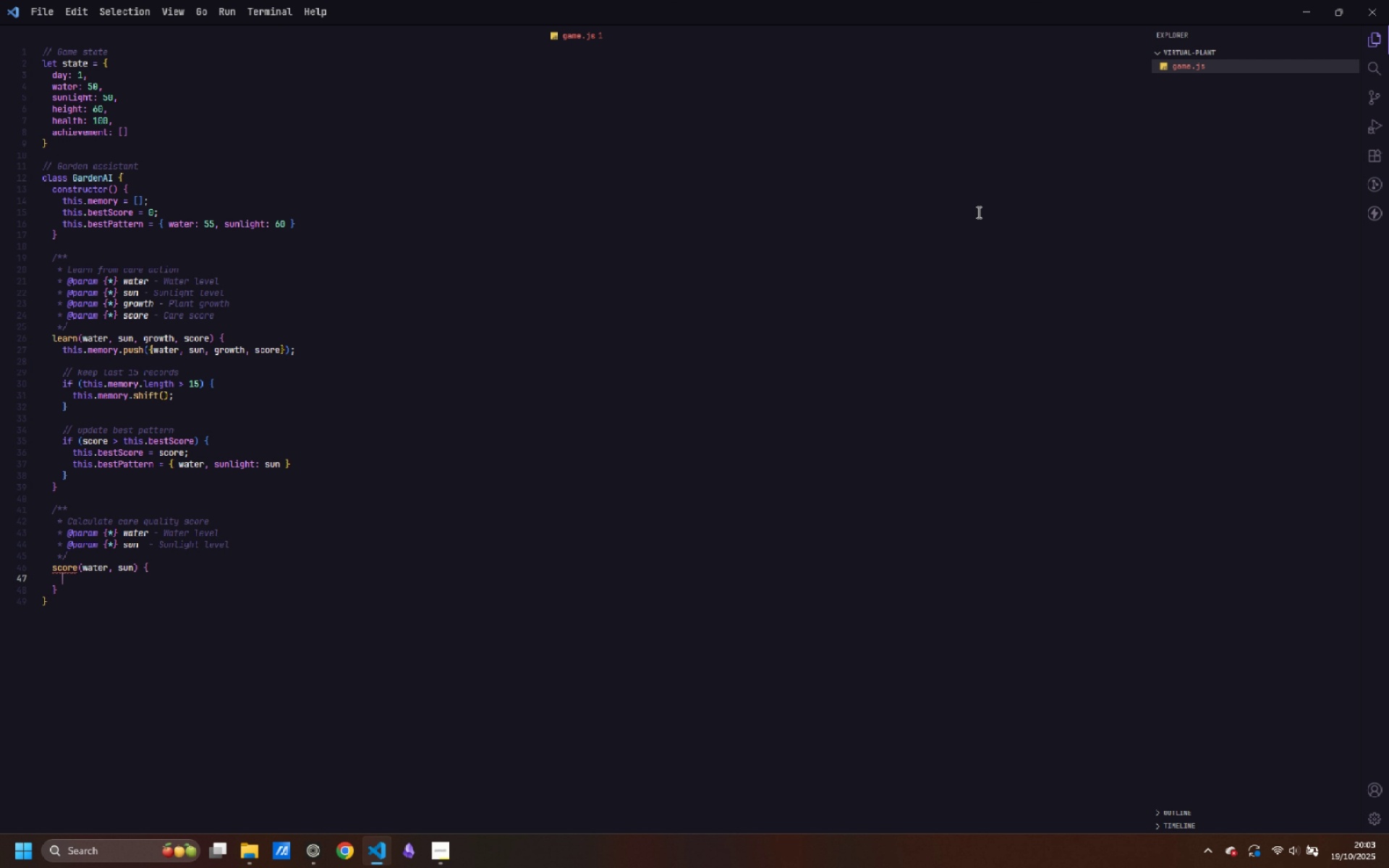 
key(Enter)
 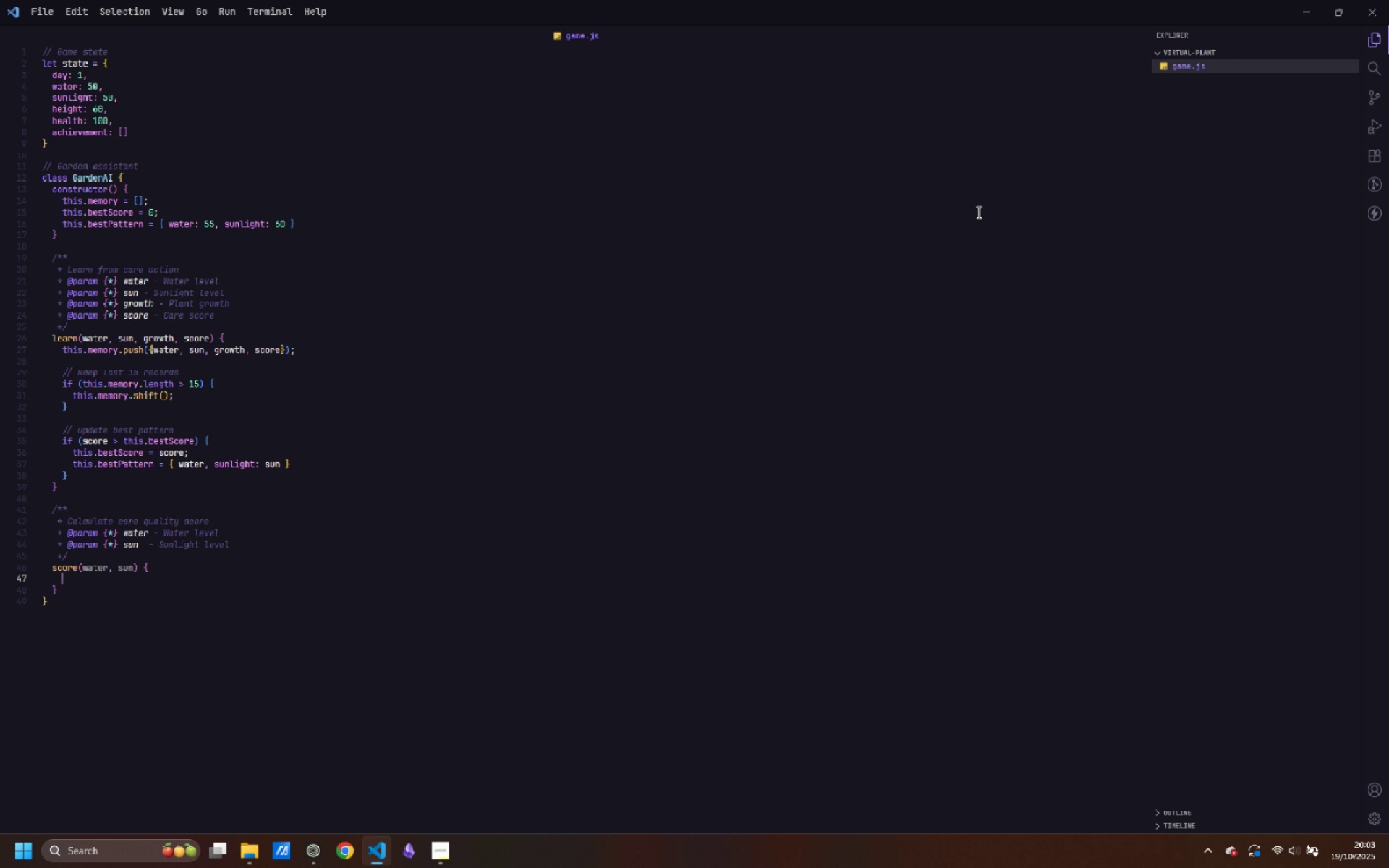 
type(let points = 100;)
 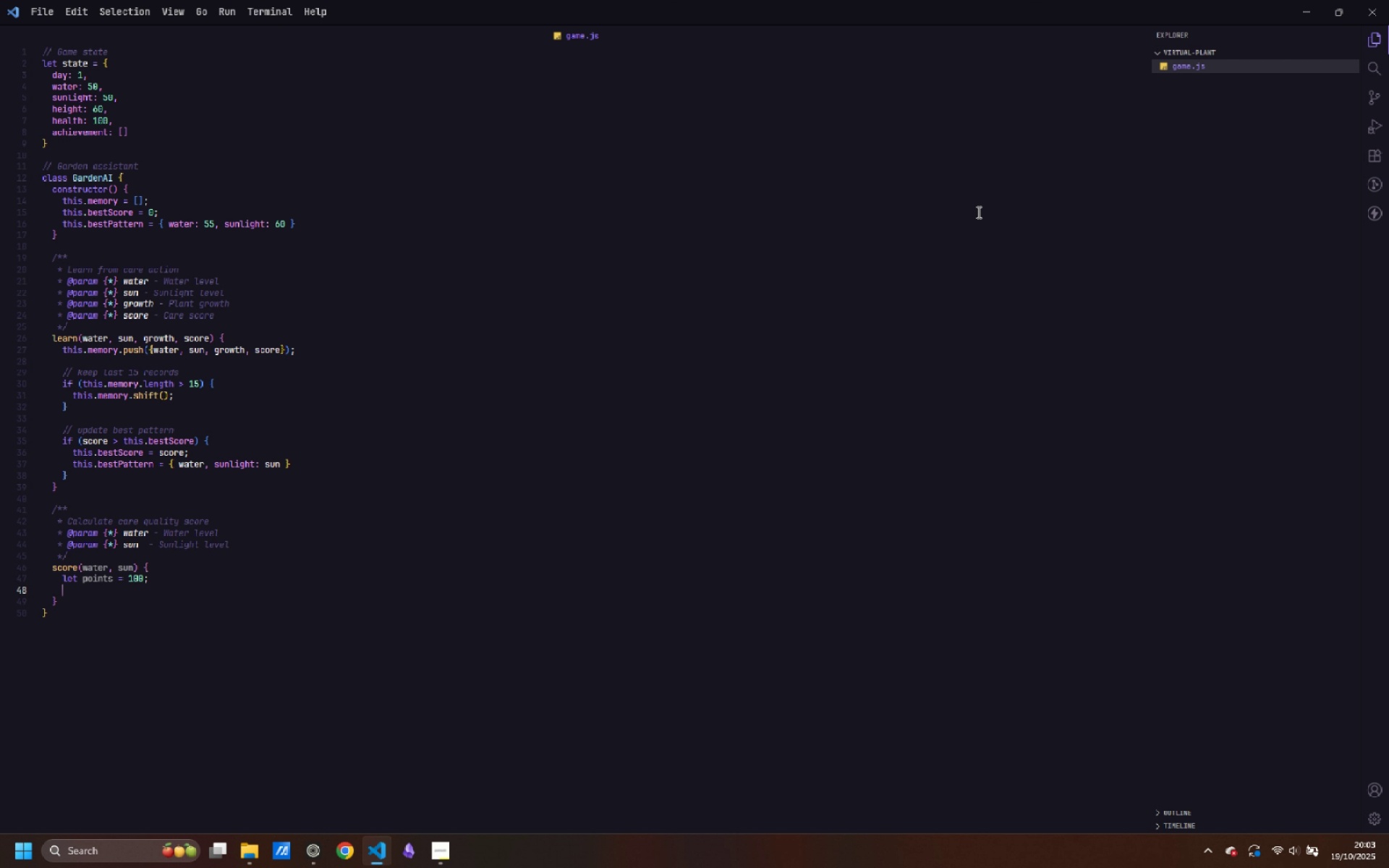 
key(Enter)
 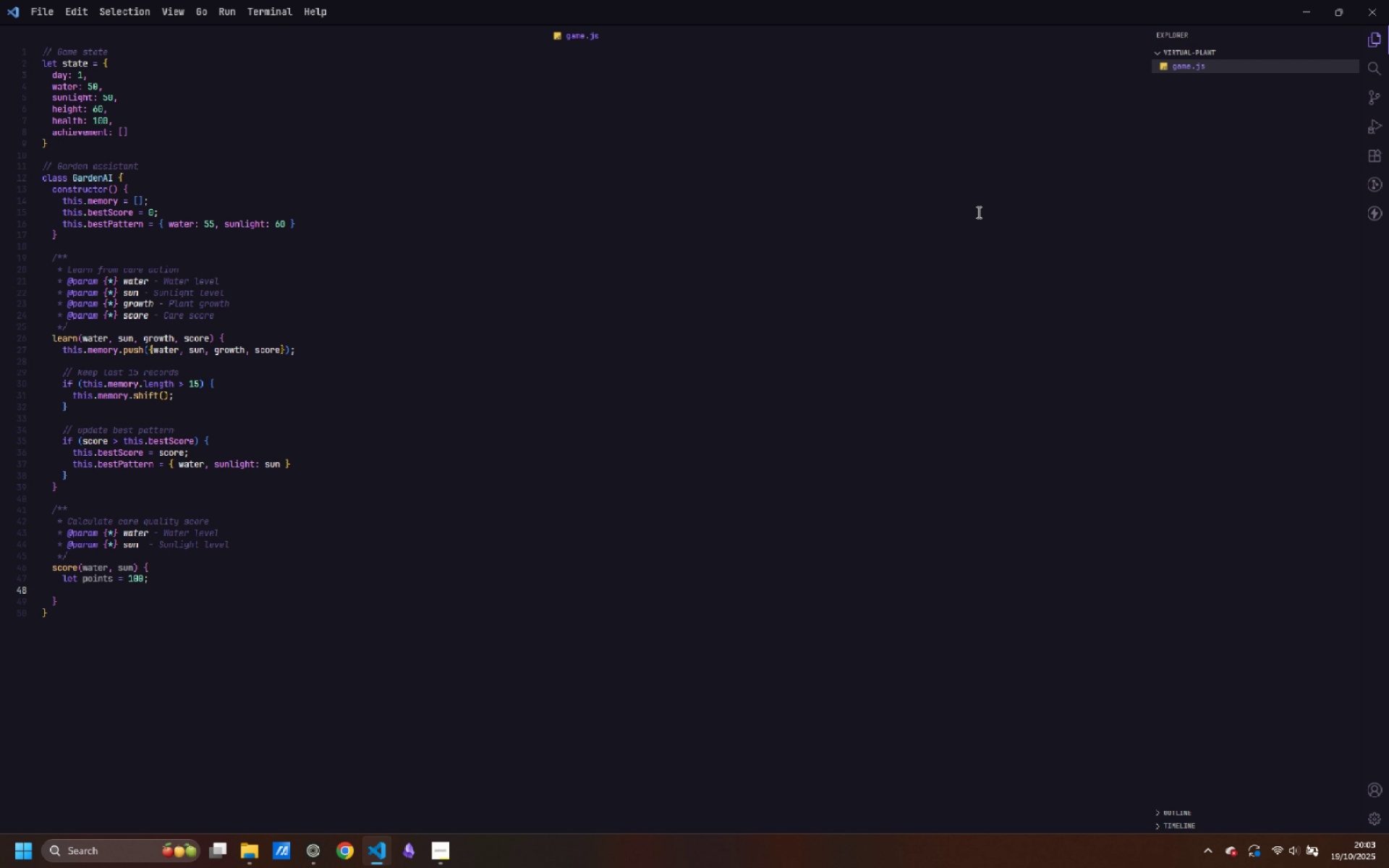 
key(Enter)
 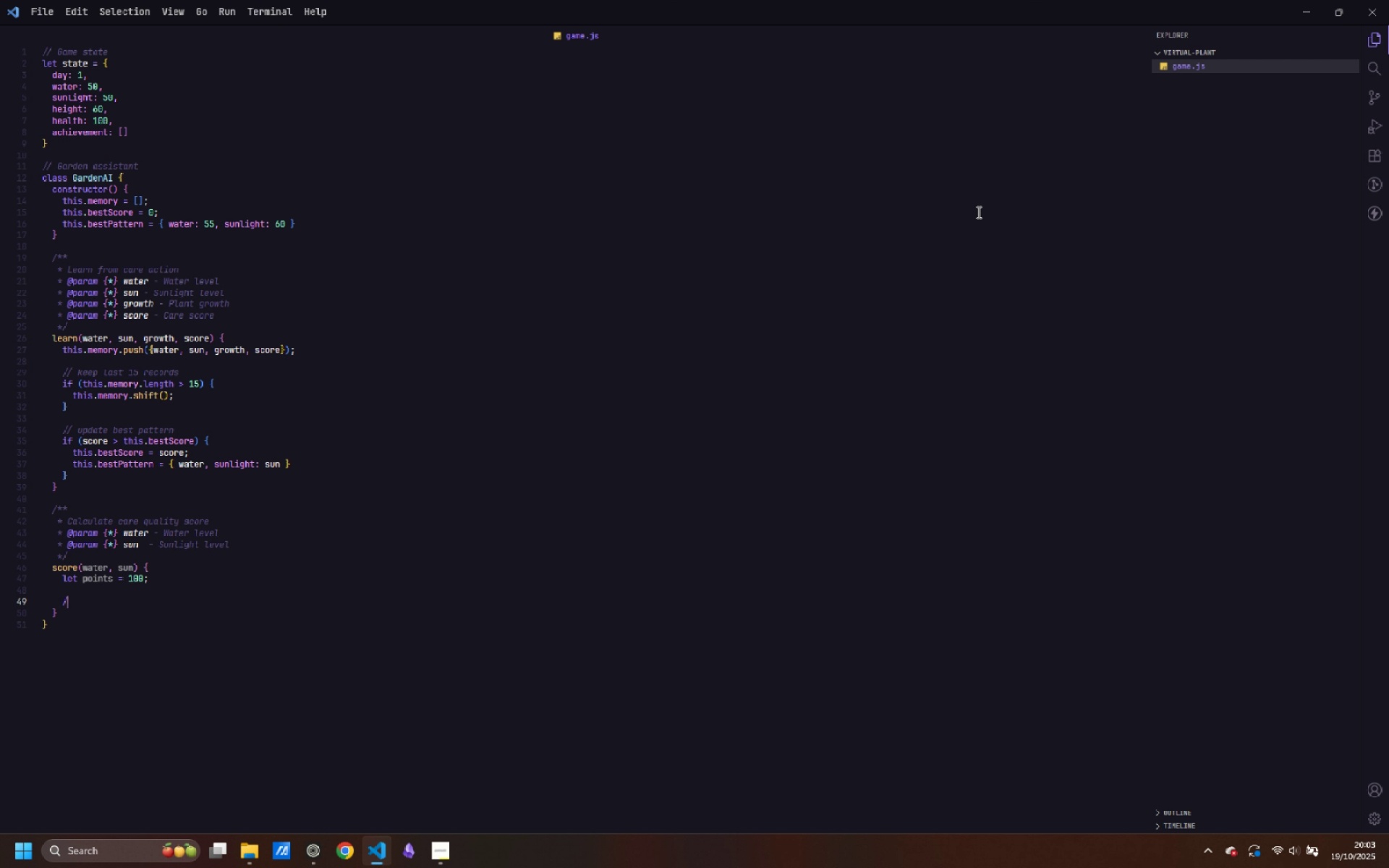 
type(// water evaluation)
 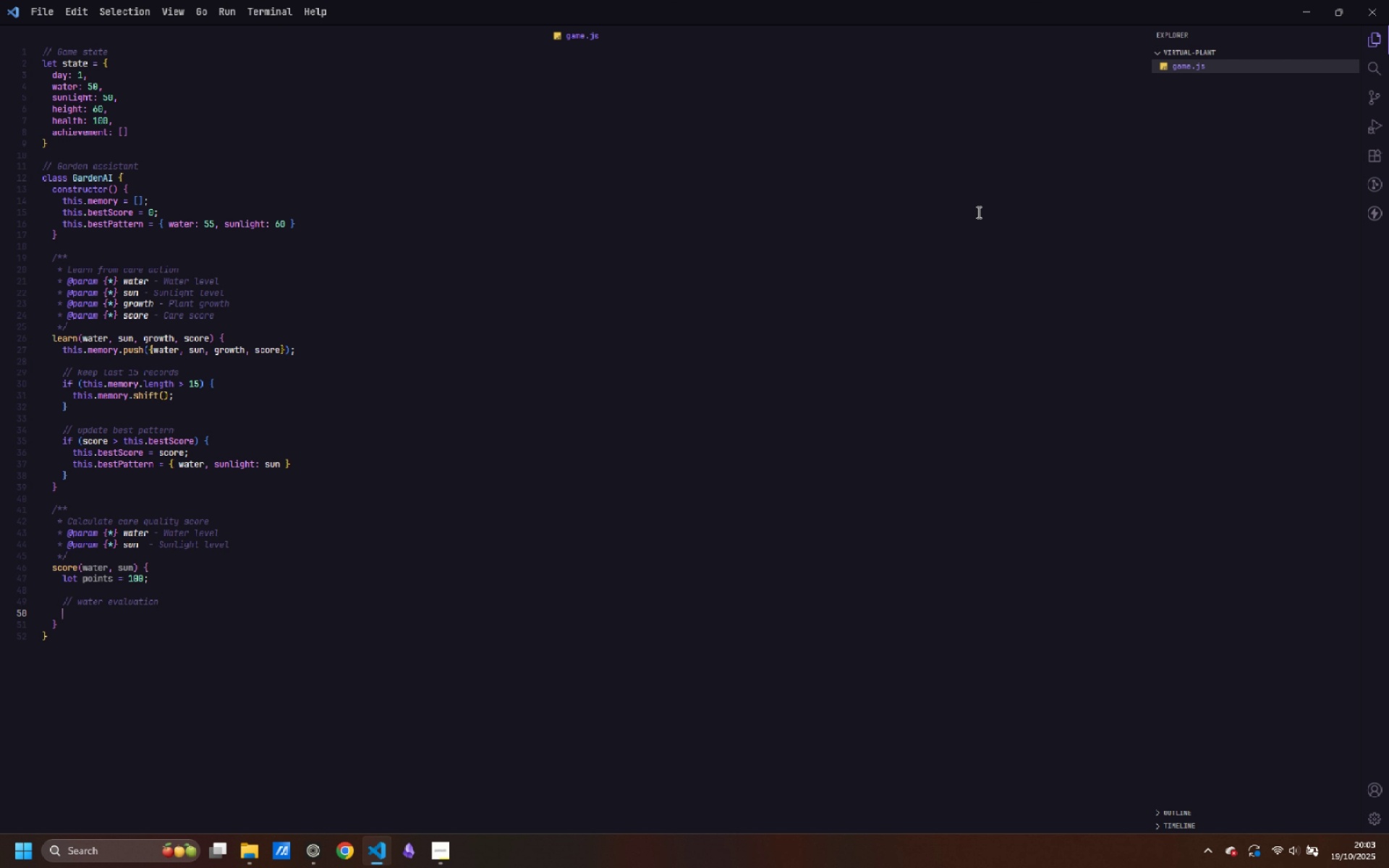 
key(Enter)
 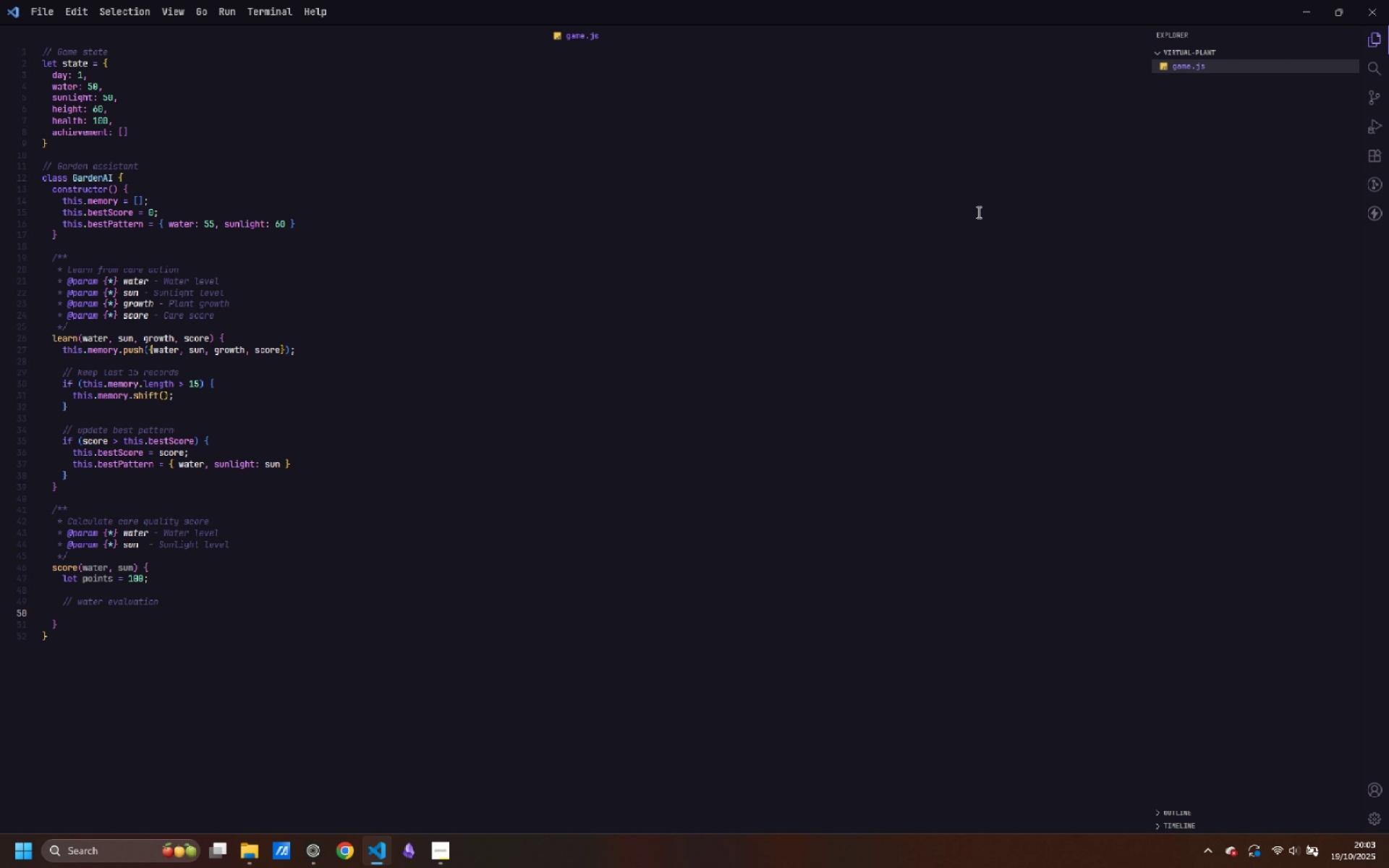 
type(if (water >)
key(Backspace)
type(< 30)
 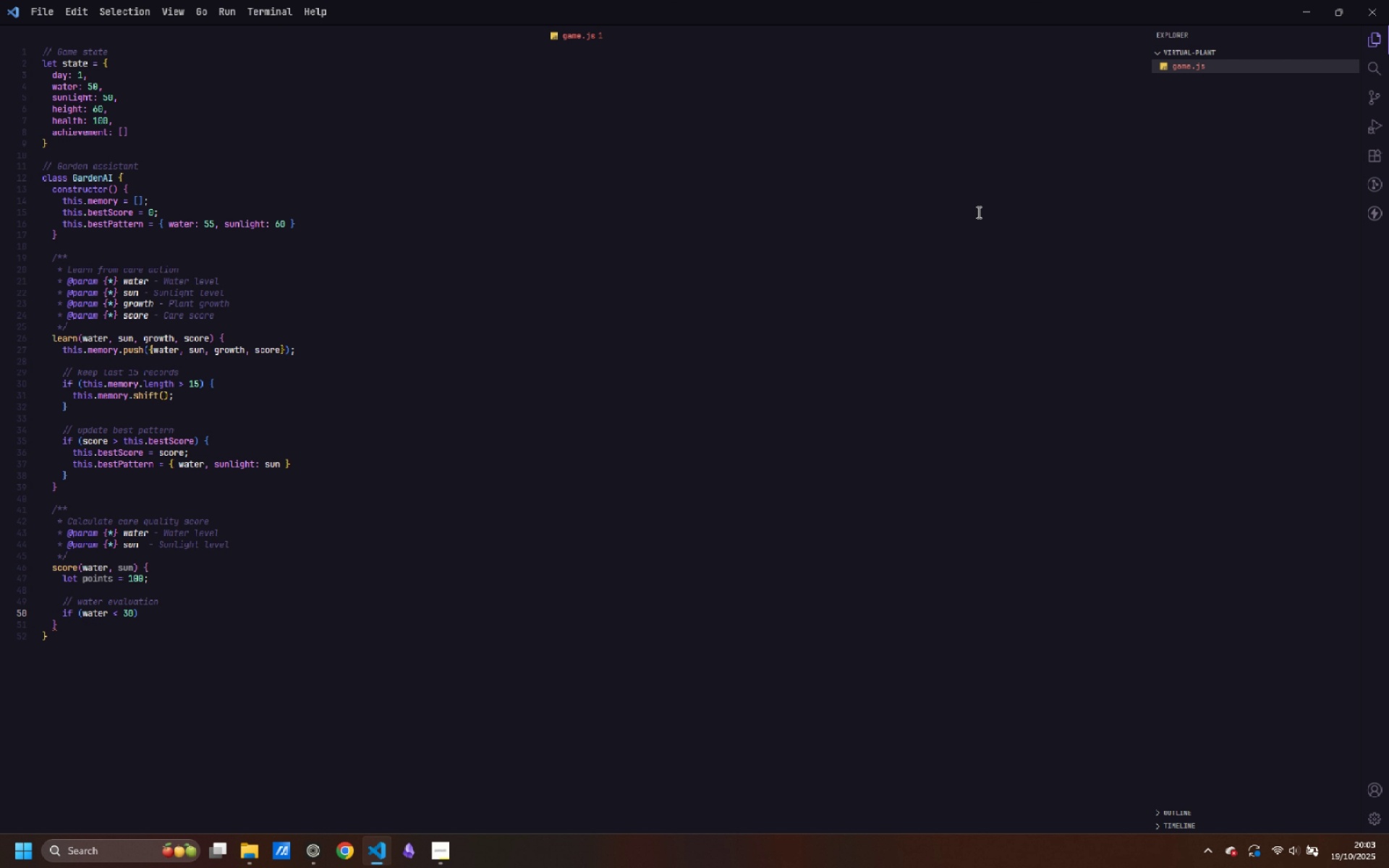 
 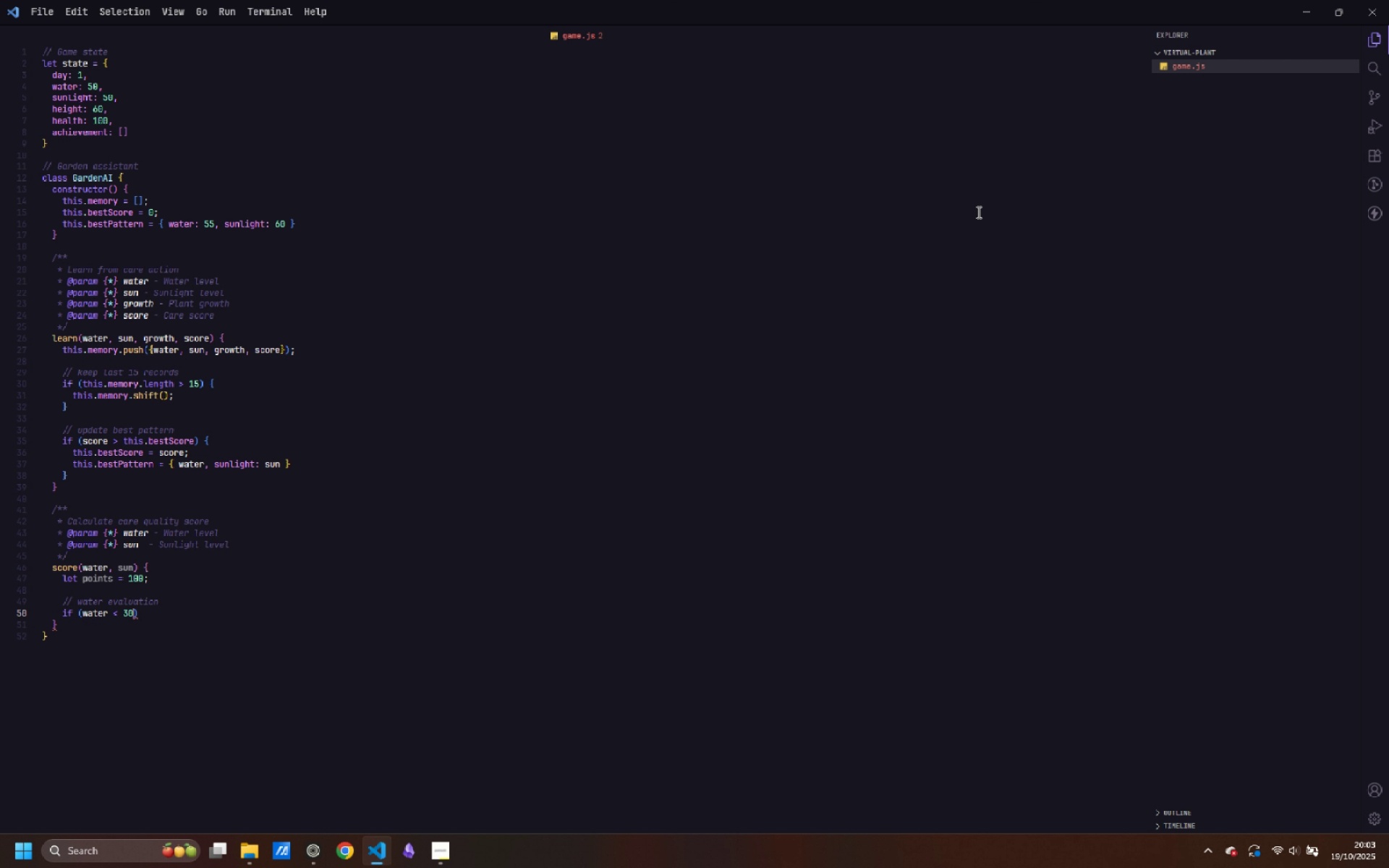 
key(ArrowRight)
 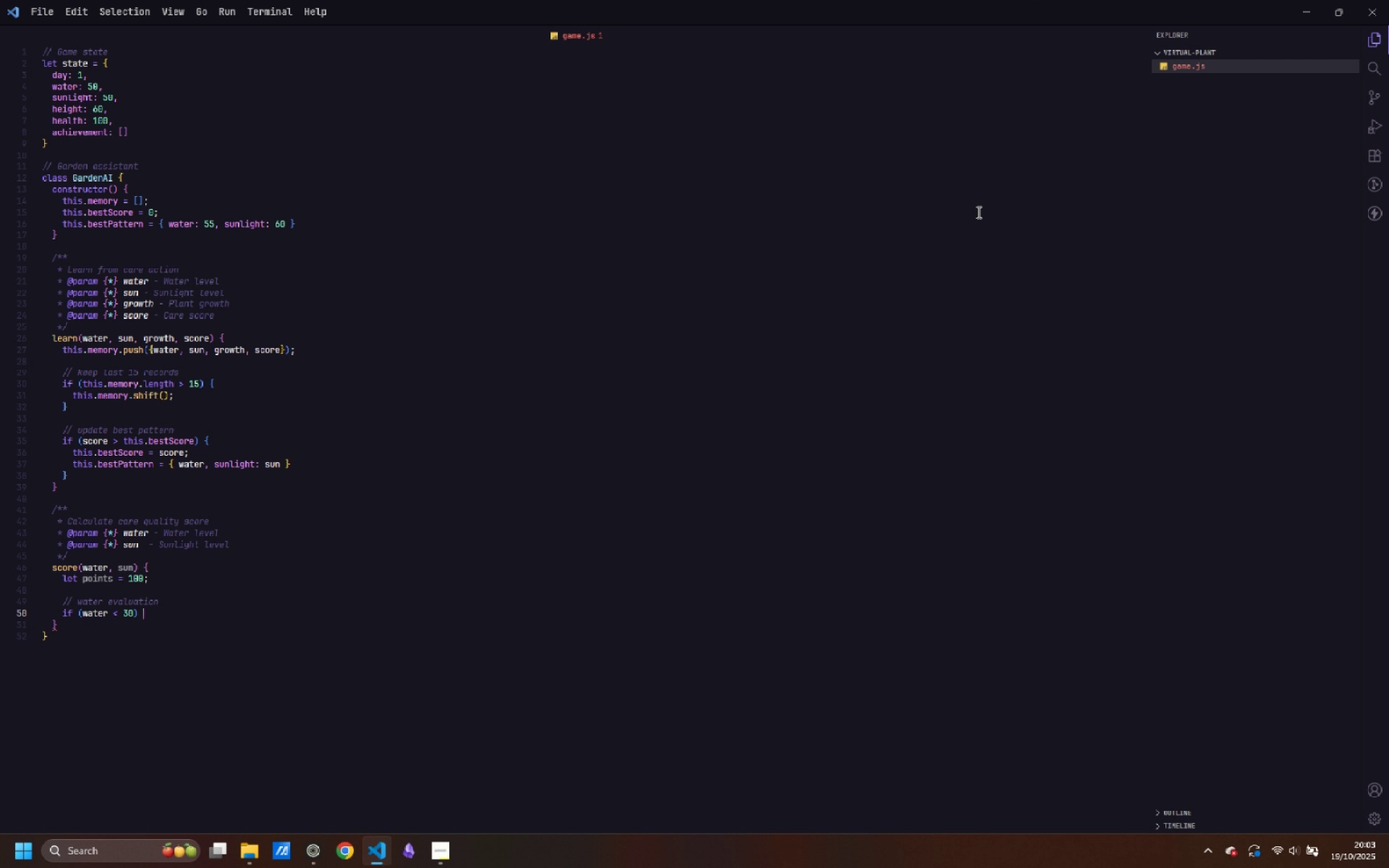 
type( points -= 40;)
 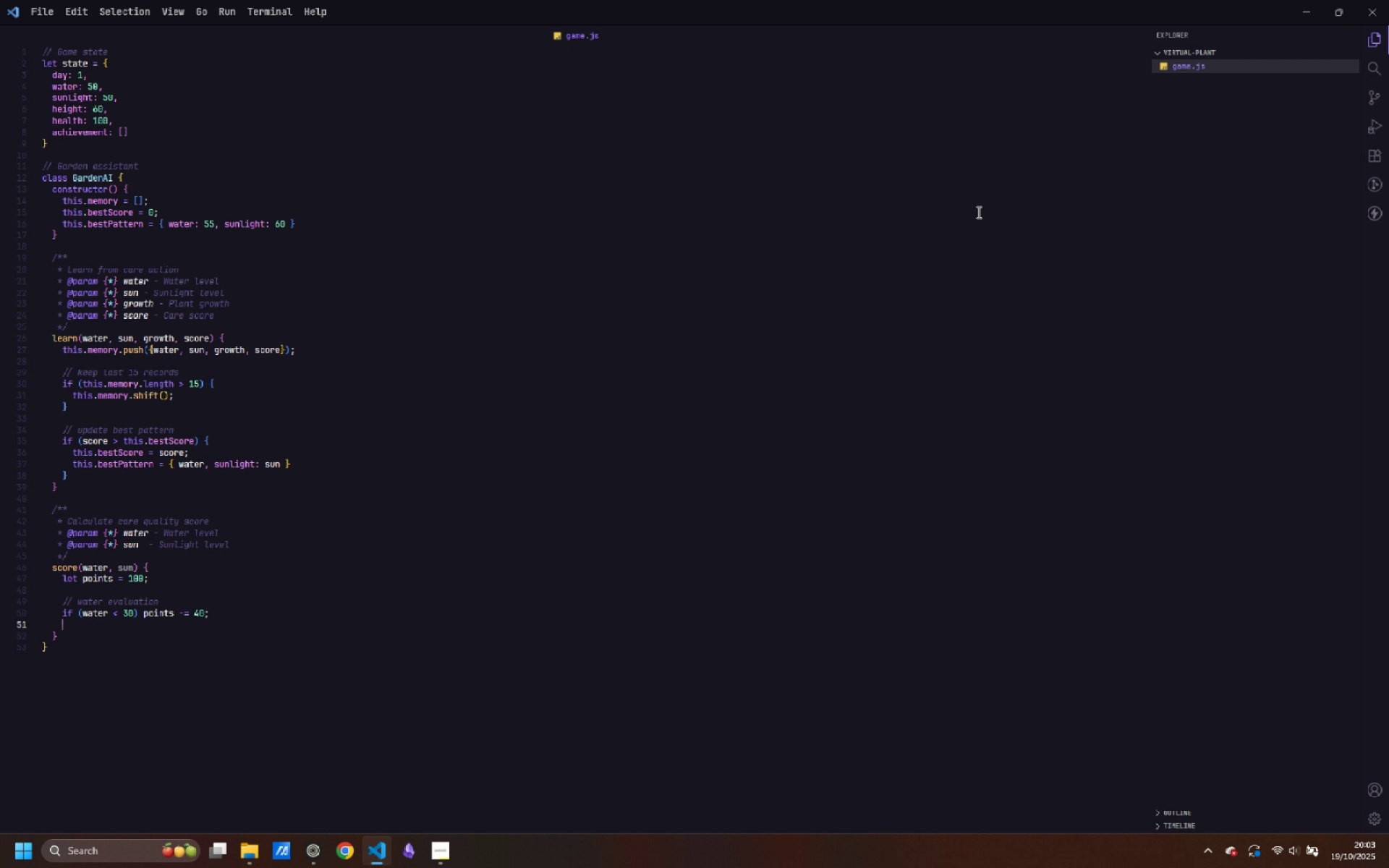 
key(Enter)
 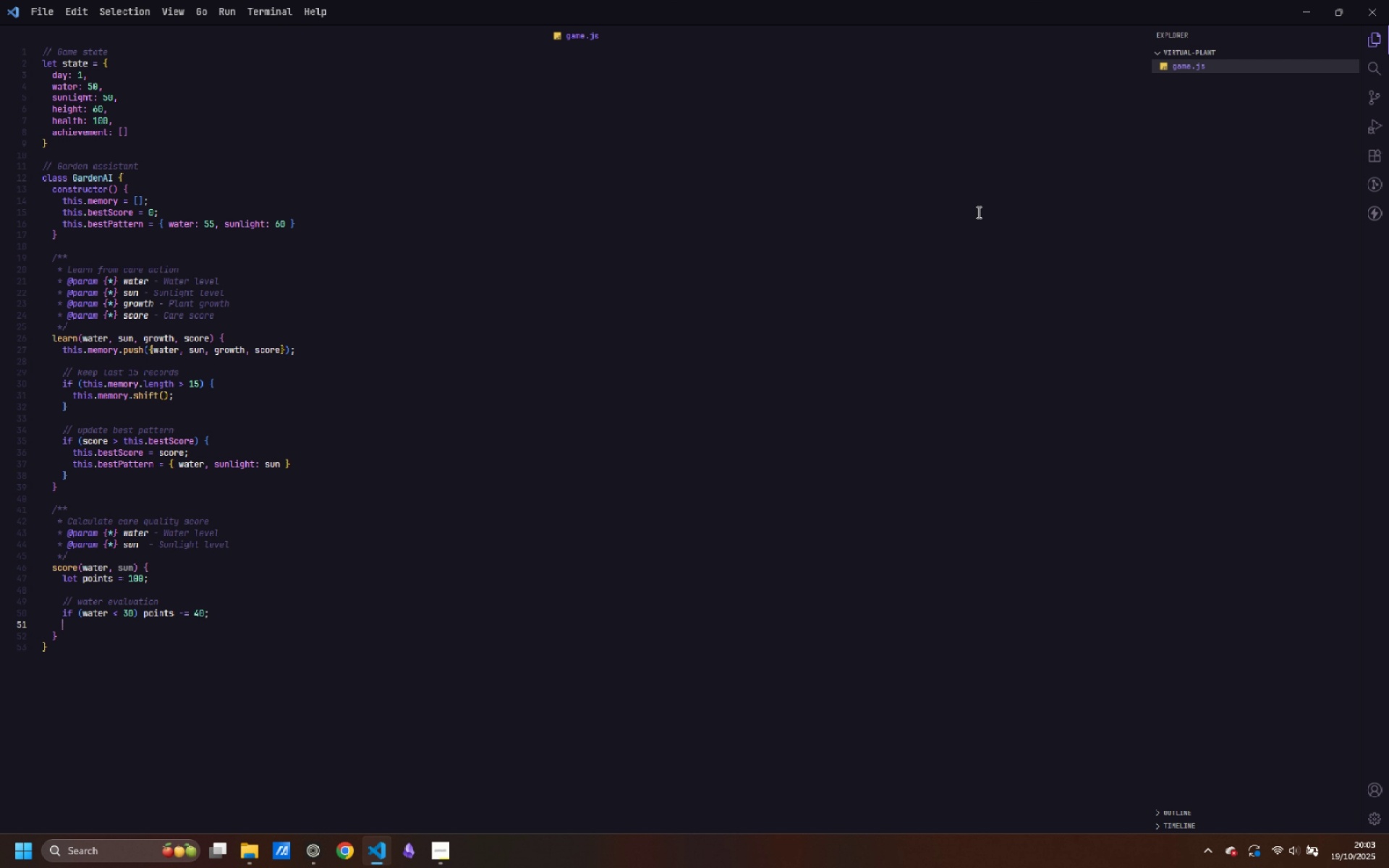 
type(else if (water > 75)
 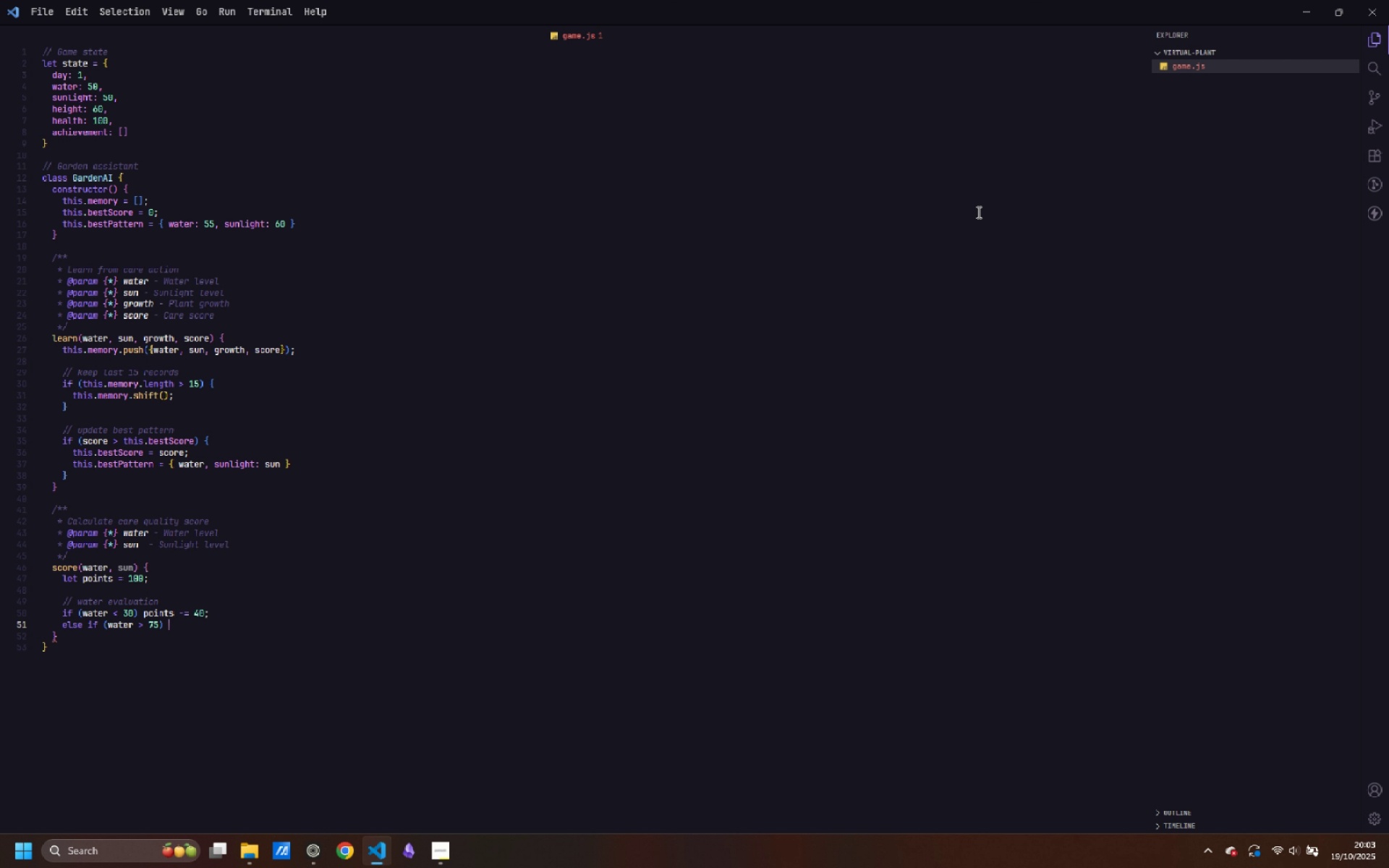 
 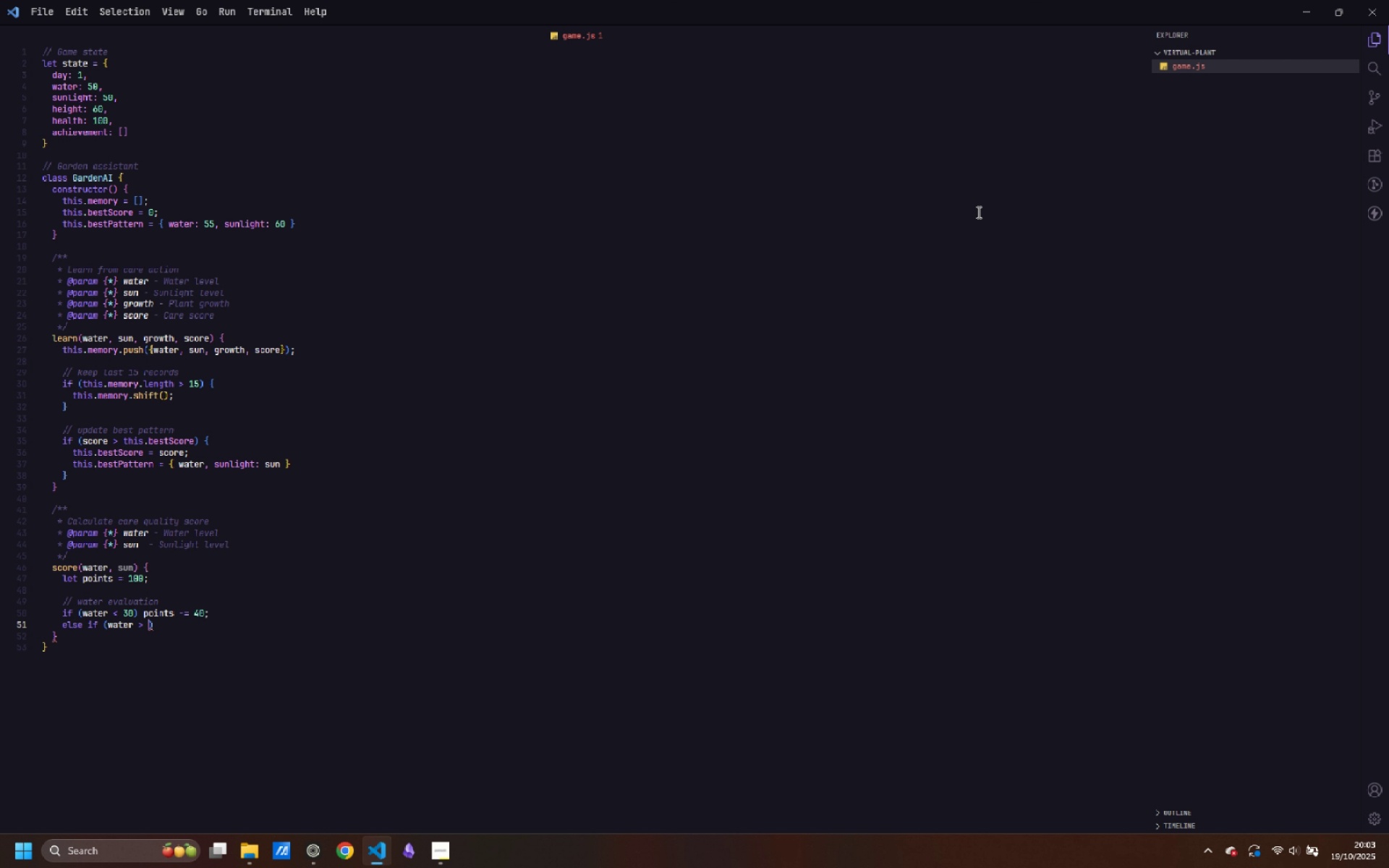 
key(ArrowRight)
 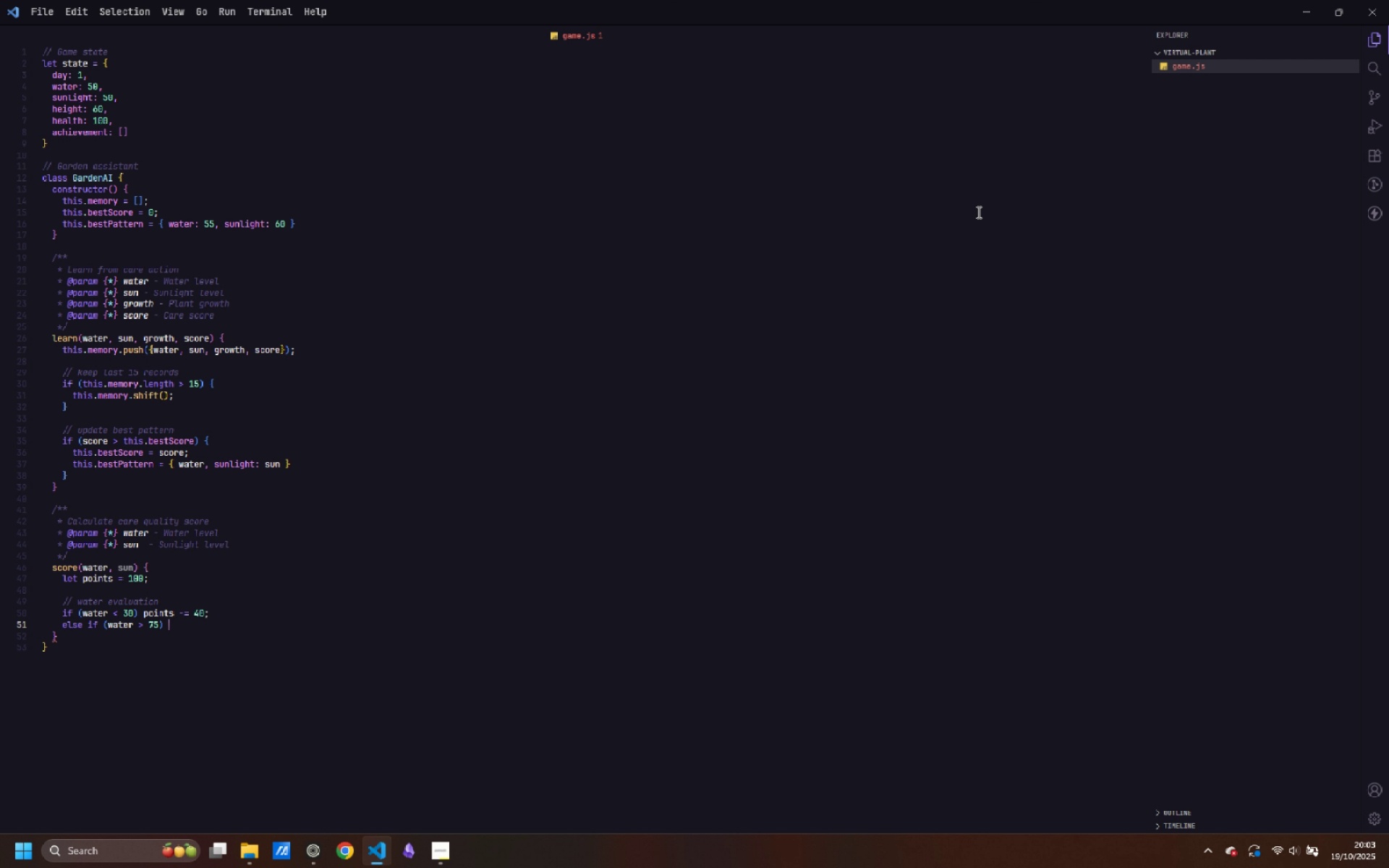 
type( points -= 35;)
 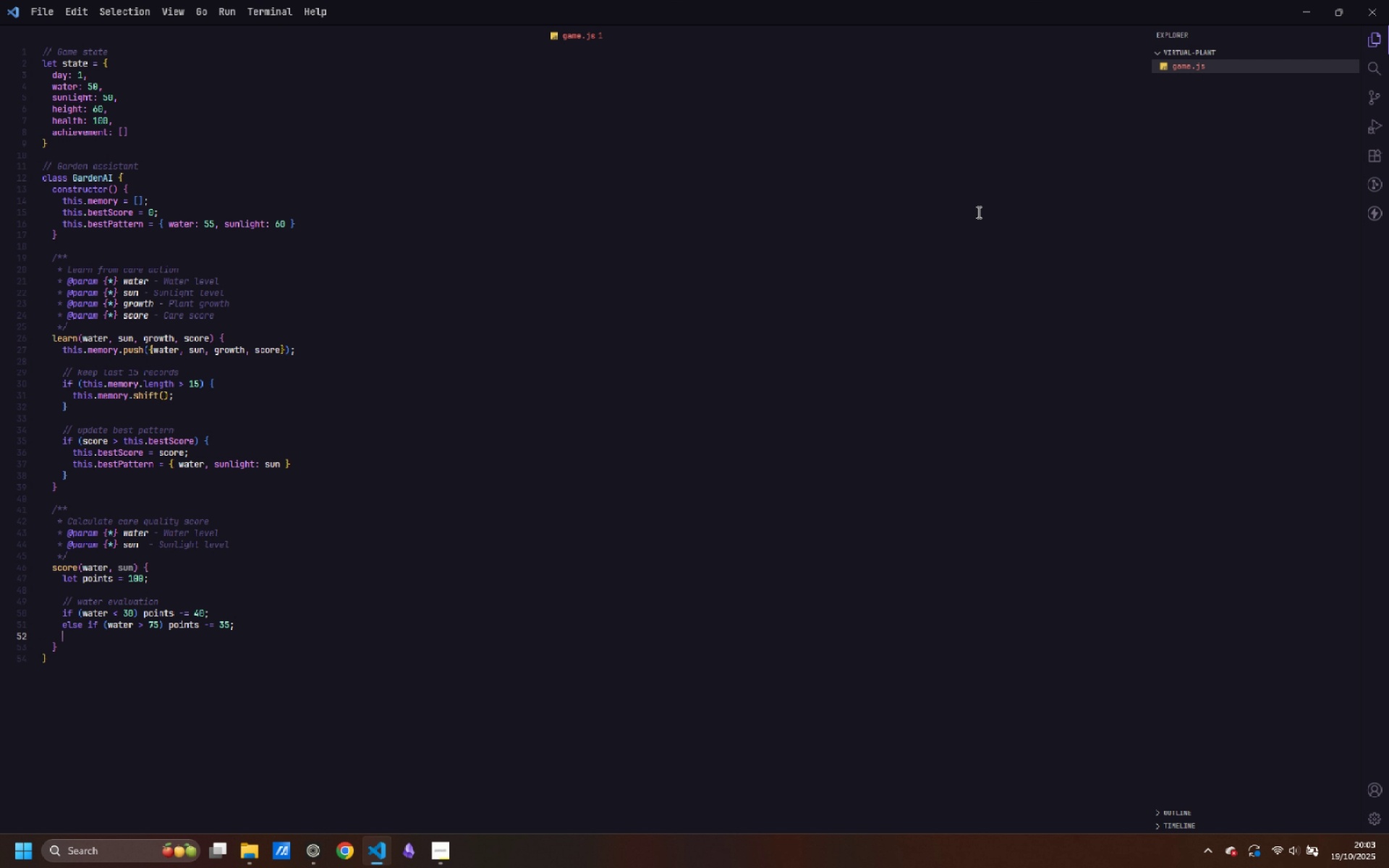 
key(Enter)
 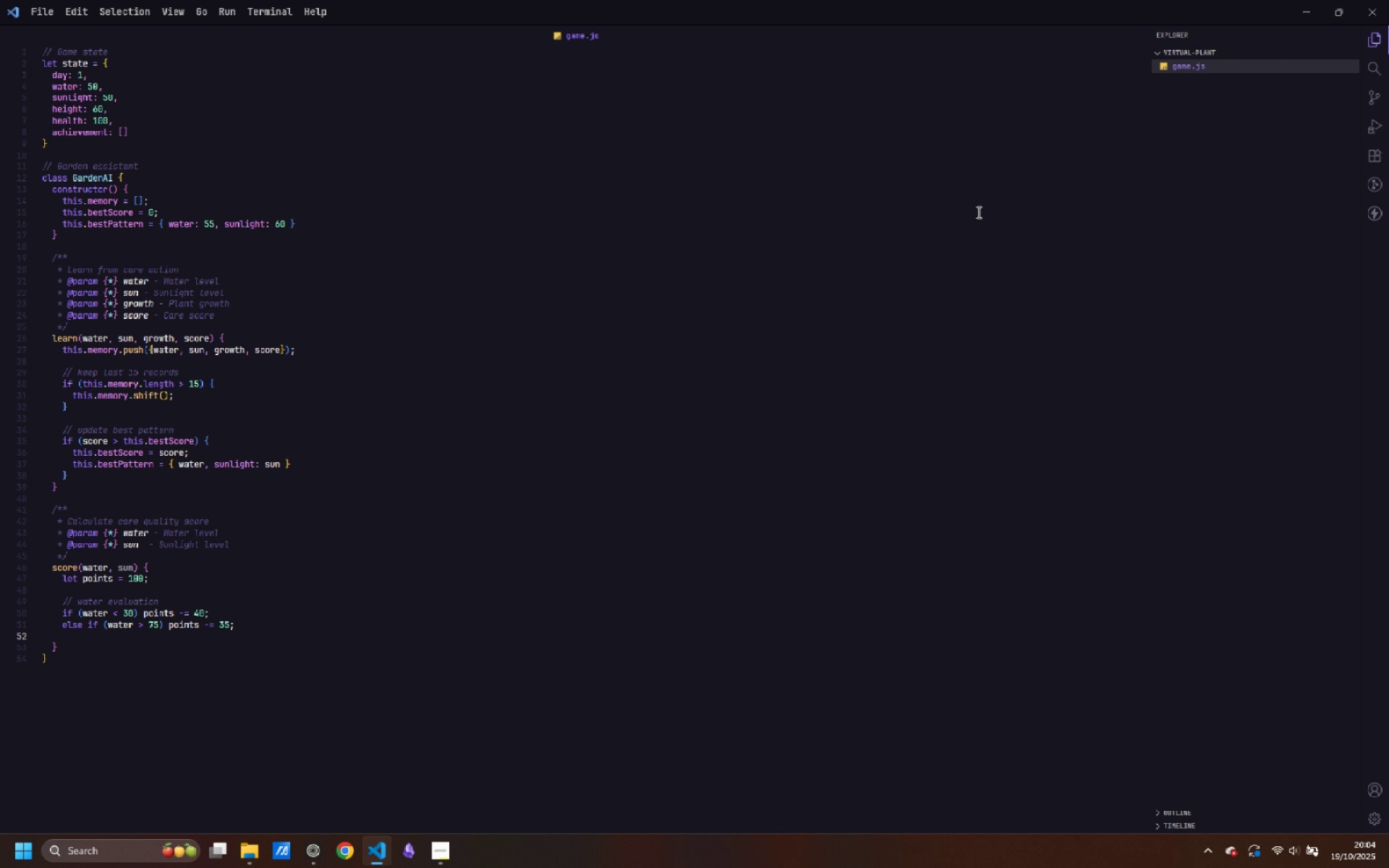 
type(else if (water >= 45 && water <= 65)
 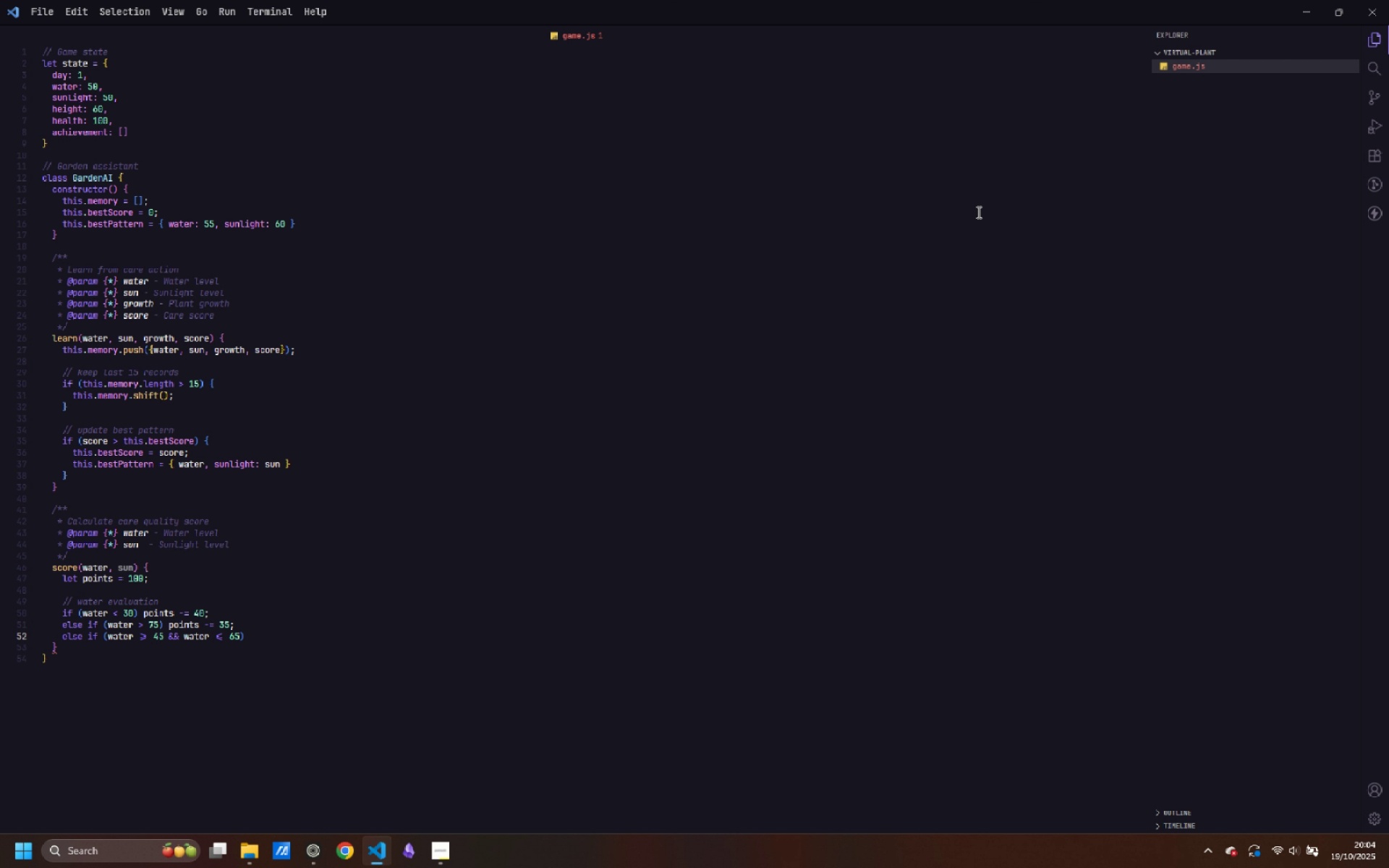 
key(ArrowRight)
 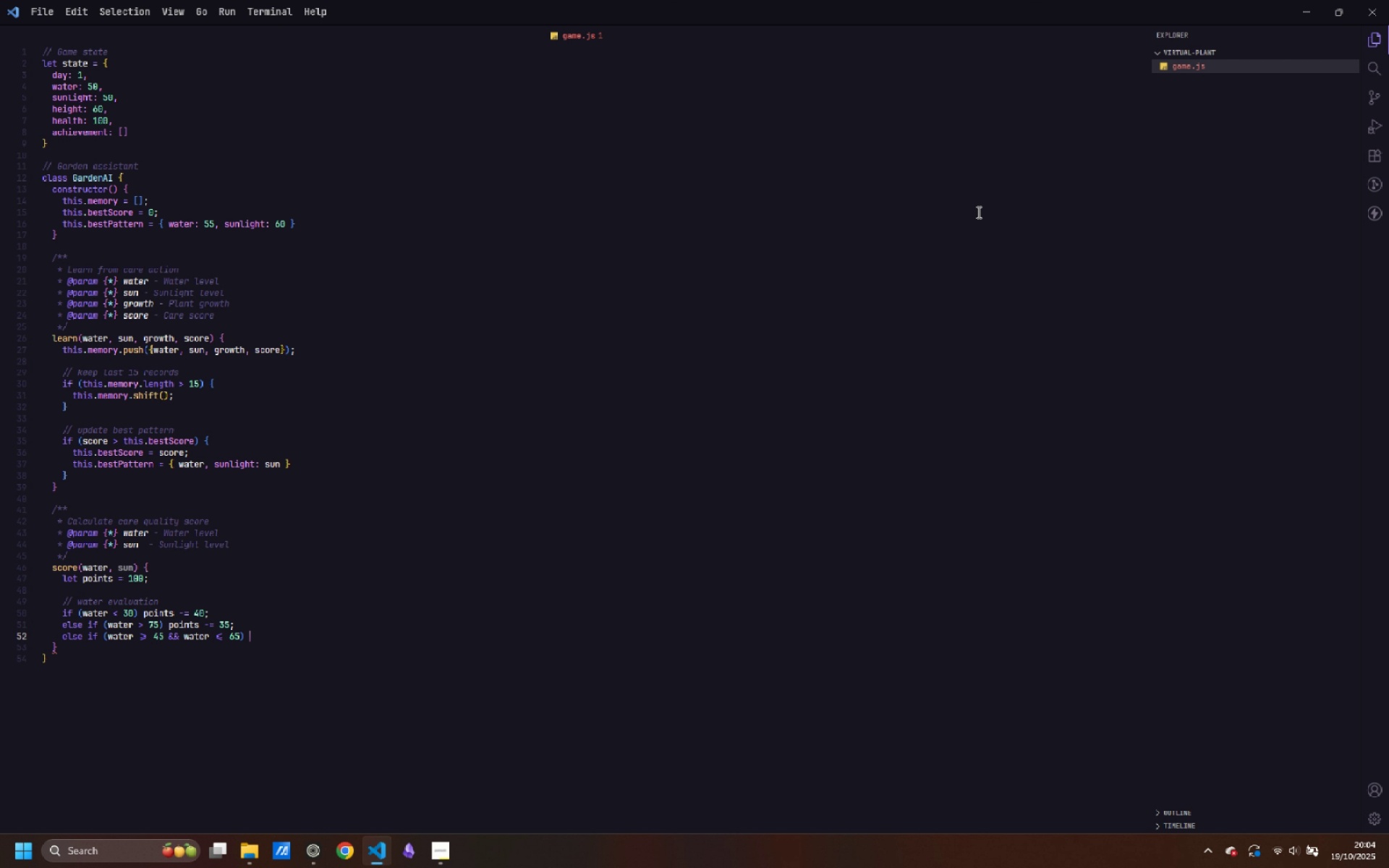 
type( points += 10;)
 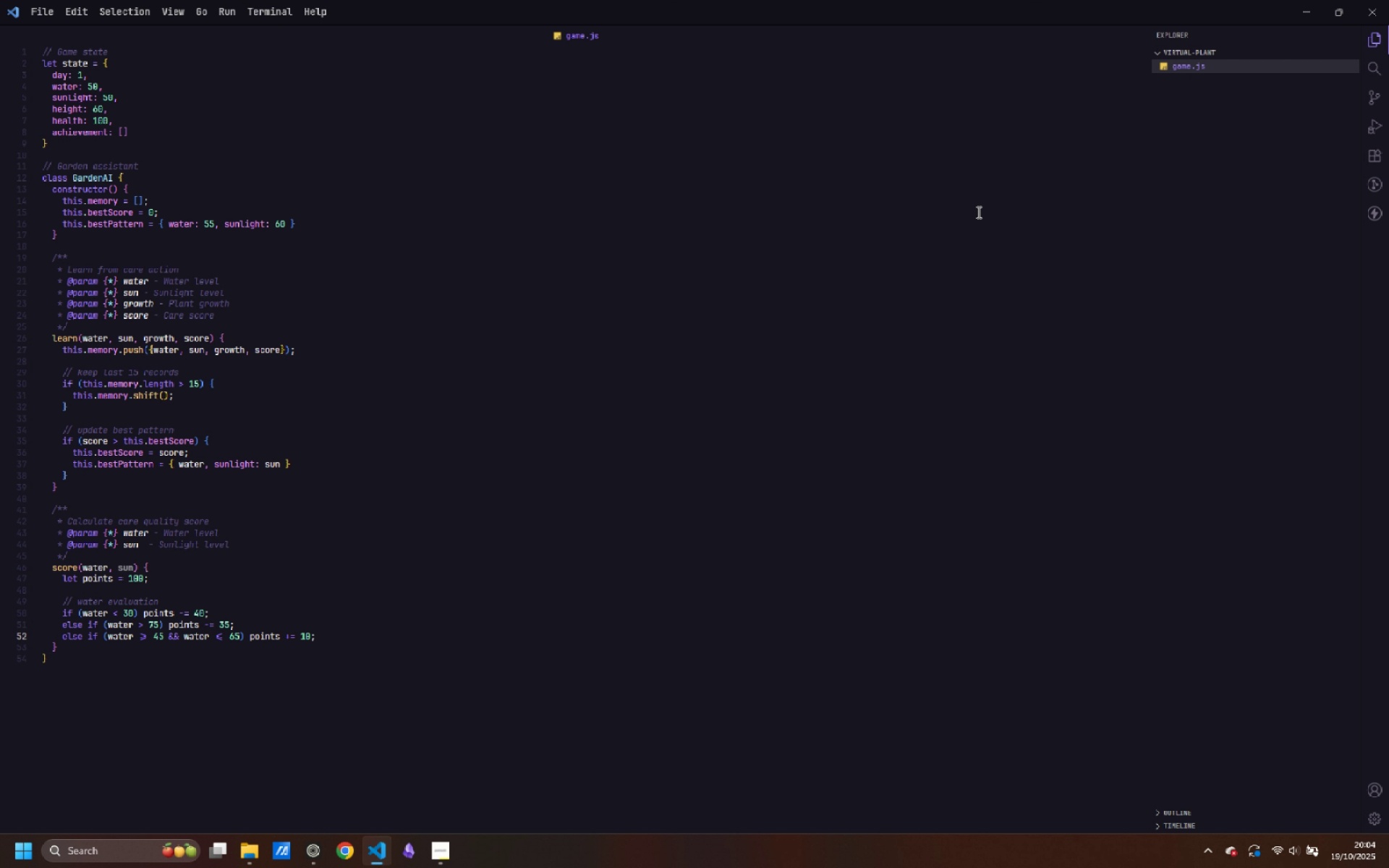 
key(Enter)
 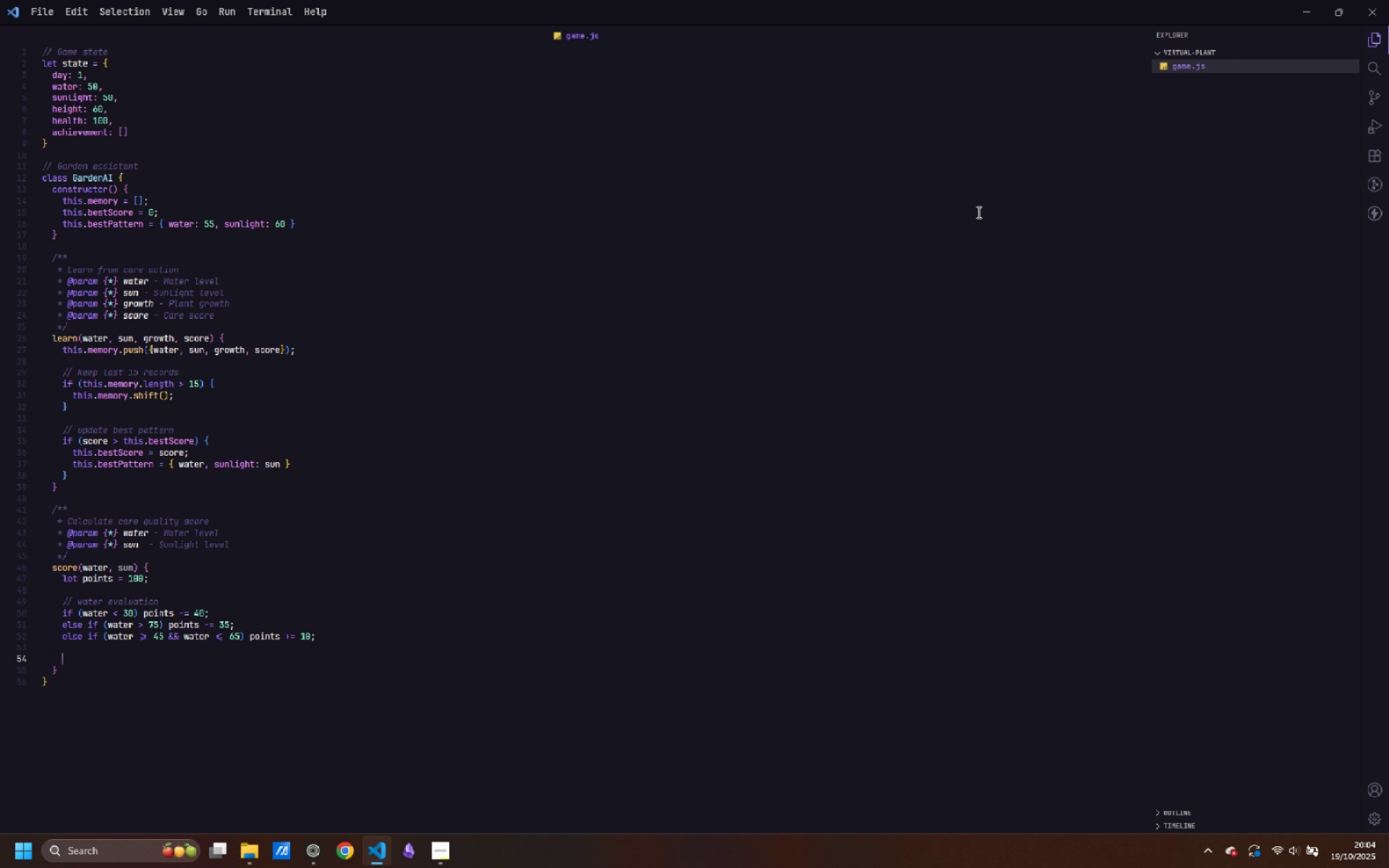 
key(Enter)
 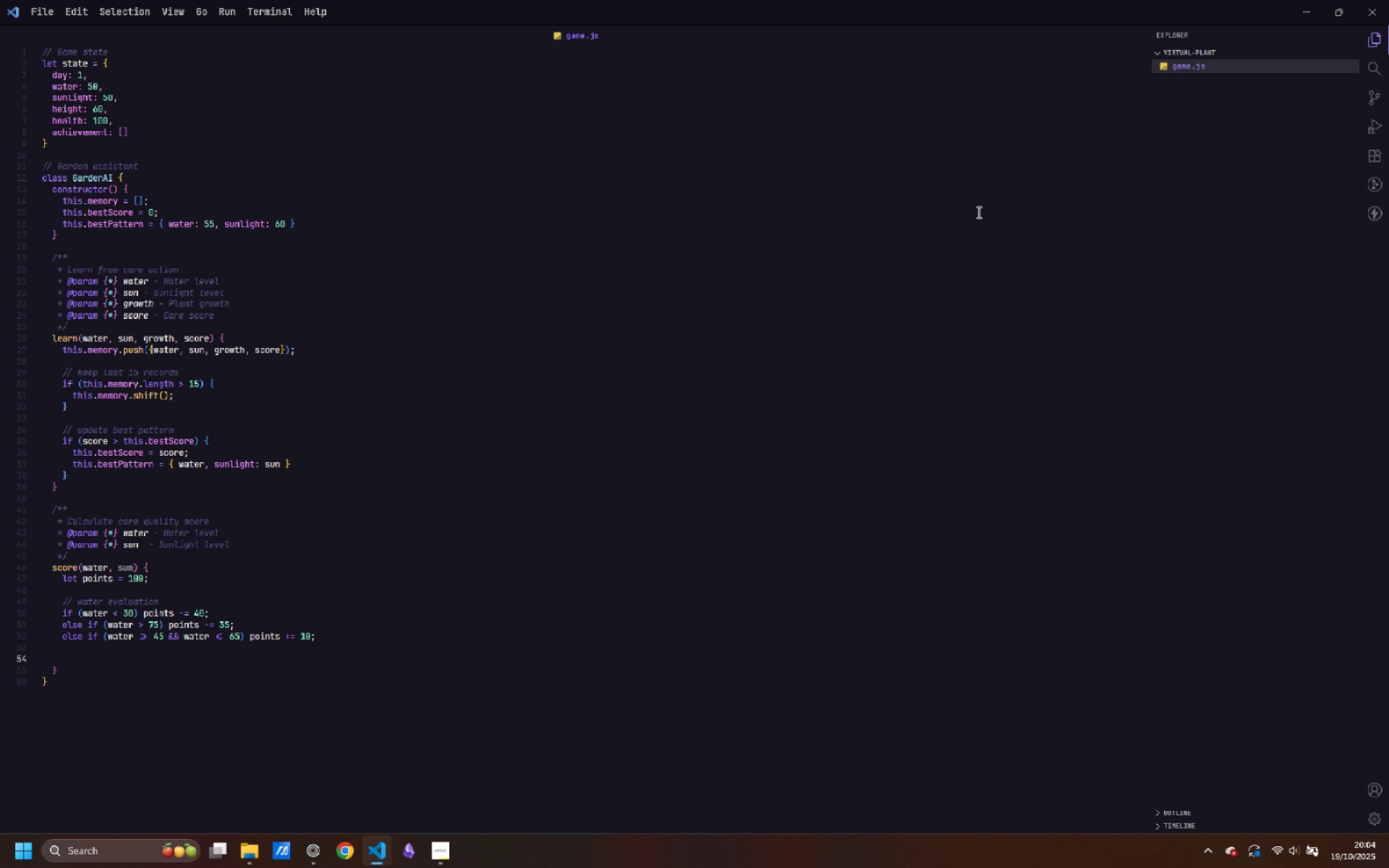 
type(// balancc)
key(Backspace)
type(e bonus)
 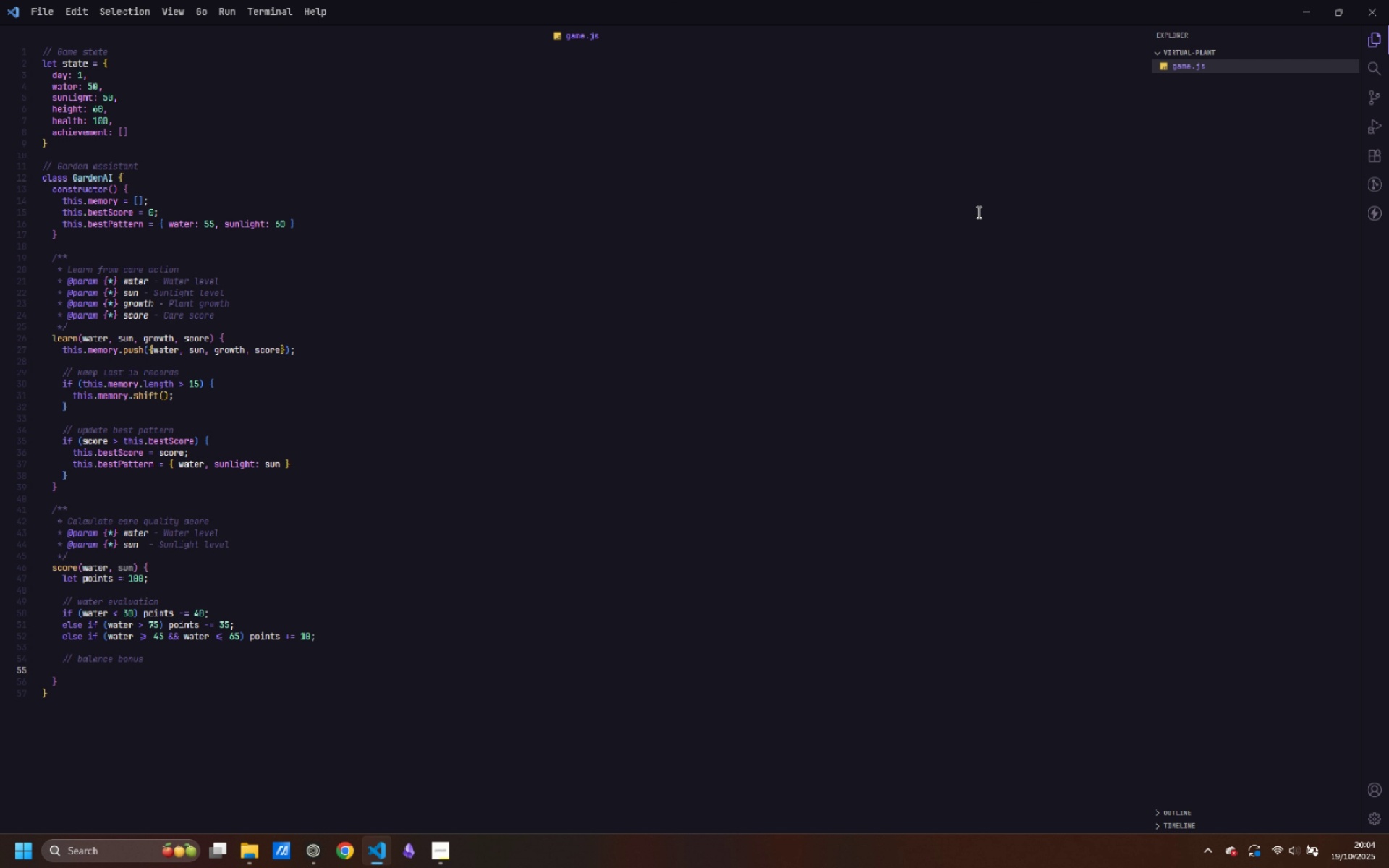 
 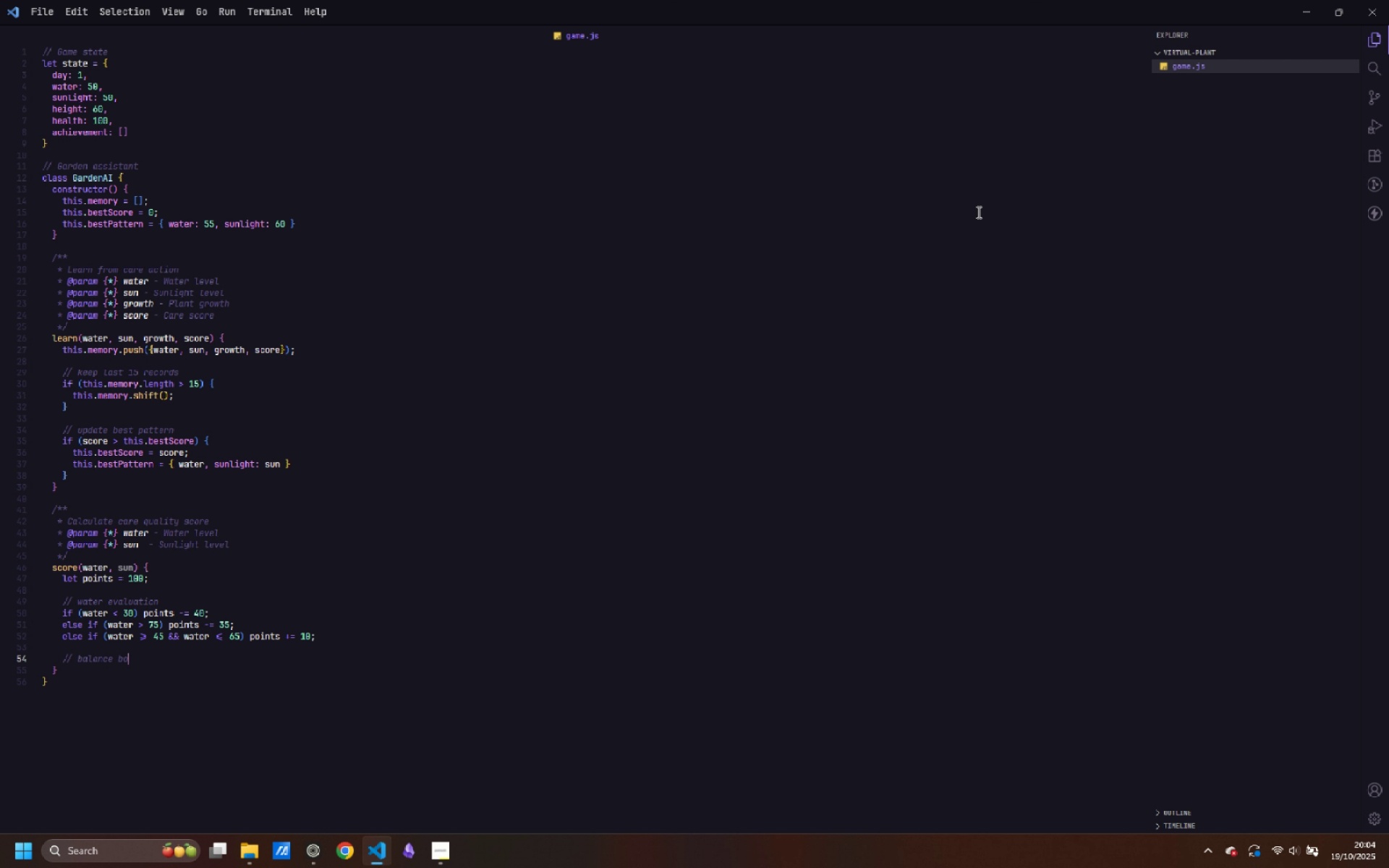 
key(Enter)
 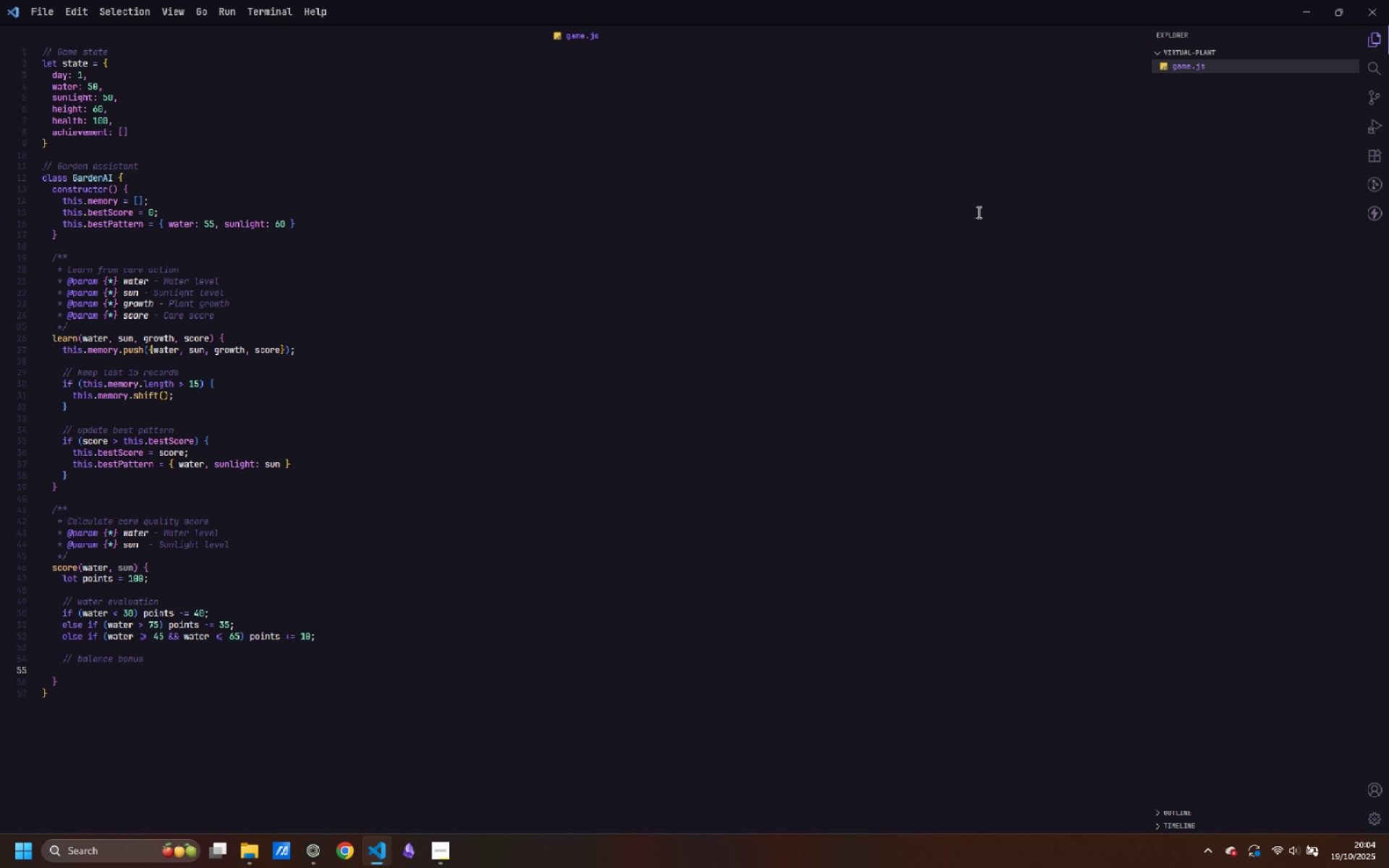 
type(if)
 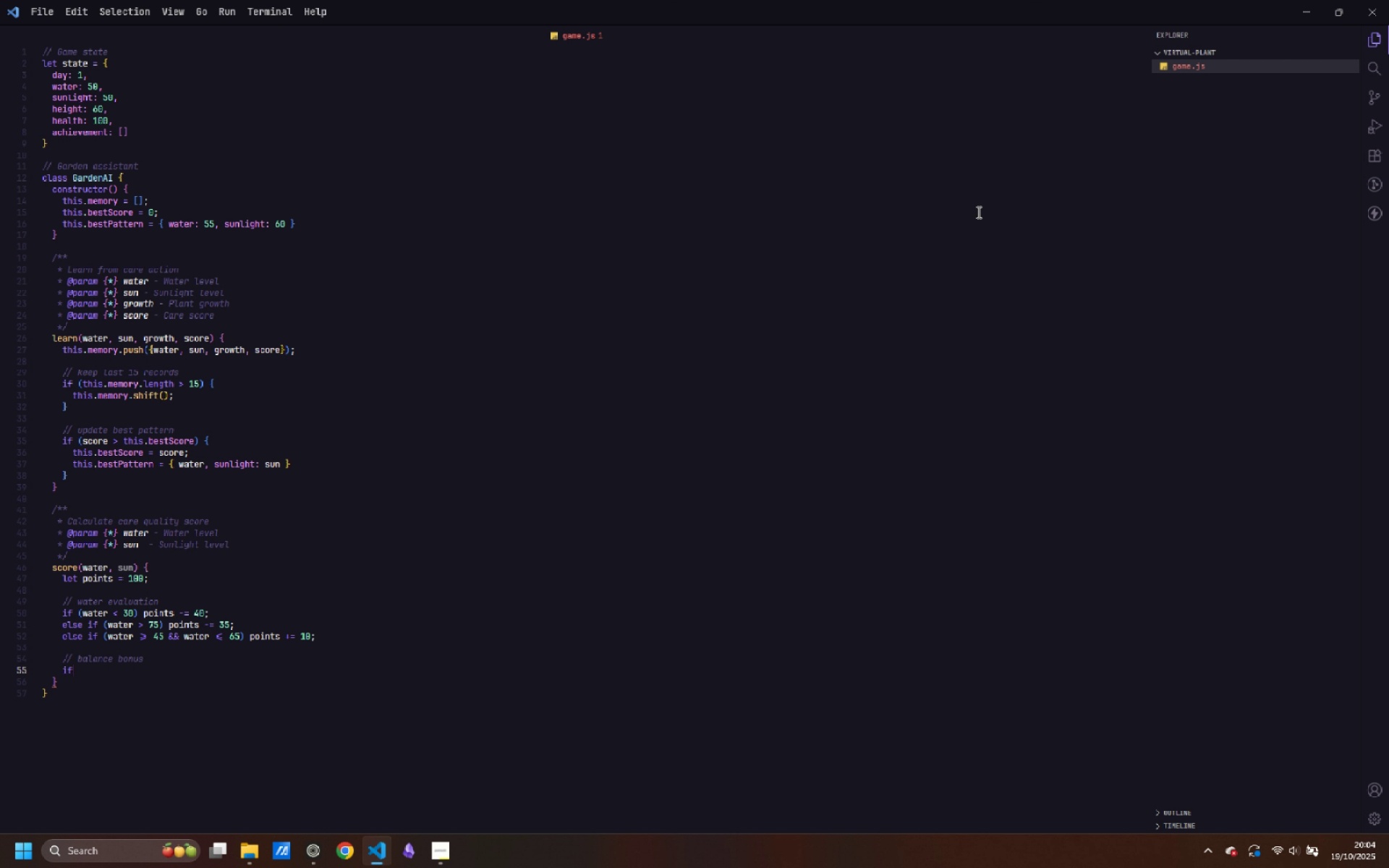 
key(Control+ControlLeft)
 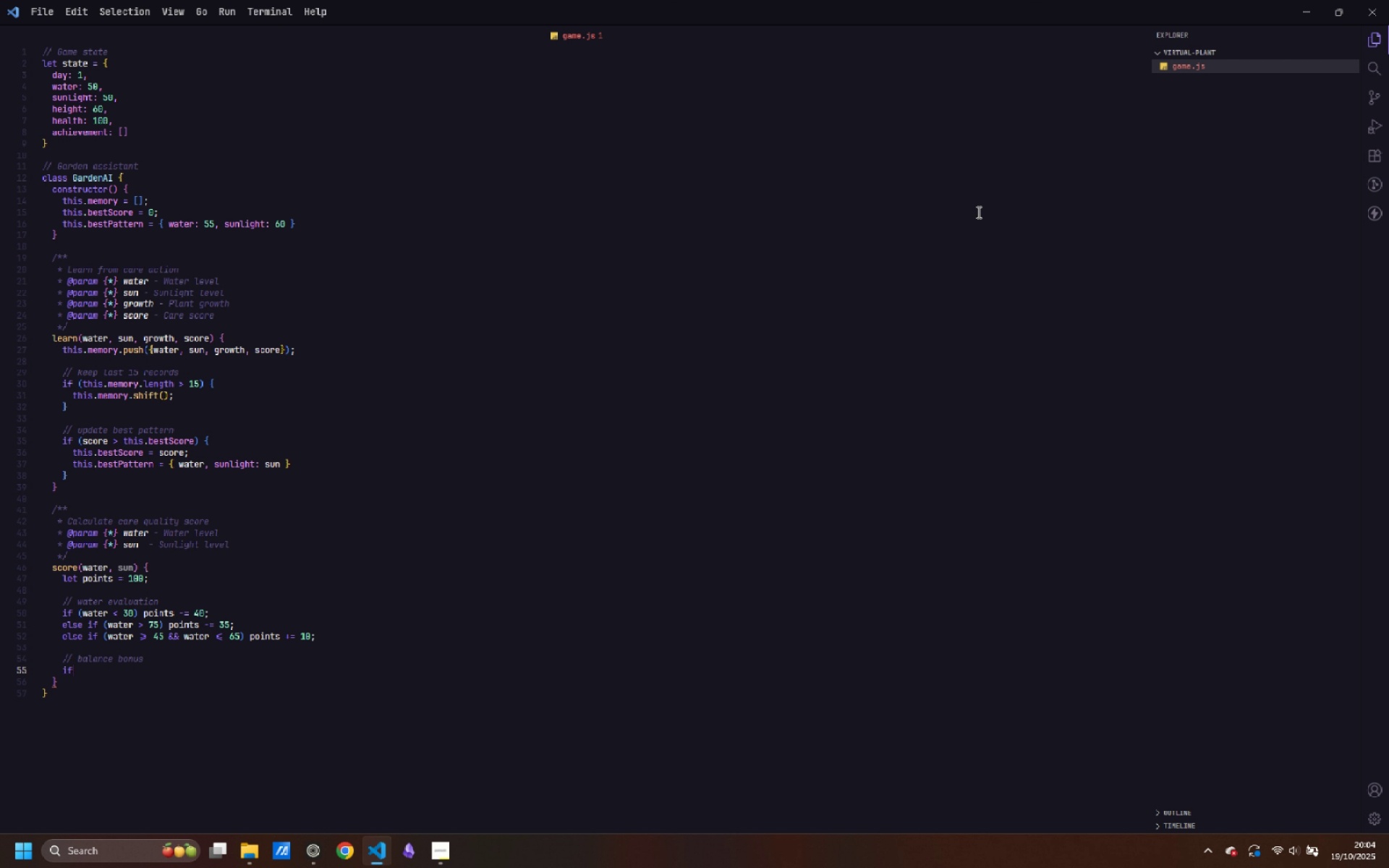 
key(Control+Backspace)
 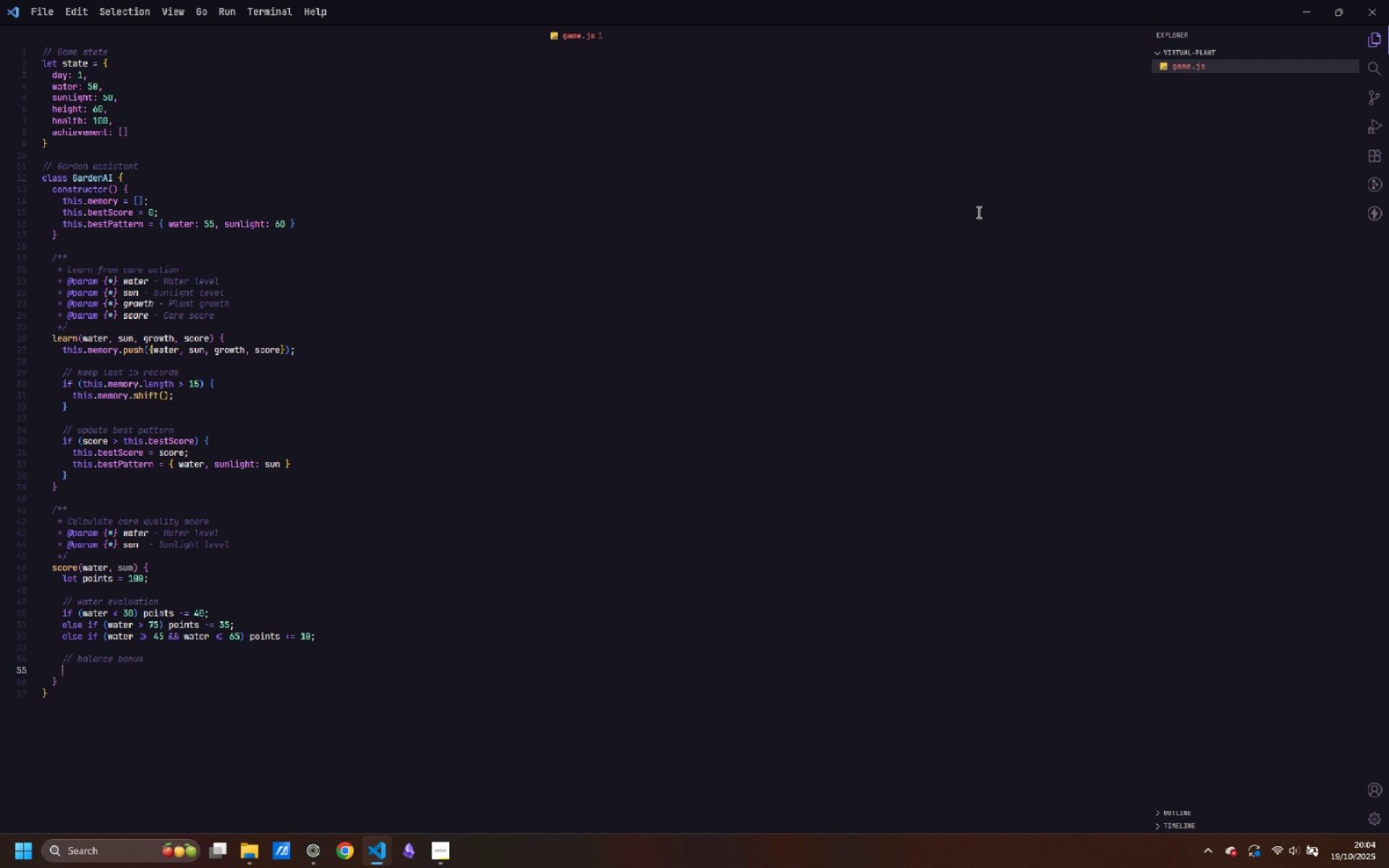 
type(const diff = Math.abs )
key(Backspace)
type((water - sun)
 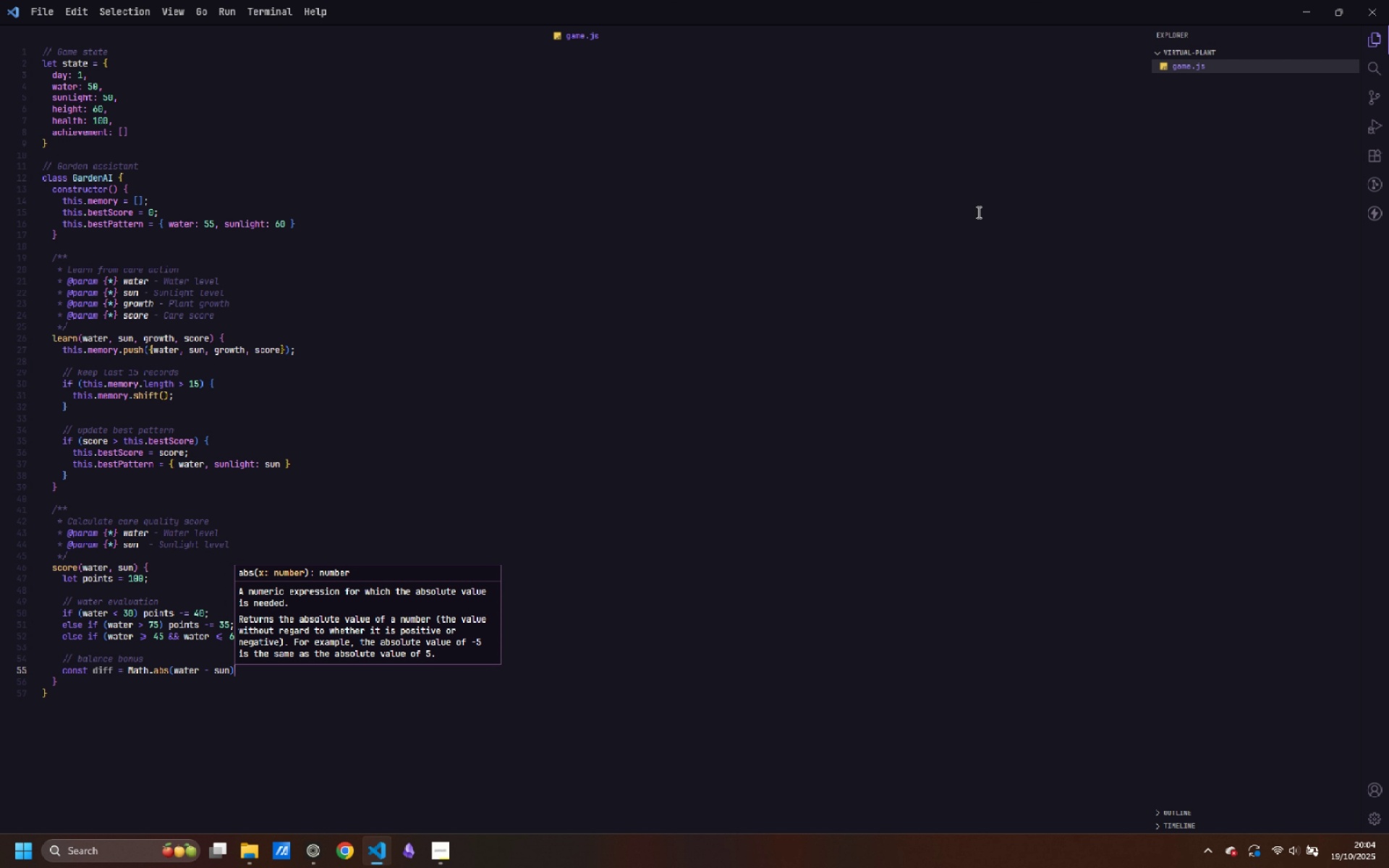 
 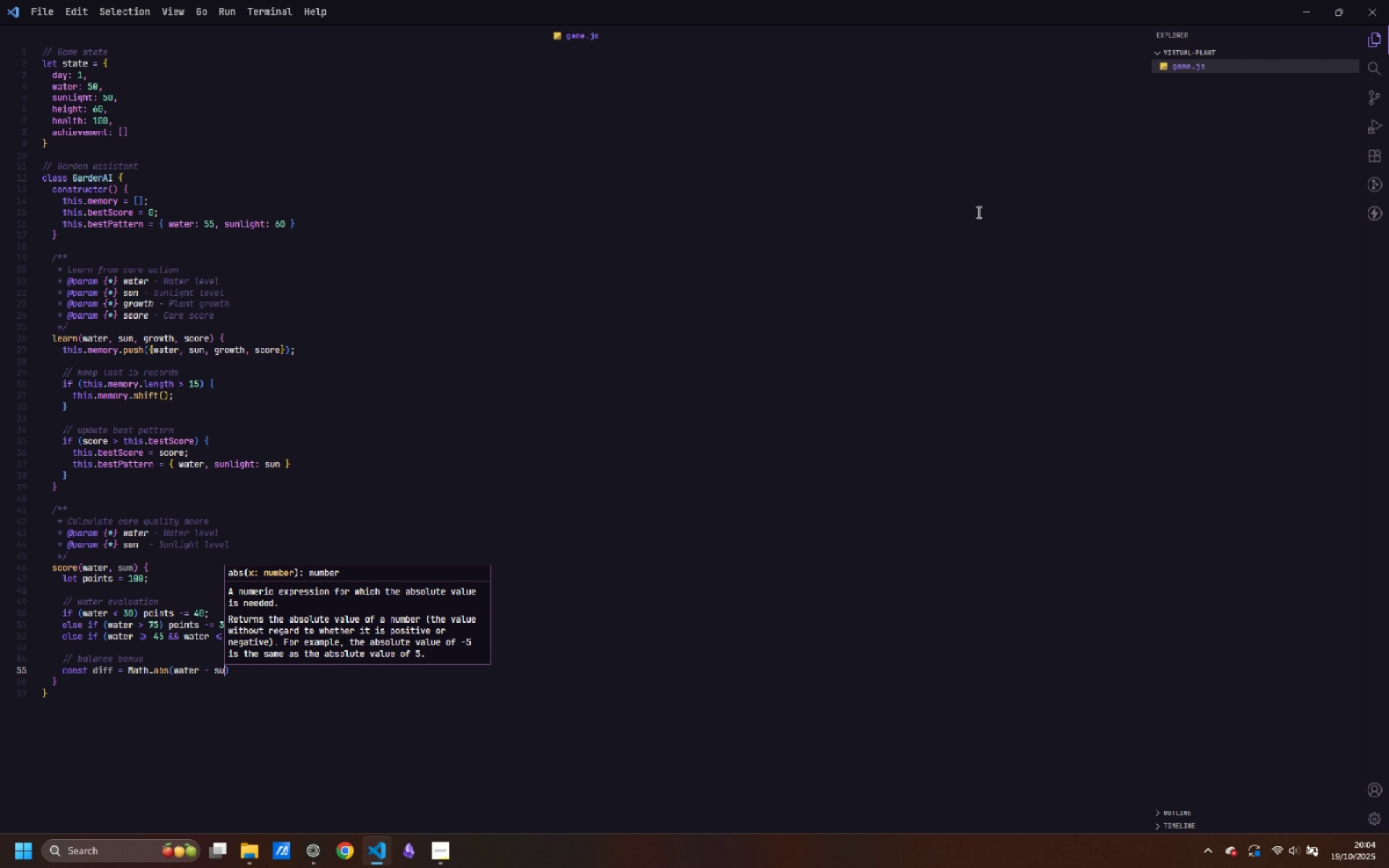 
key(ArrowRight)
 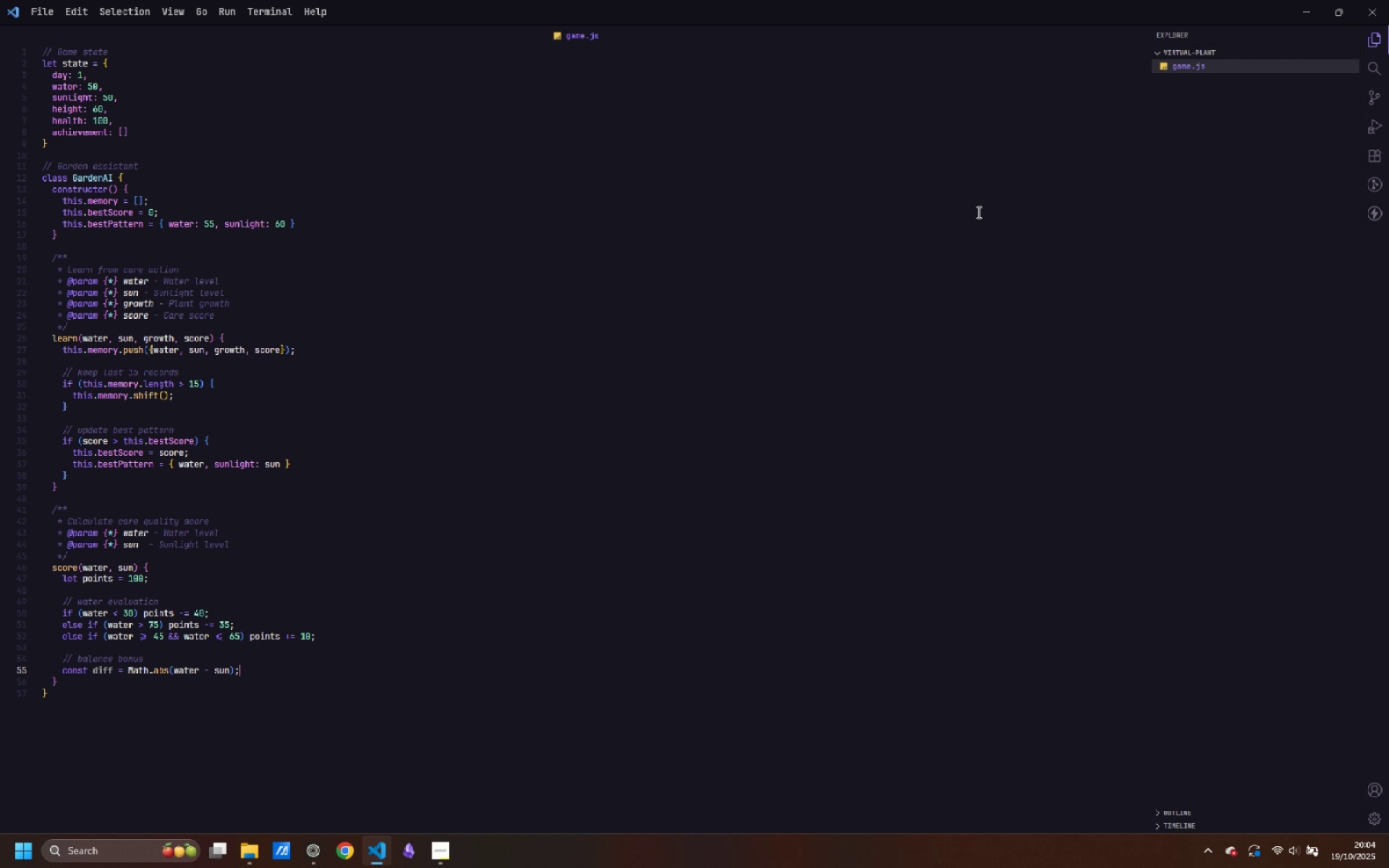 
key(Semicolon)
 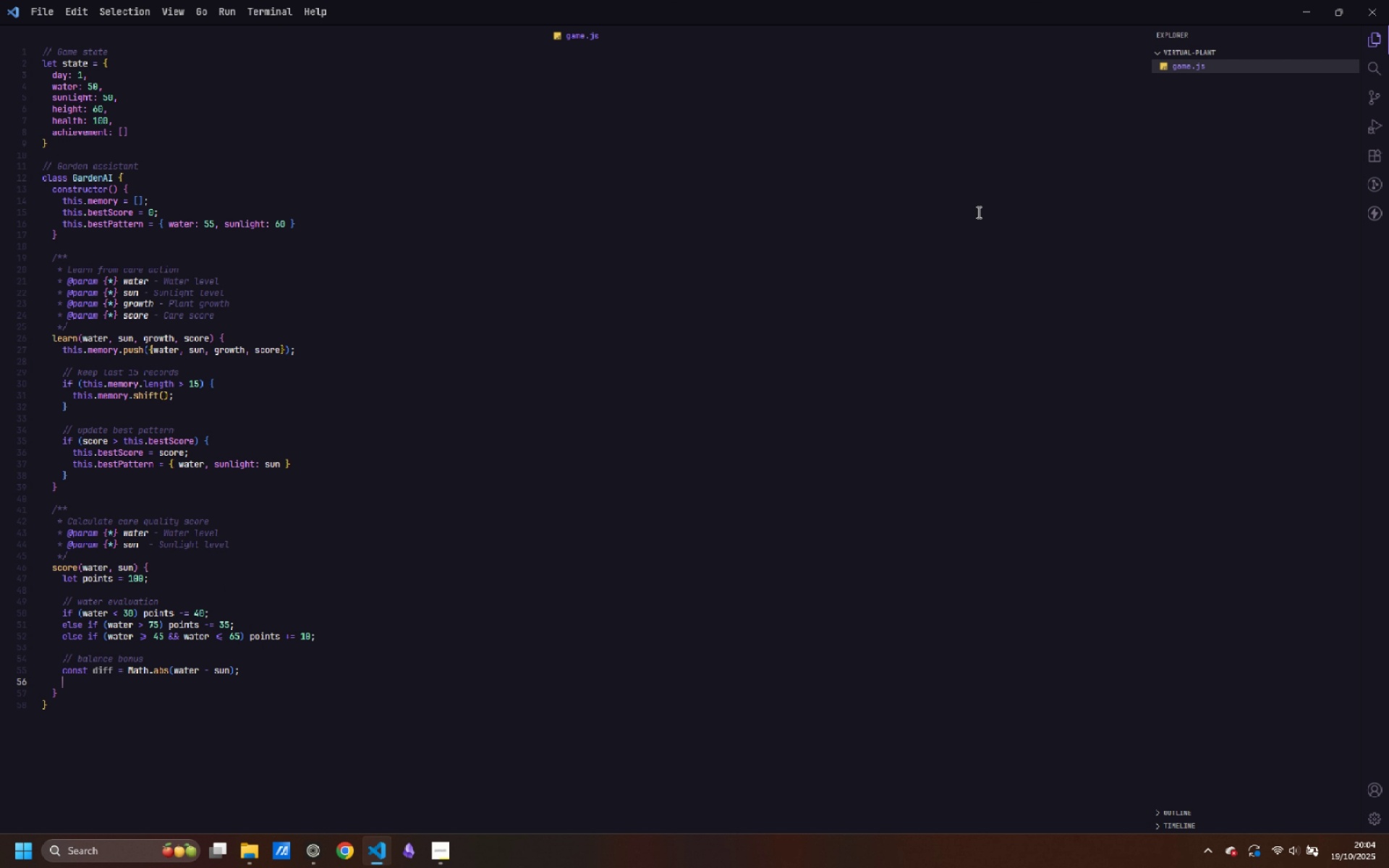 
key(Enter)
 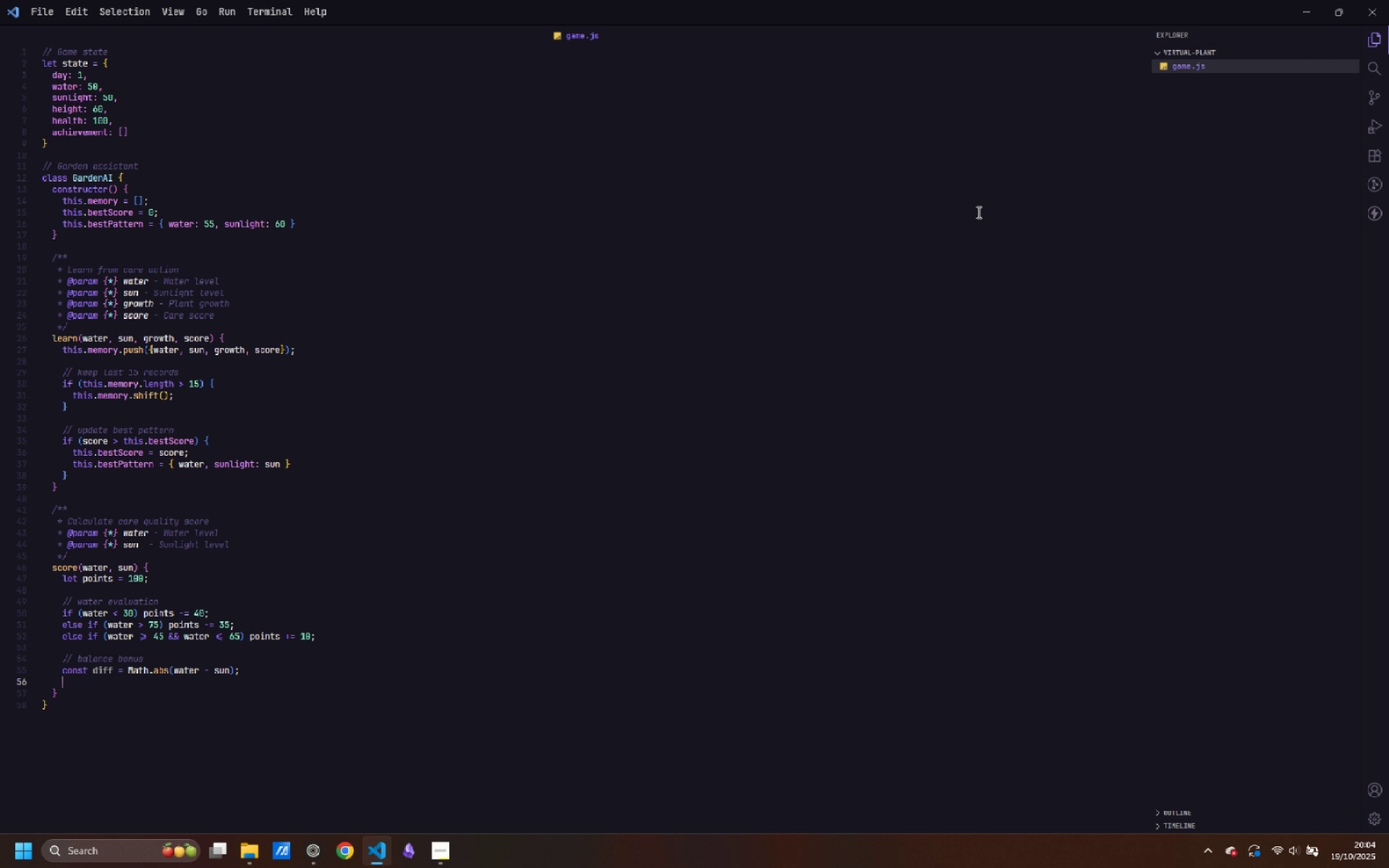 
type(if (diff <= 15)
 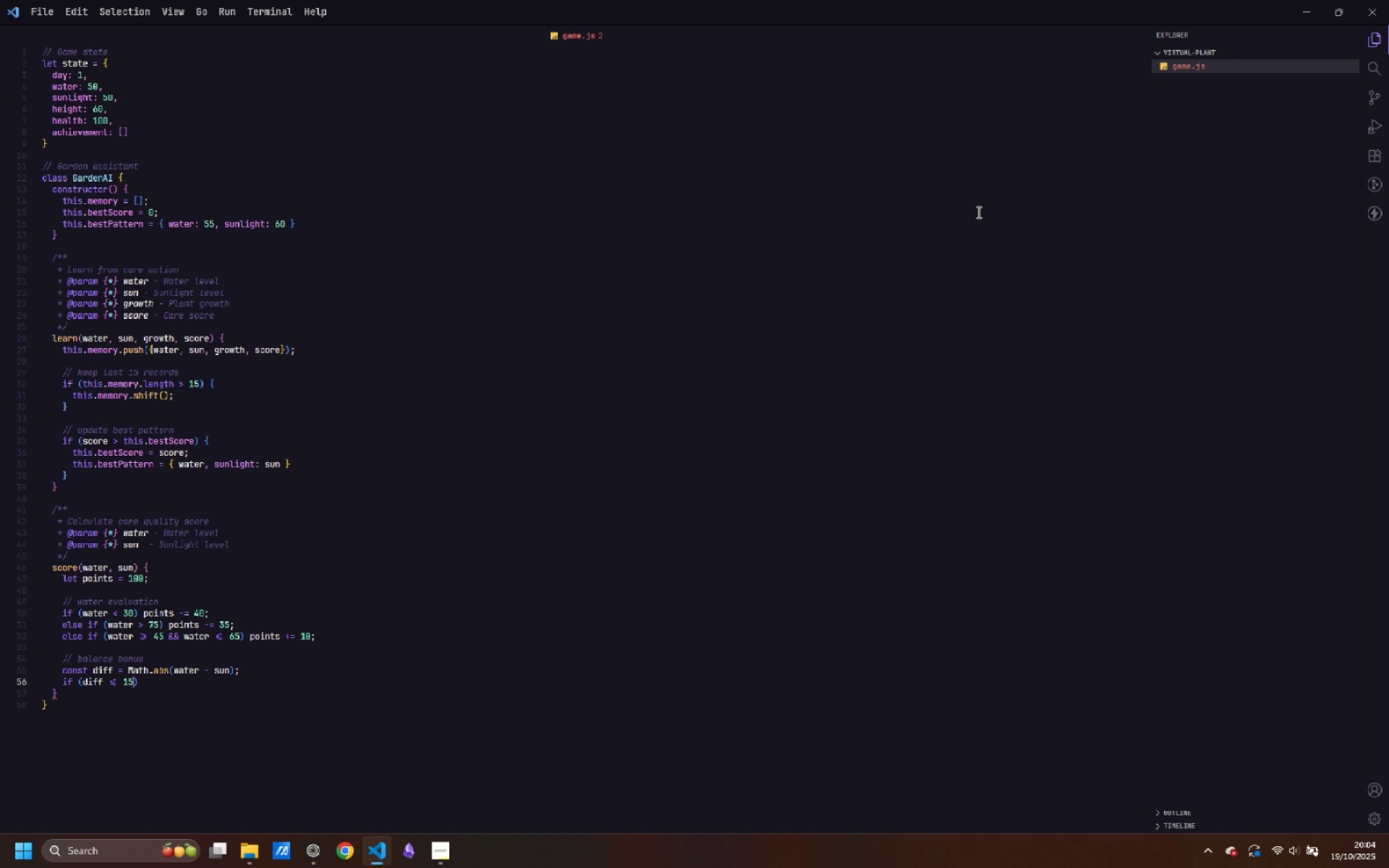 
key(ArrowRight)
 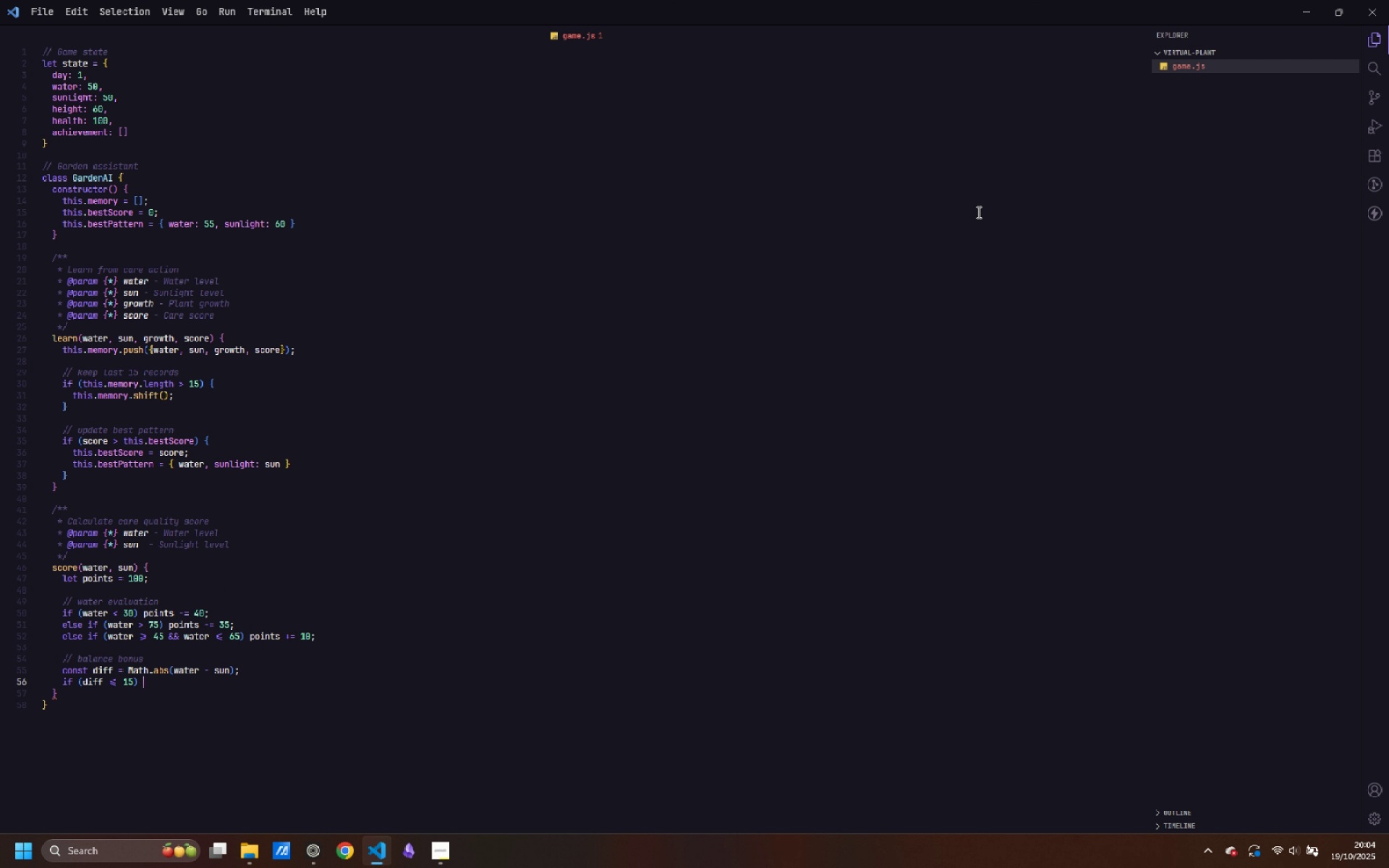 
type( points += 15;)
 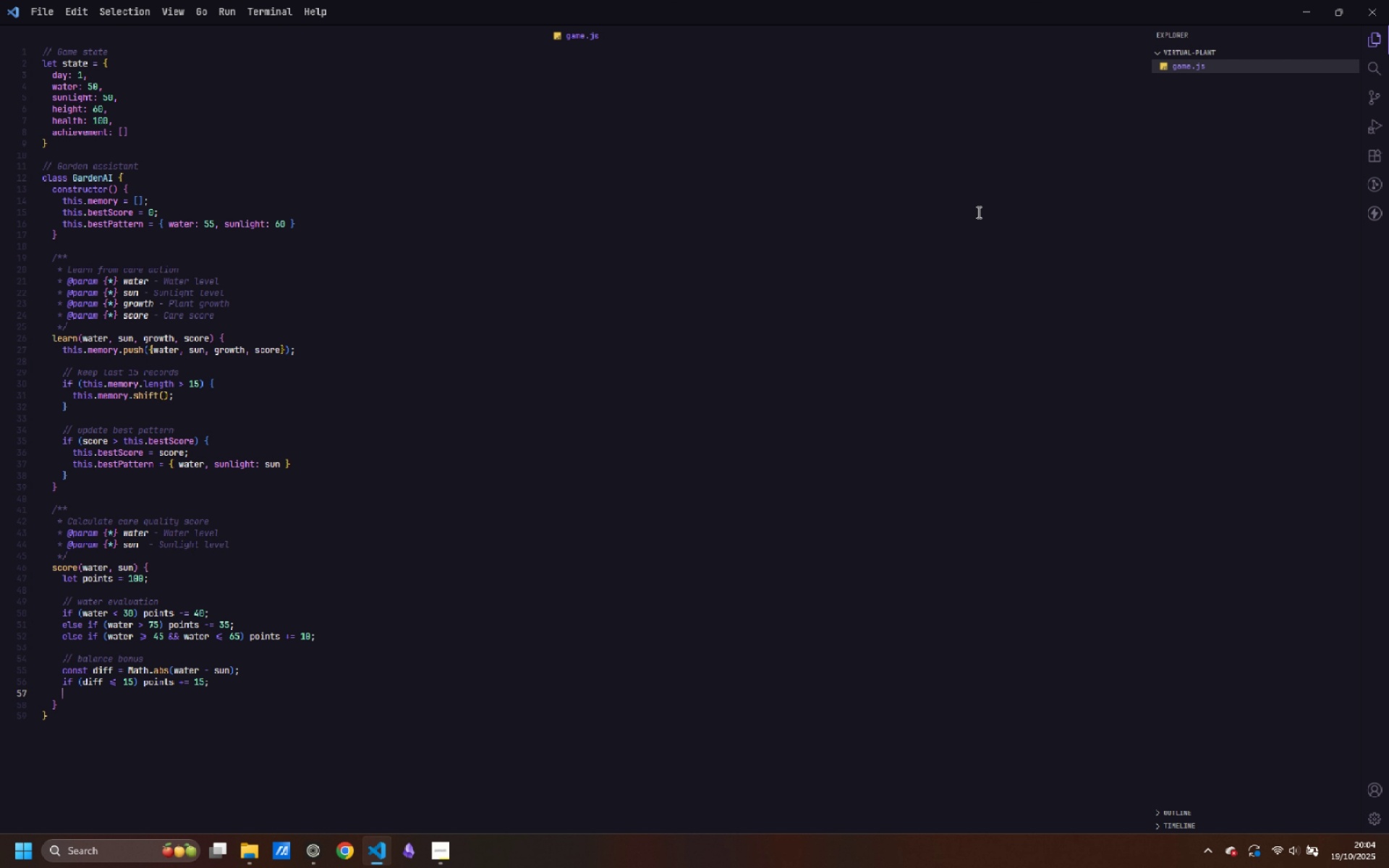 
key(Enter)
 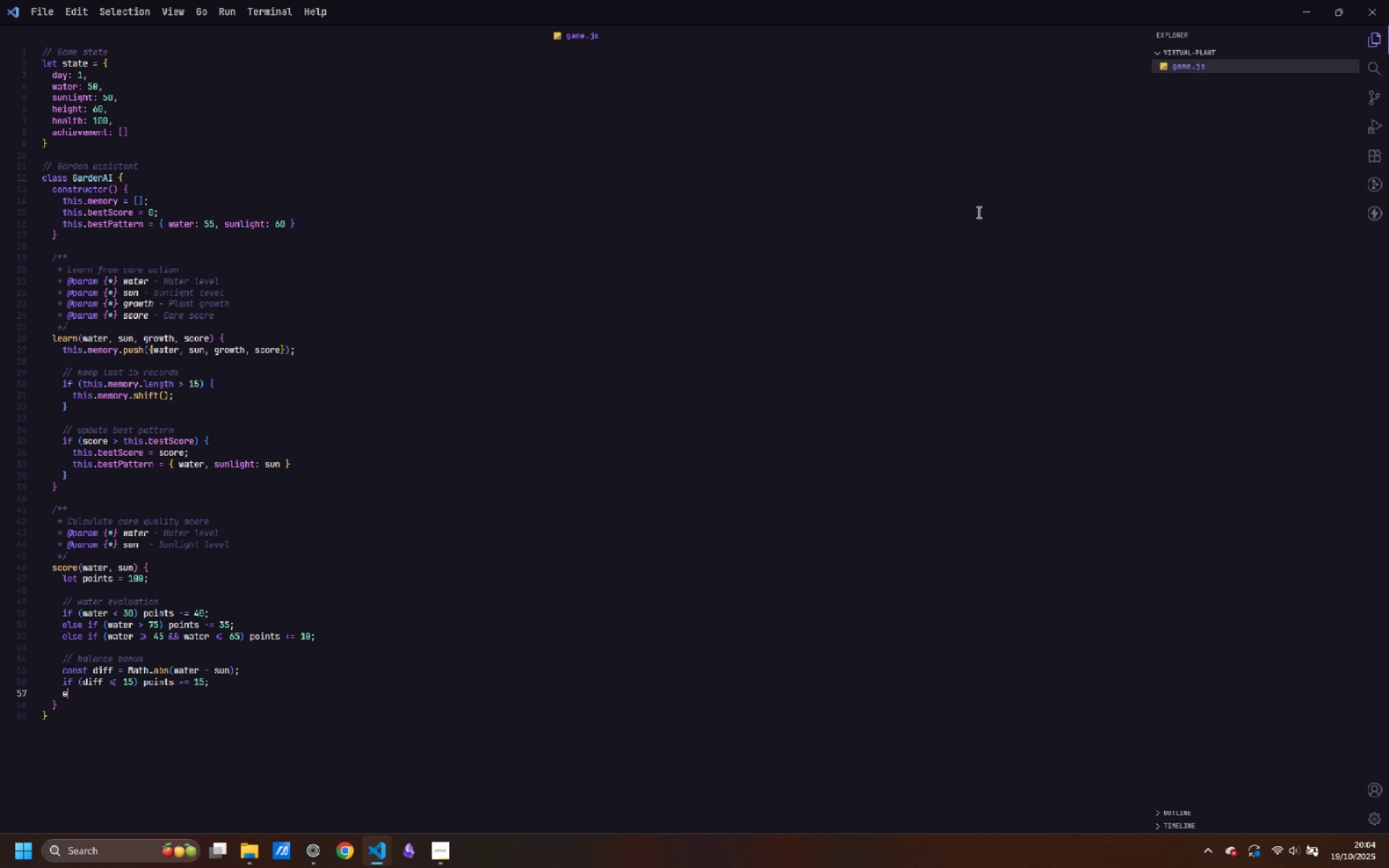 
type(else if (diff > 40)
 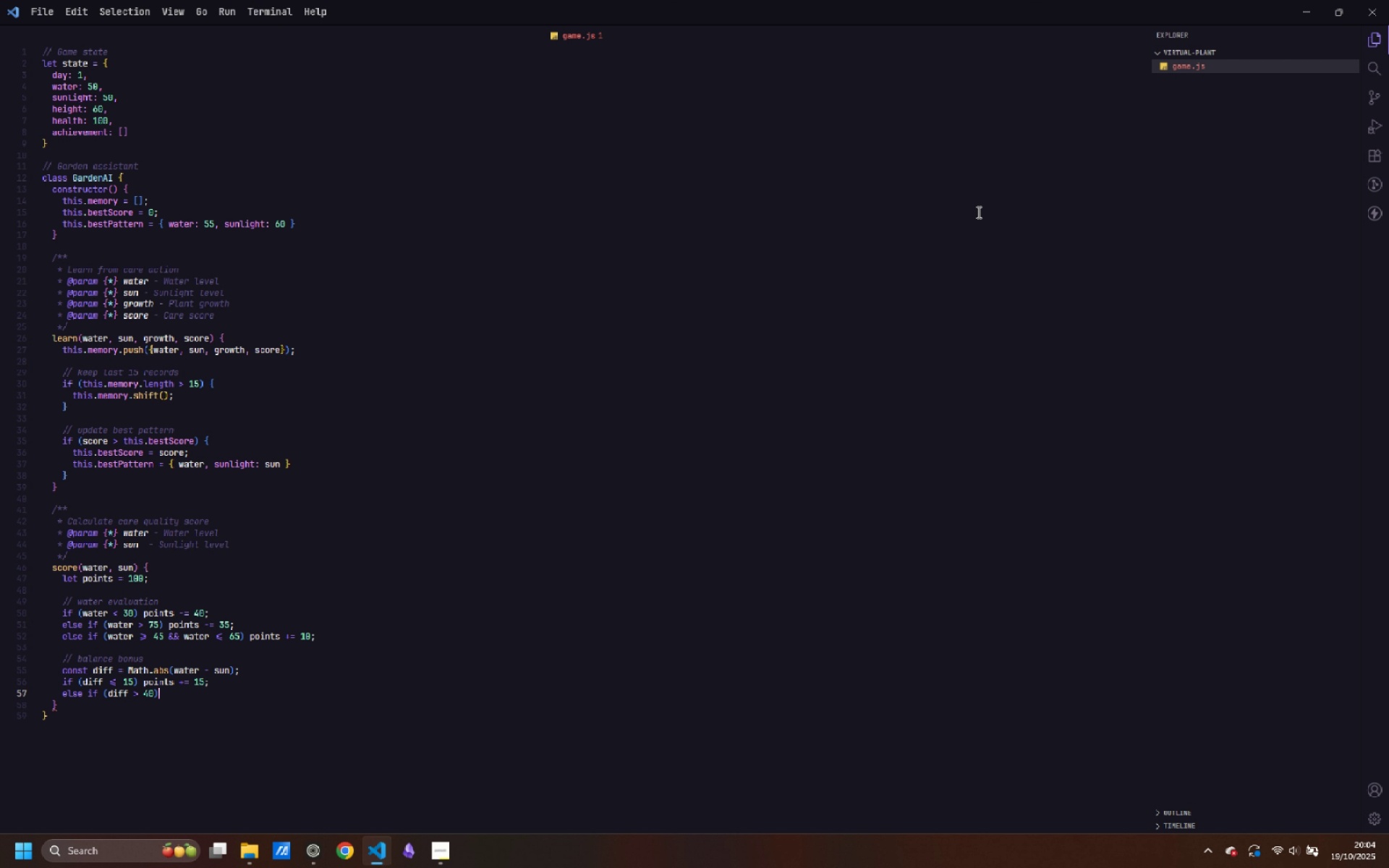 
 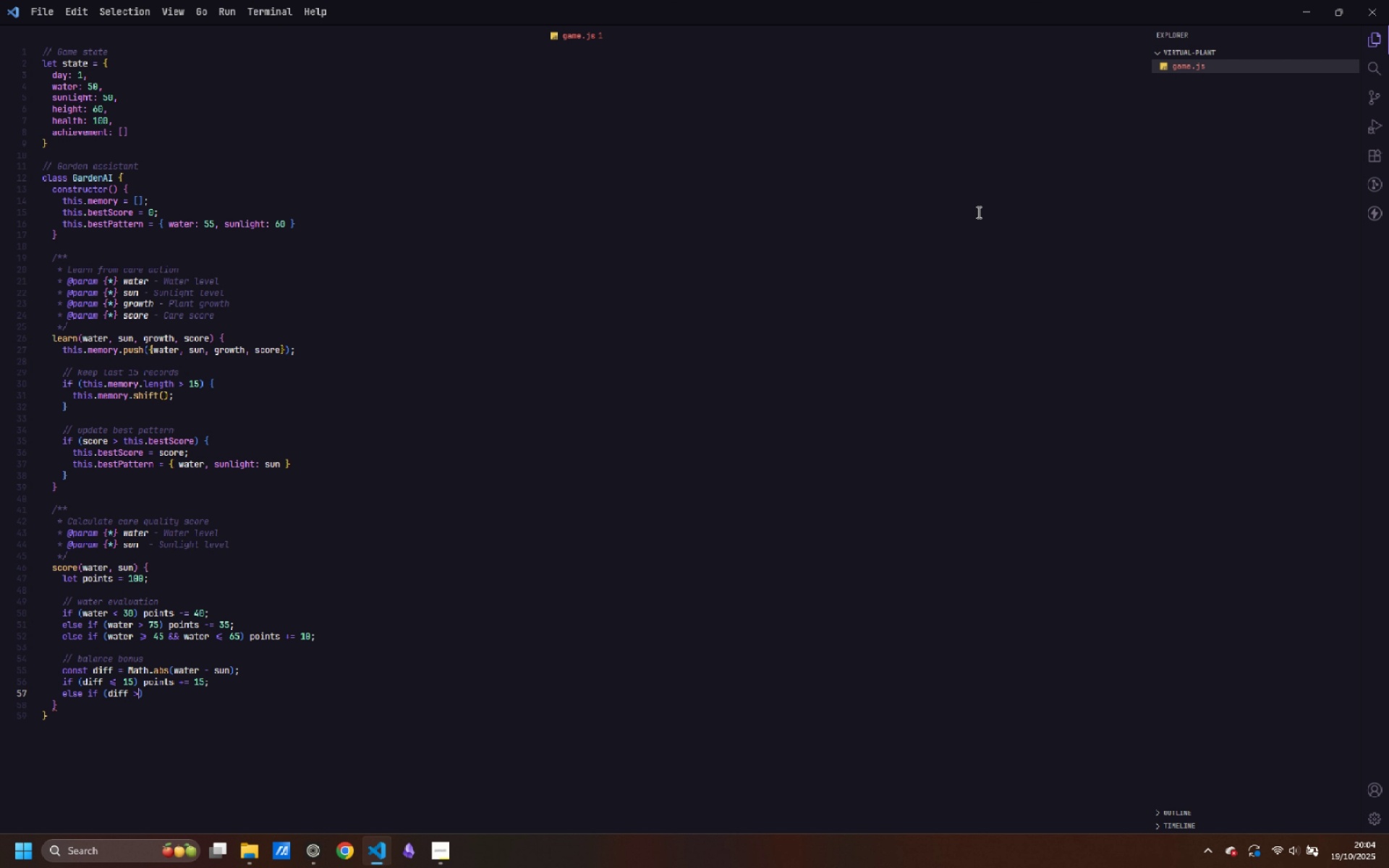 
key(ArrowRight)
 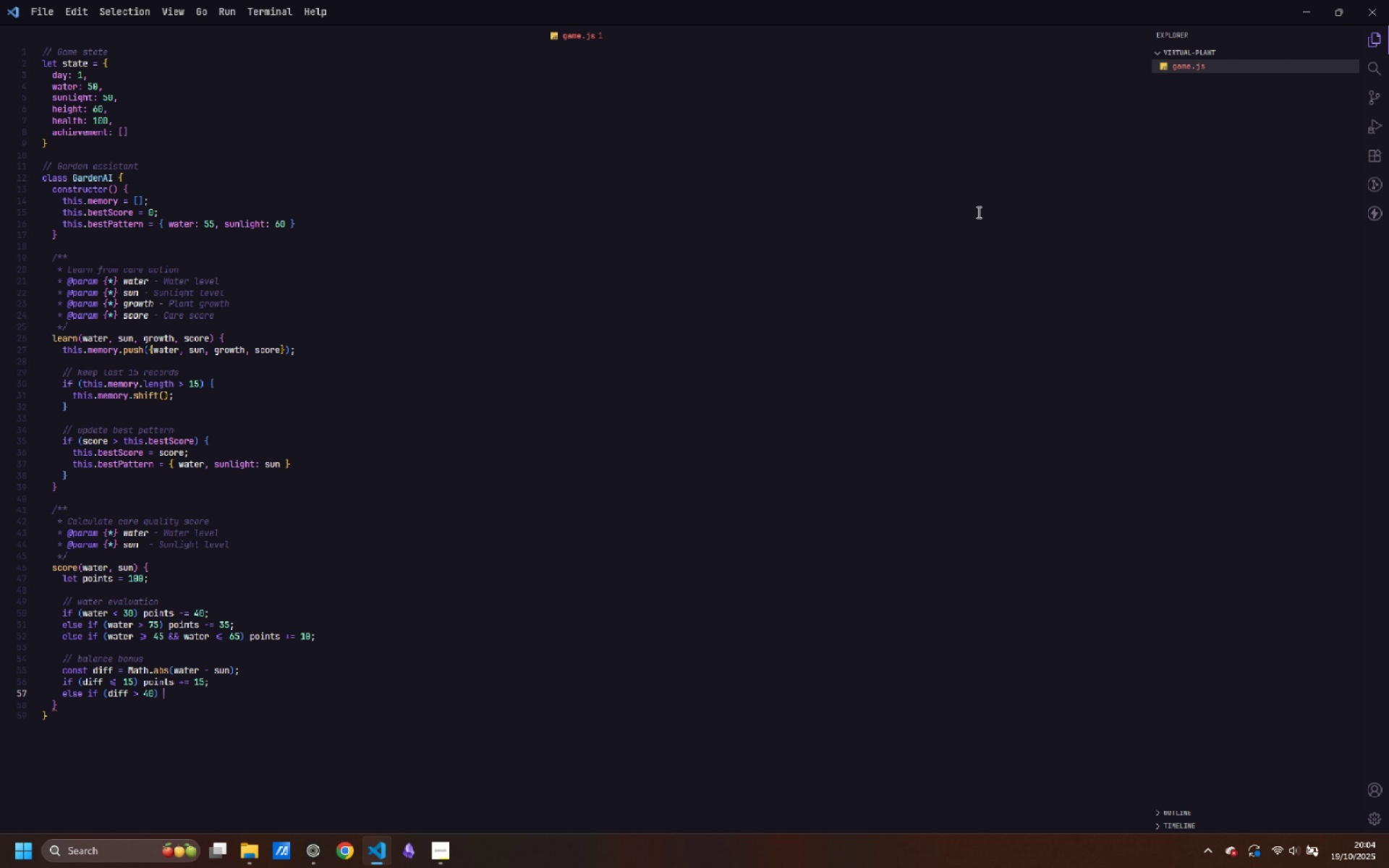 
type( points -= 15;)
 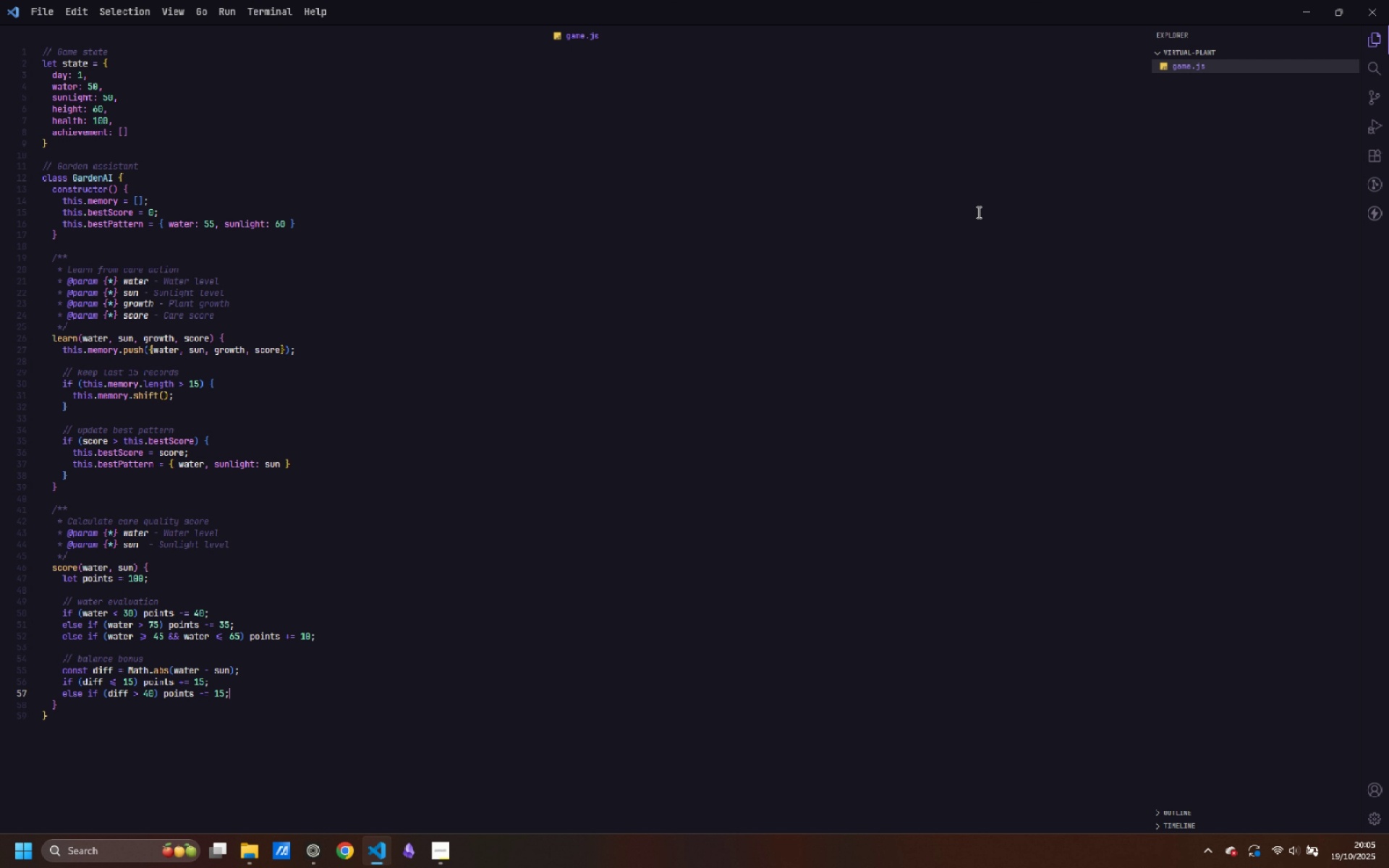 
key(Enter)
 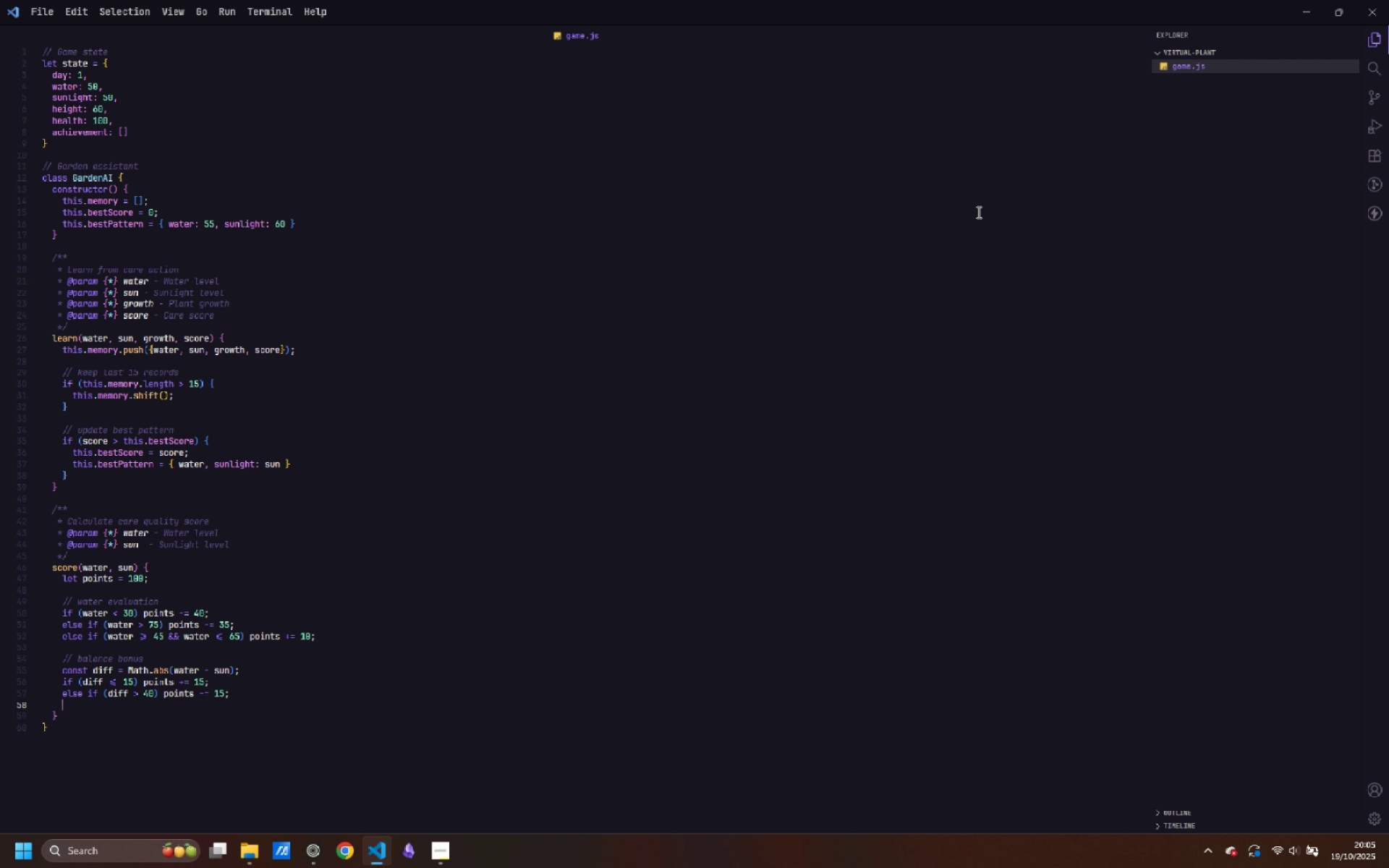 
key(Enter)
 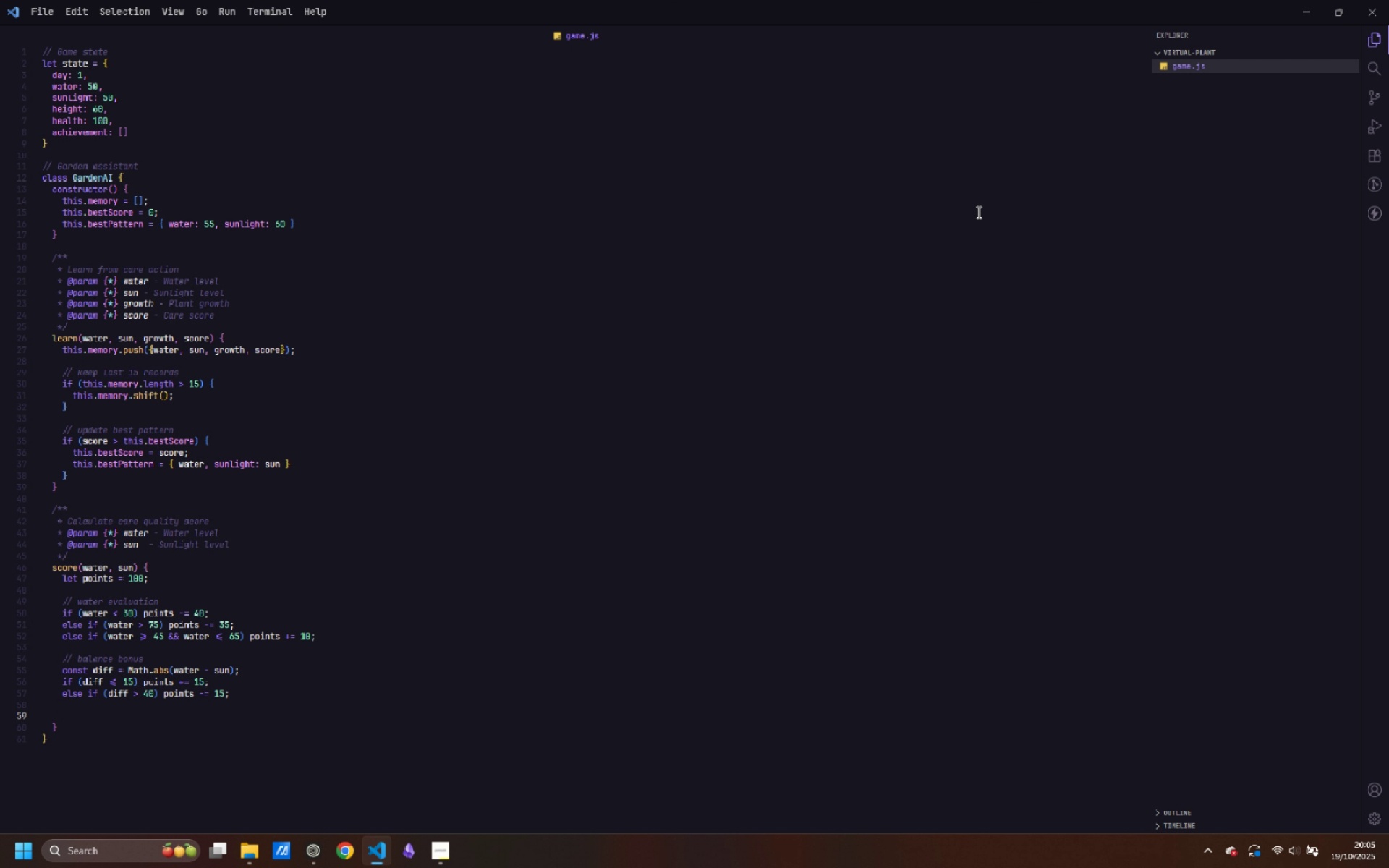 
type(// synergy bonus)
 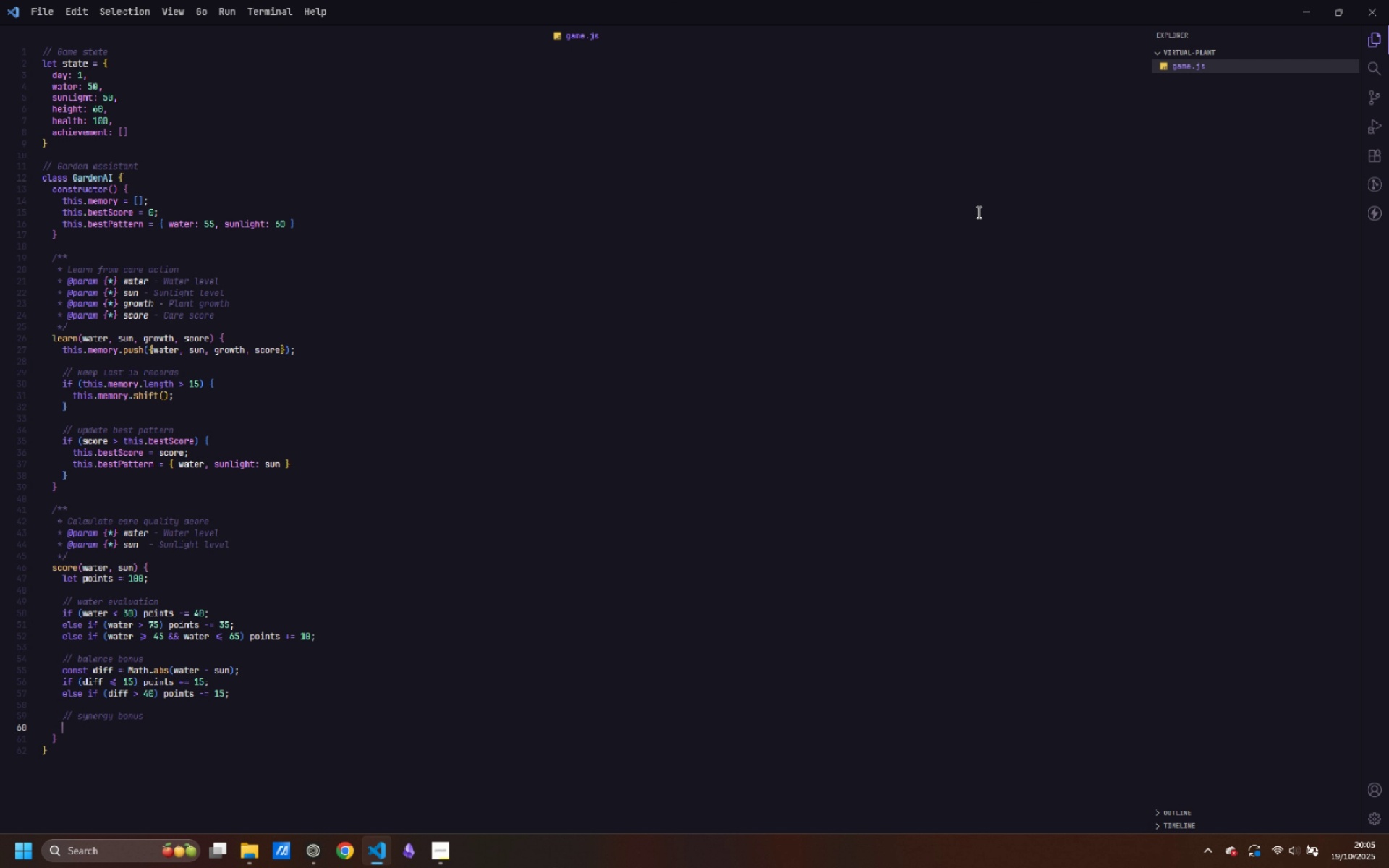 
key(Enter)
 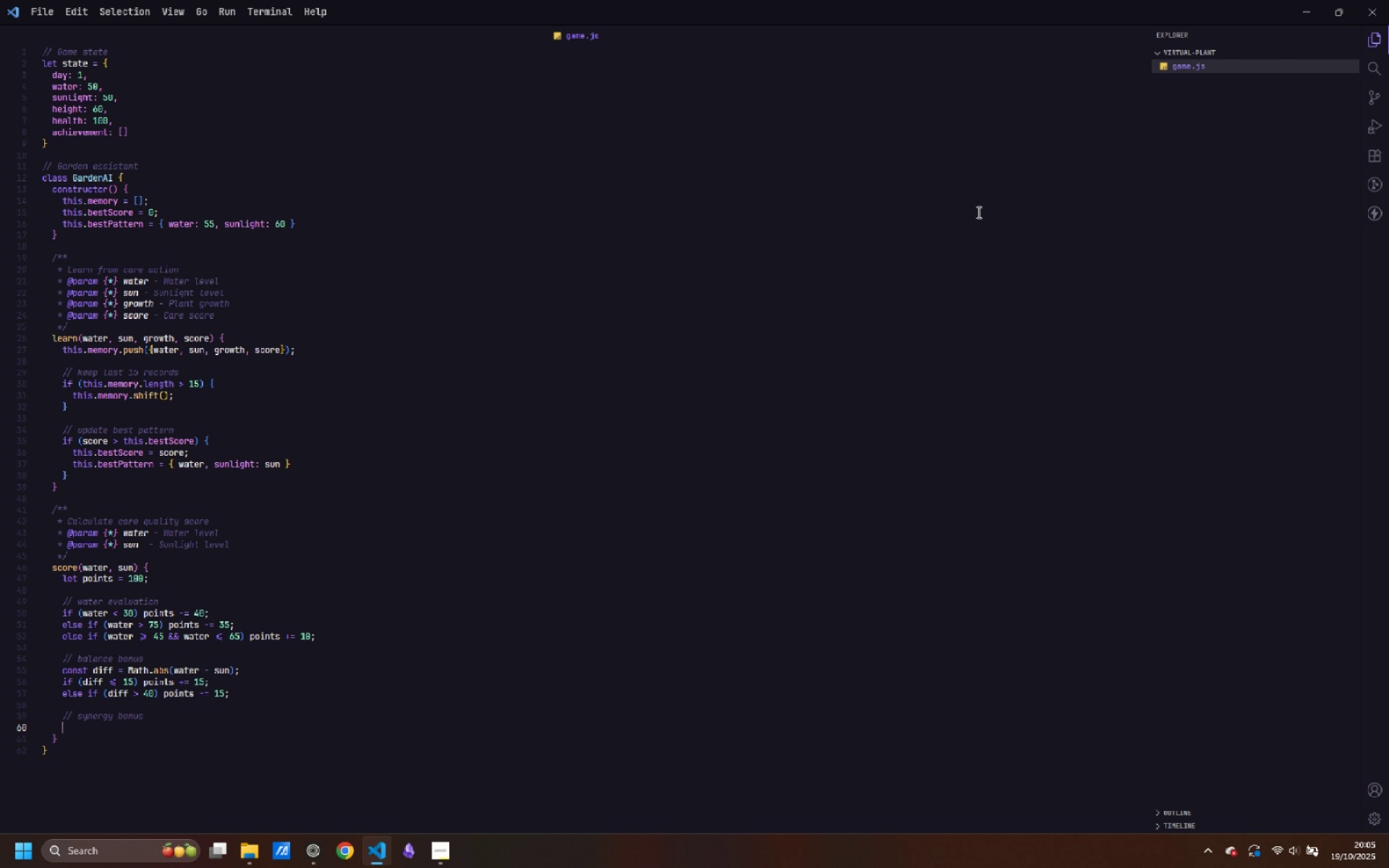 
type(if (water > 45 && water <= 65 & sun >= 50 && sun <= 7-0)
key(Backspace)
key(Backspace)
type(0)
 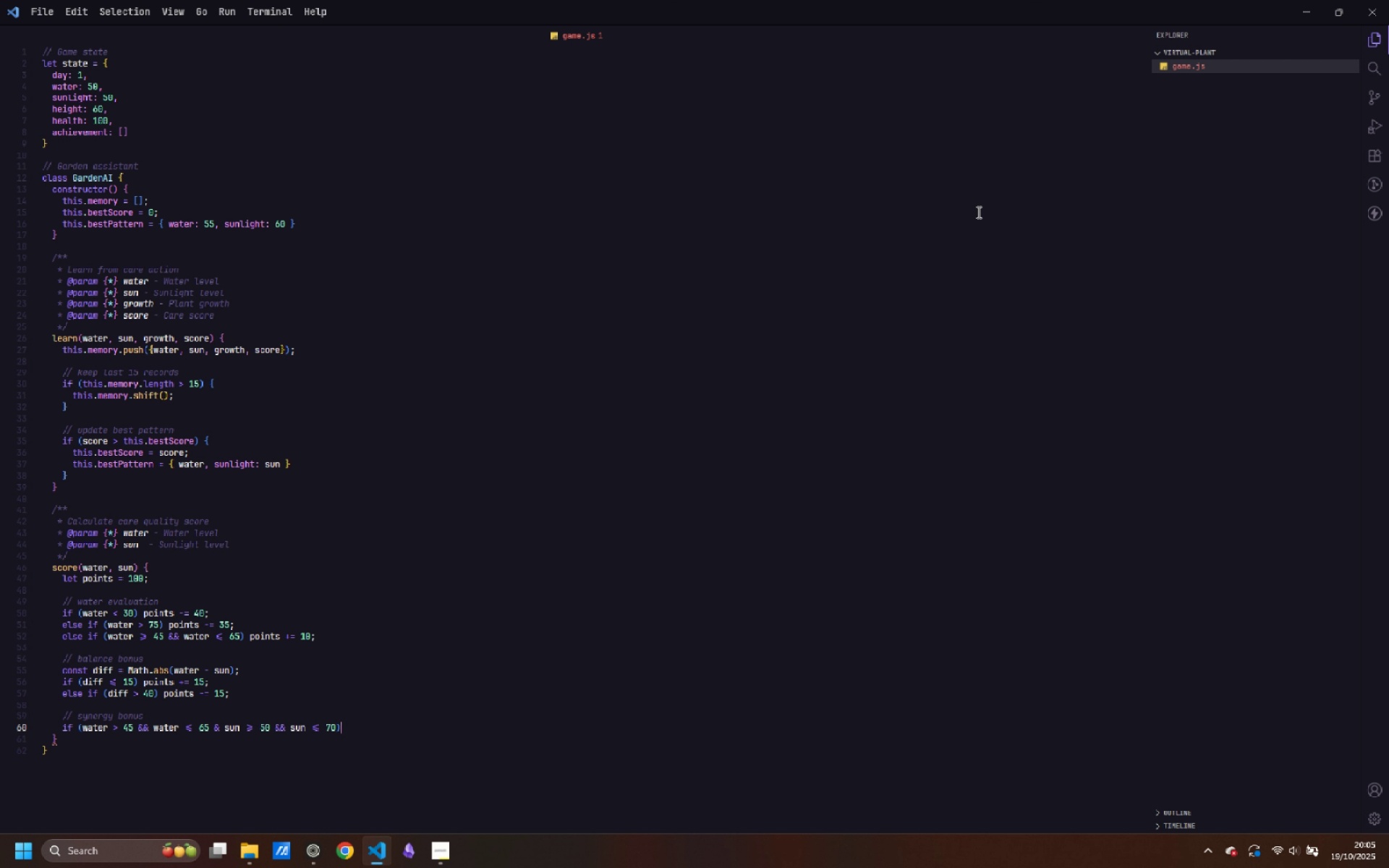 
 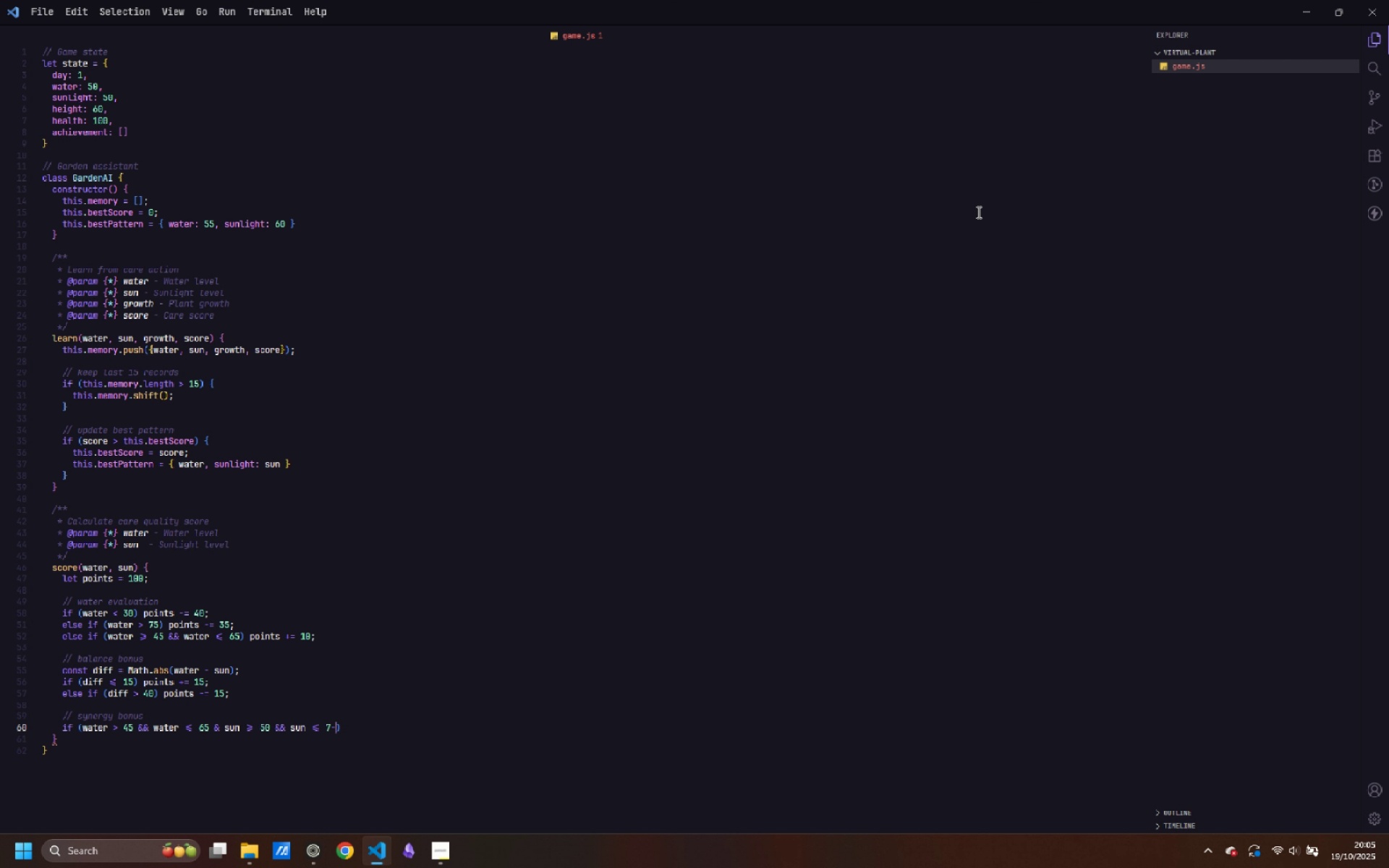 
key(ArrowRight)
 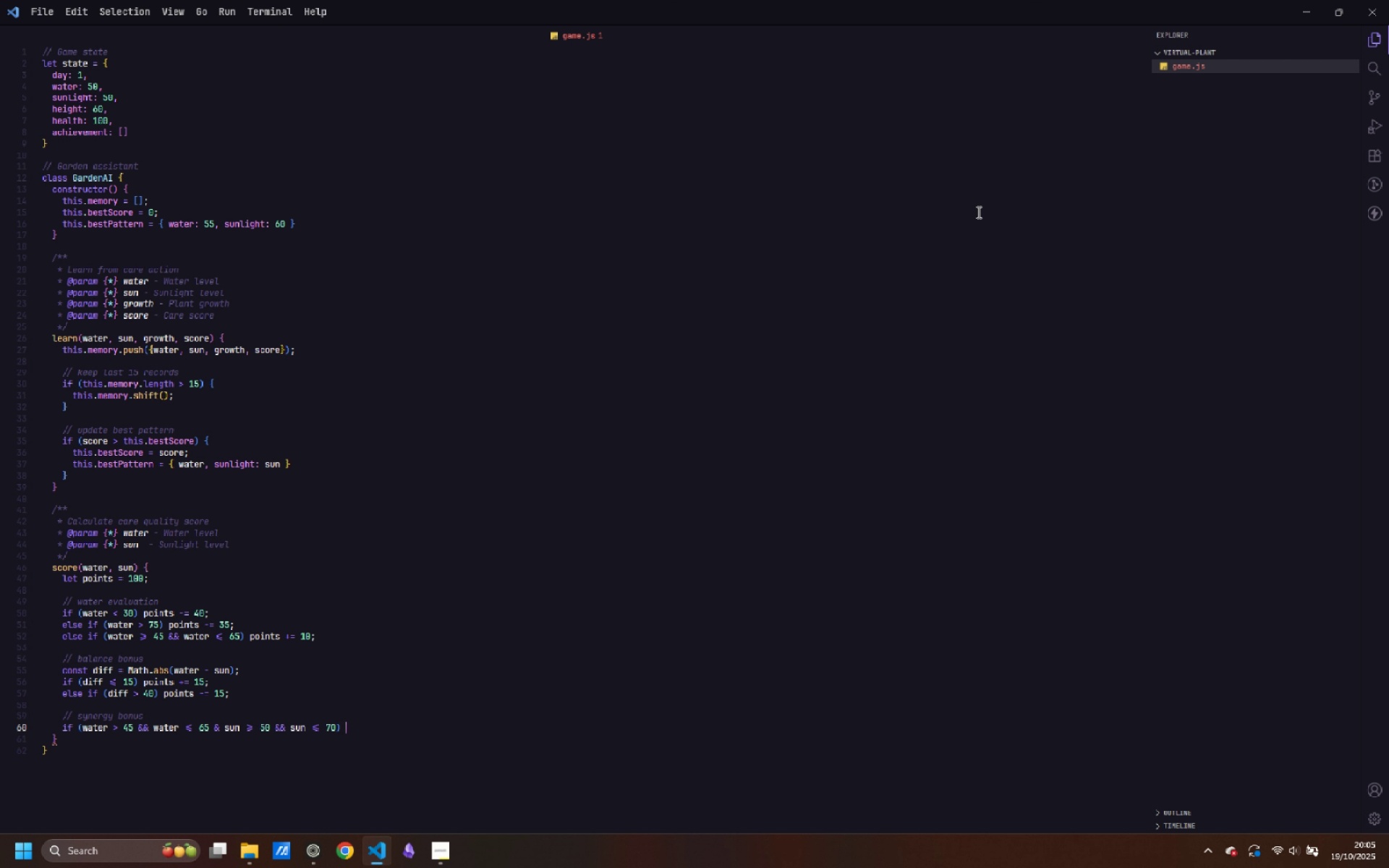 
key(Space)
 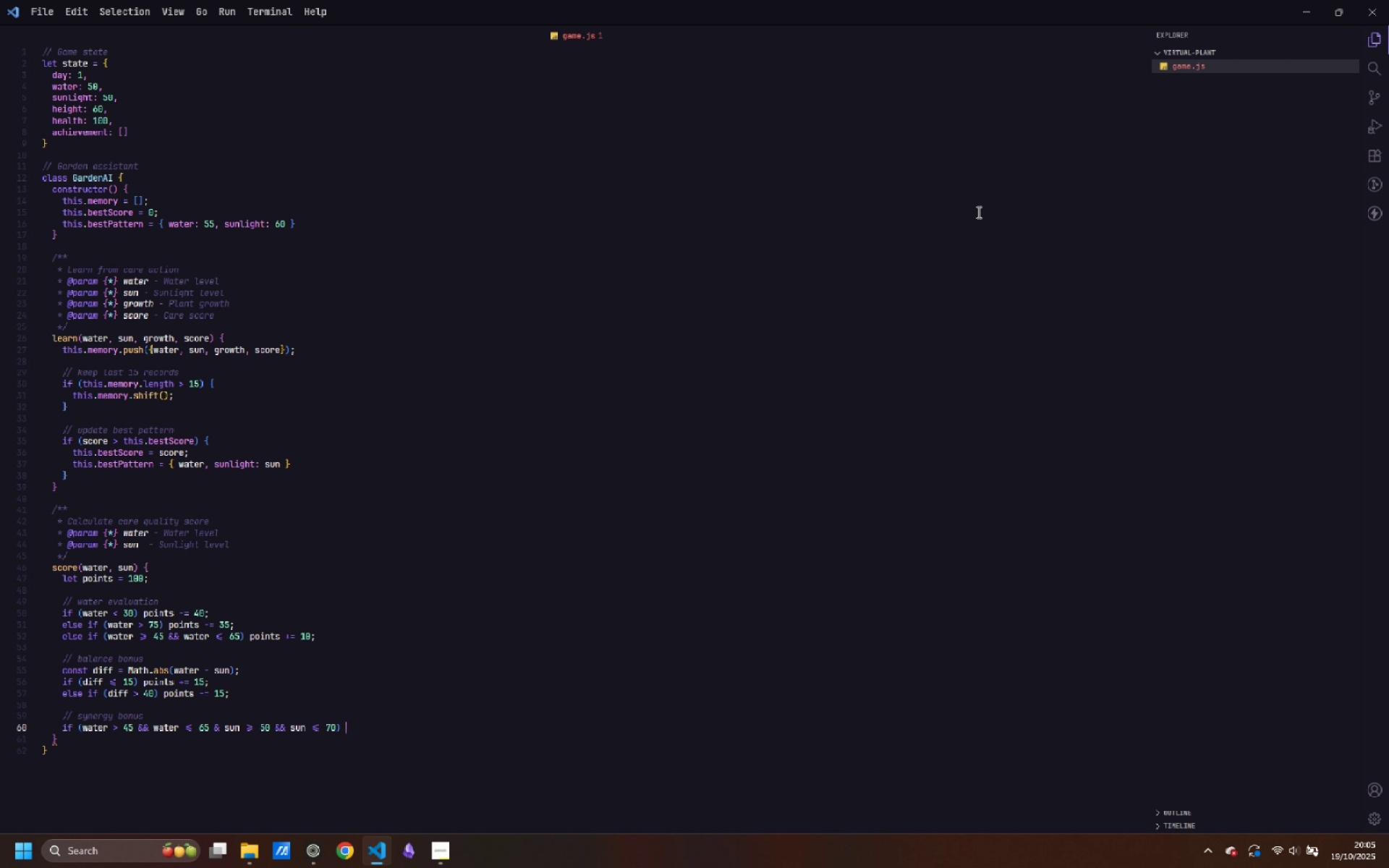 
key(Shift+ShiftLeft)
 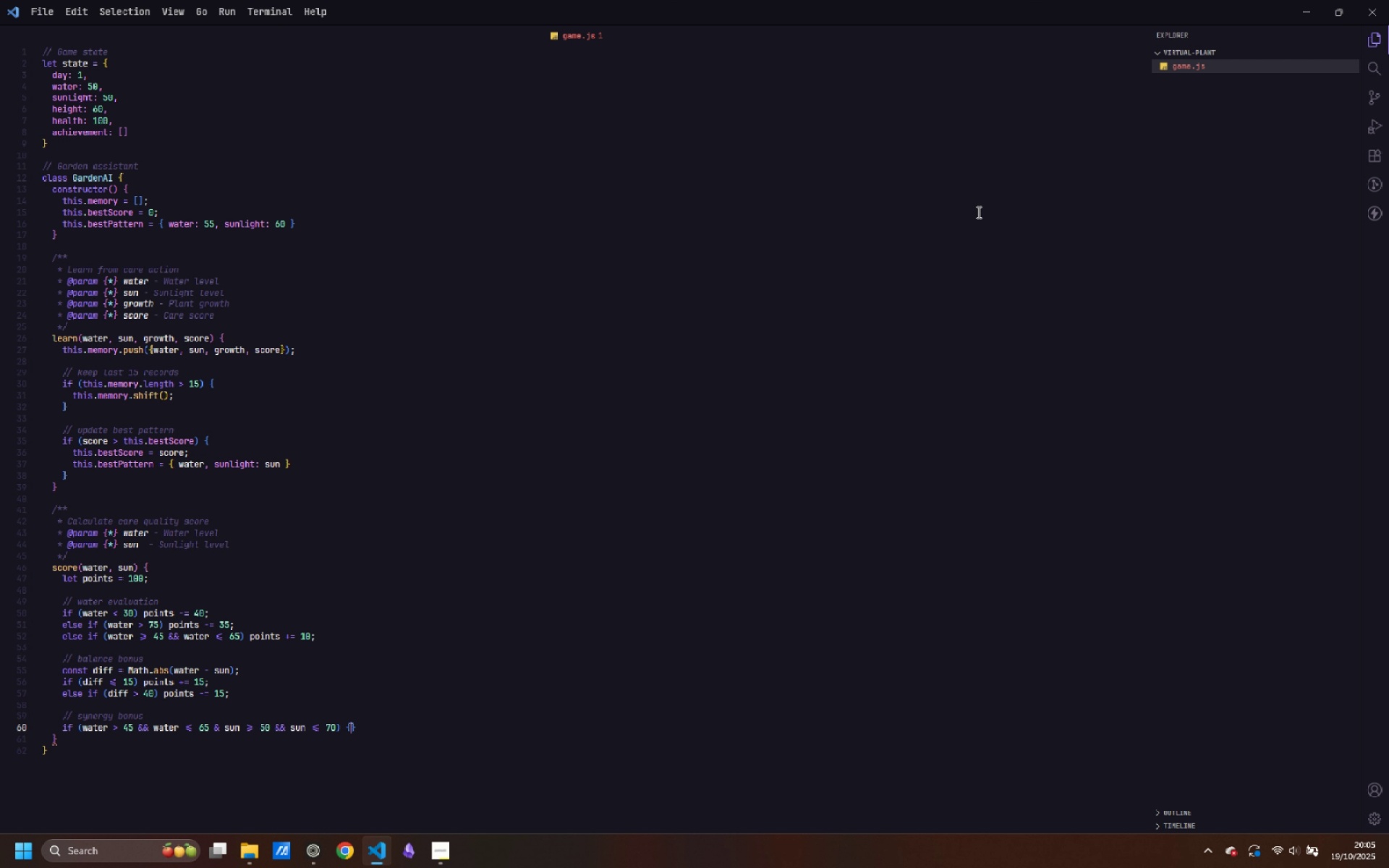 
key(Shift+BracketLeft)
 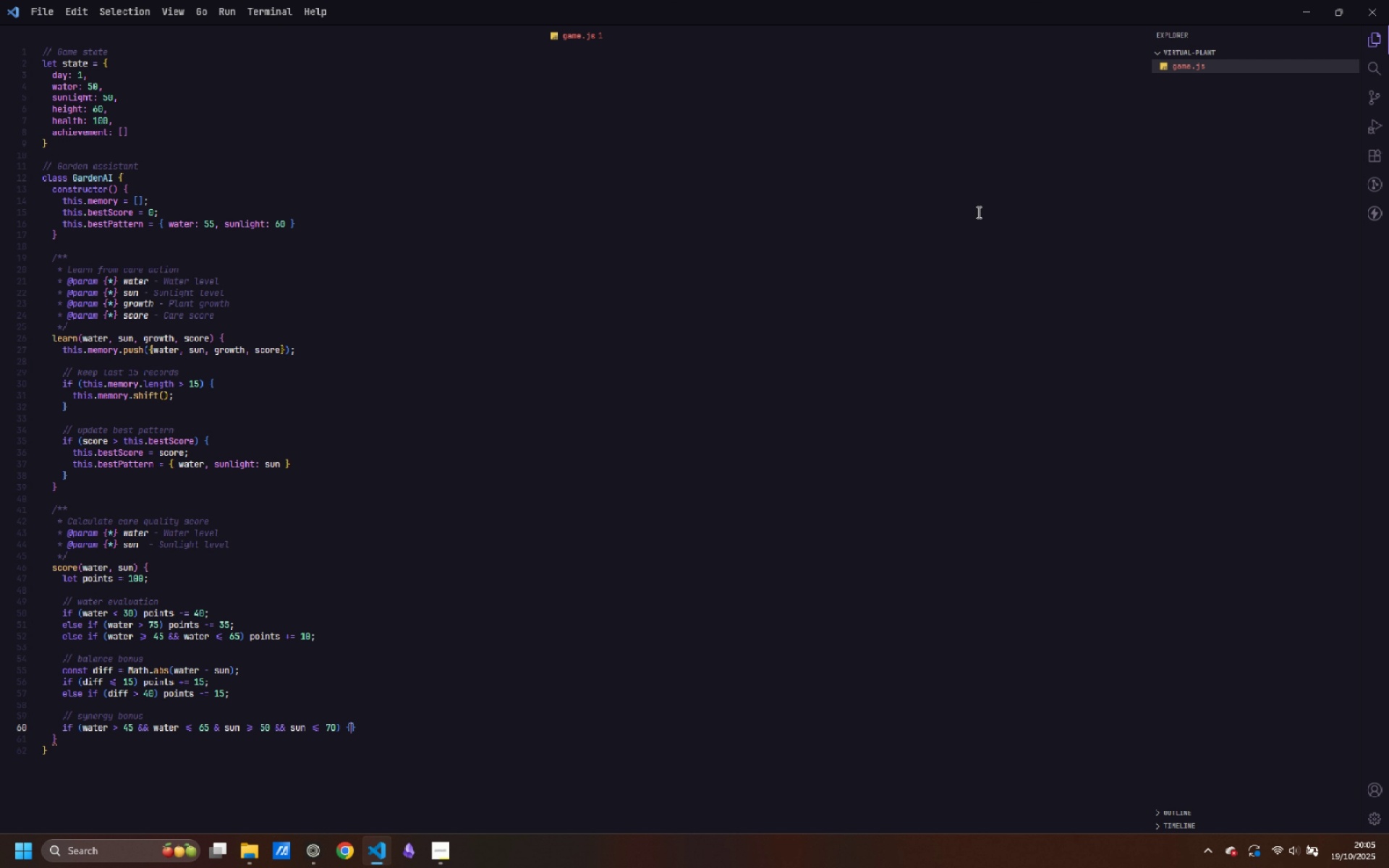 
key(Enter)
 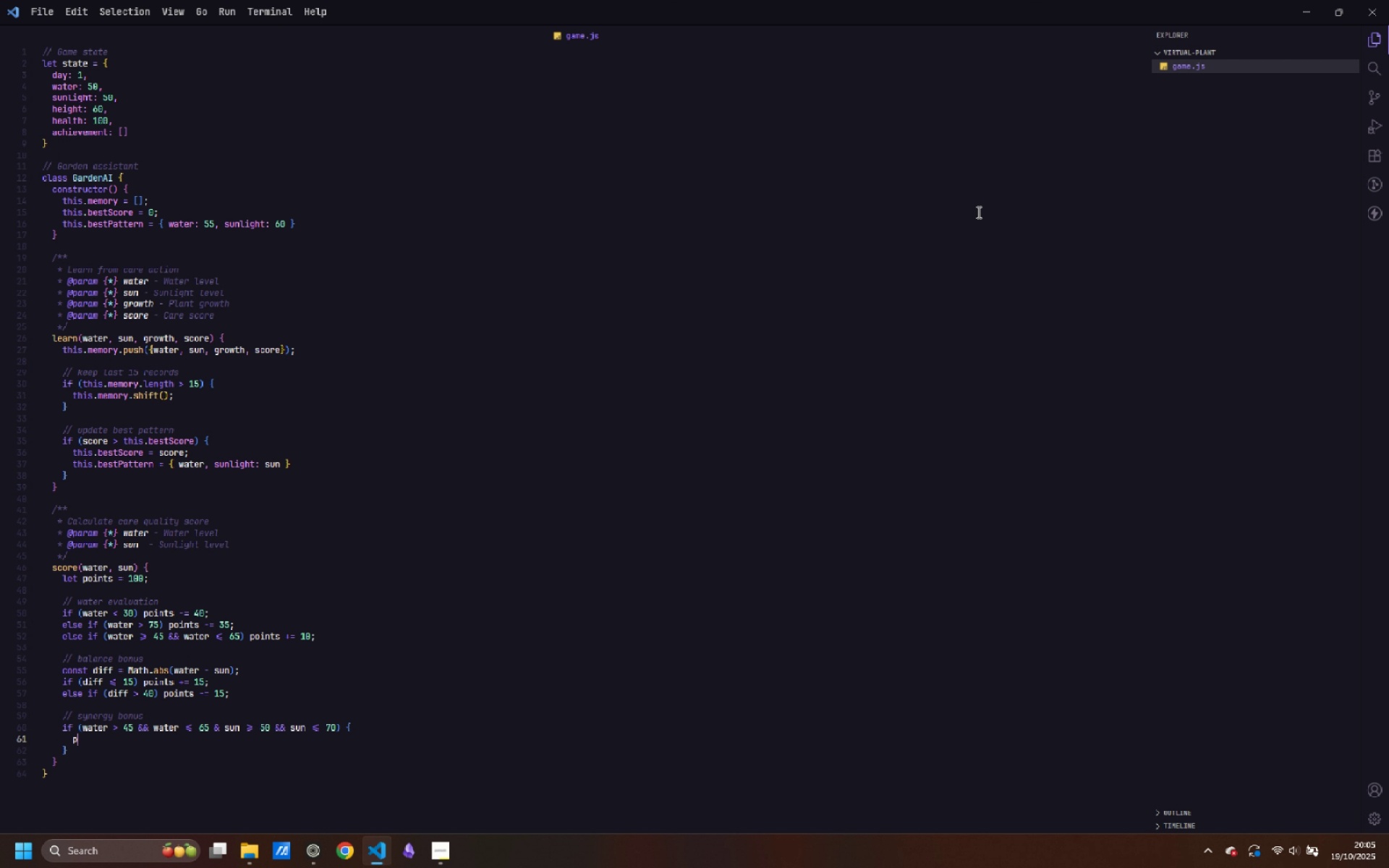 
type(points += 12;)
 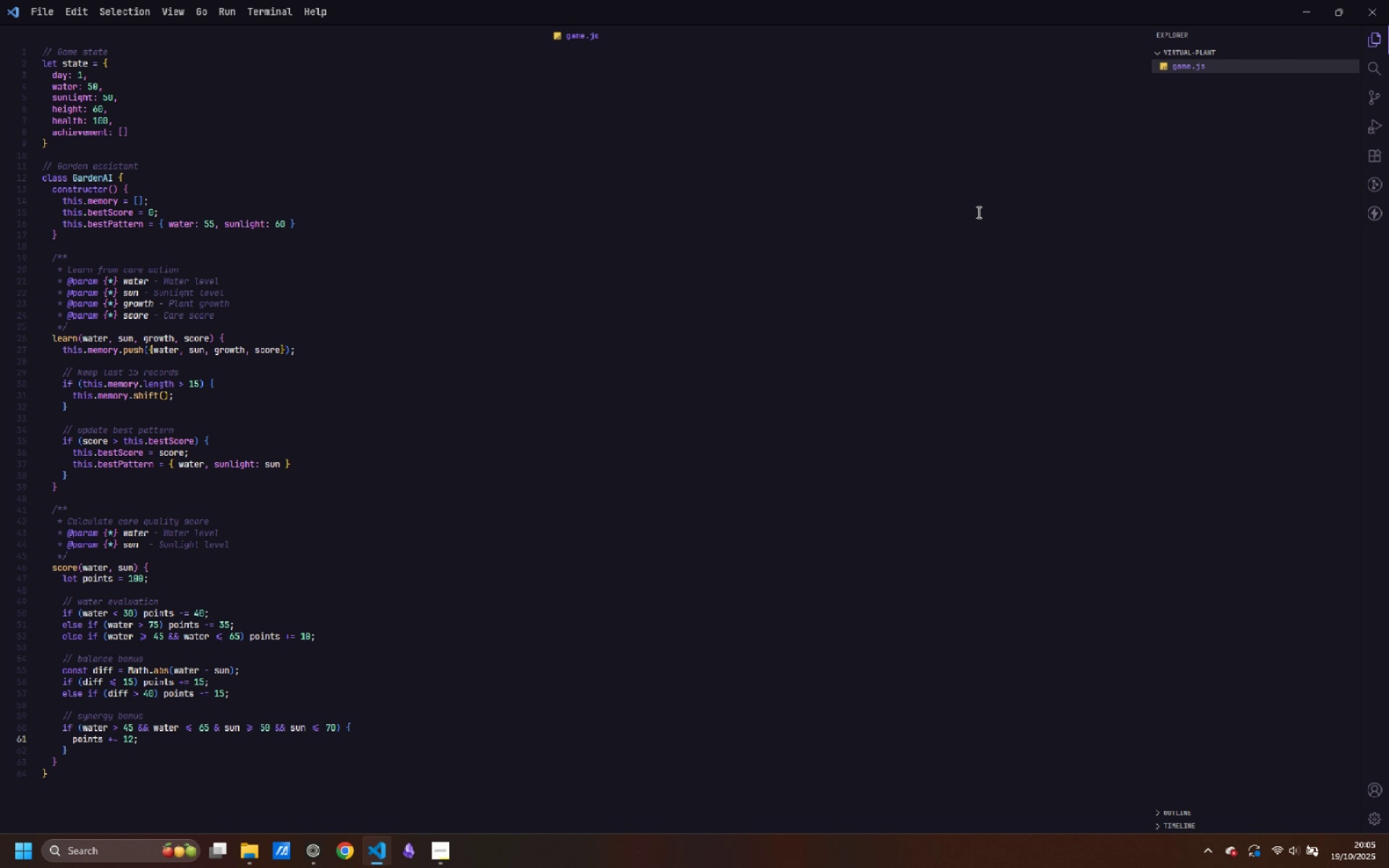 
key(ArrowDown)
 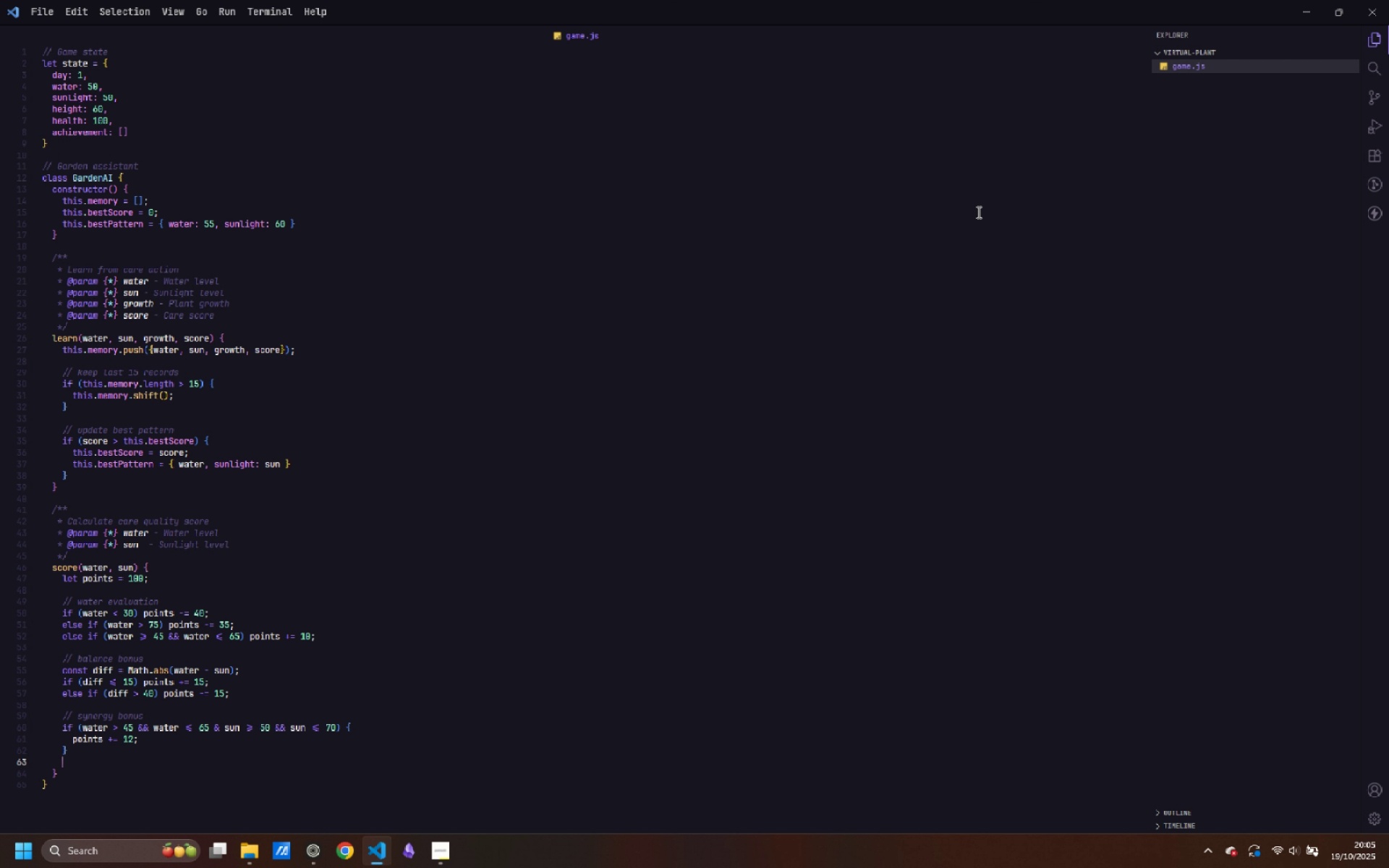 
key(Enter)
 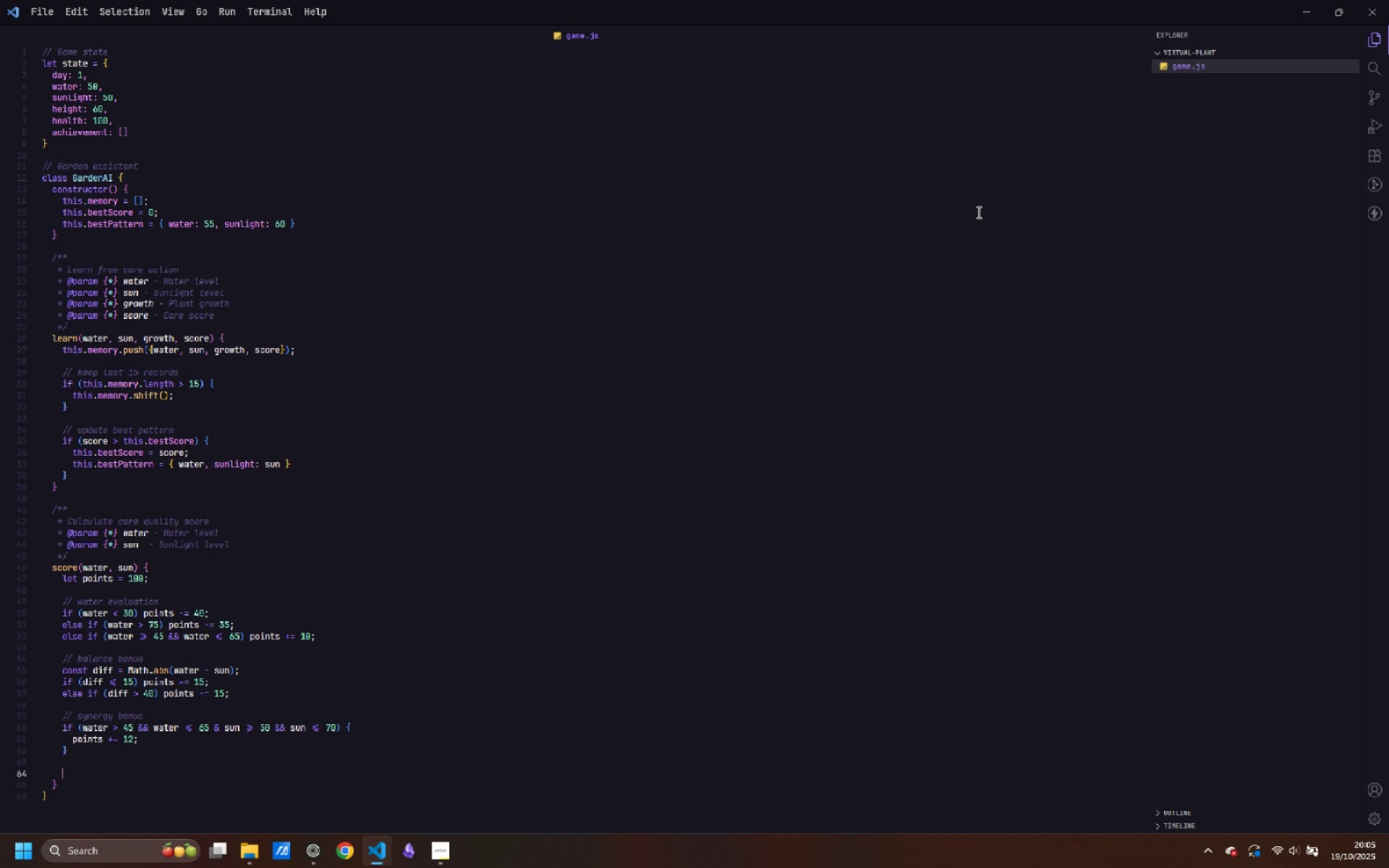 
key(Enter)
 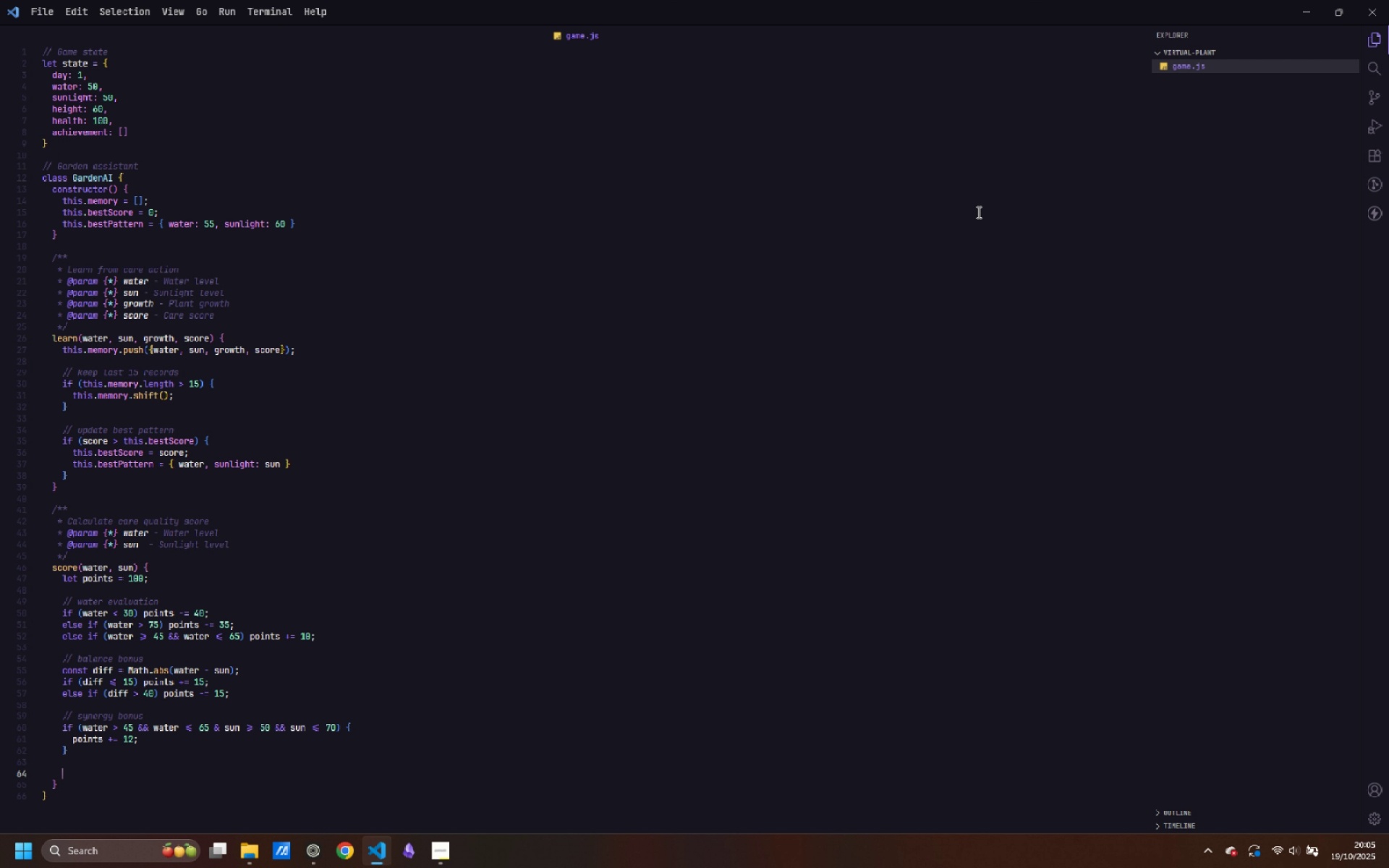 
type(// danger pi)
key(Backspace)
key(Backspace)
type(penalties)
 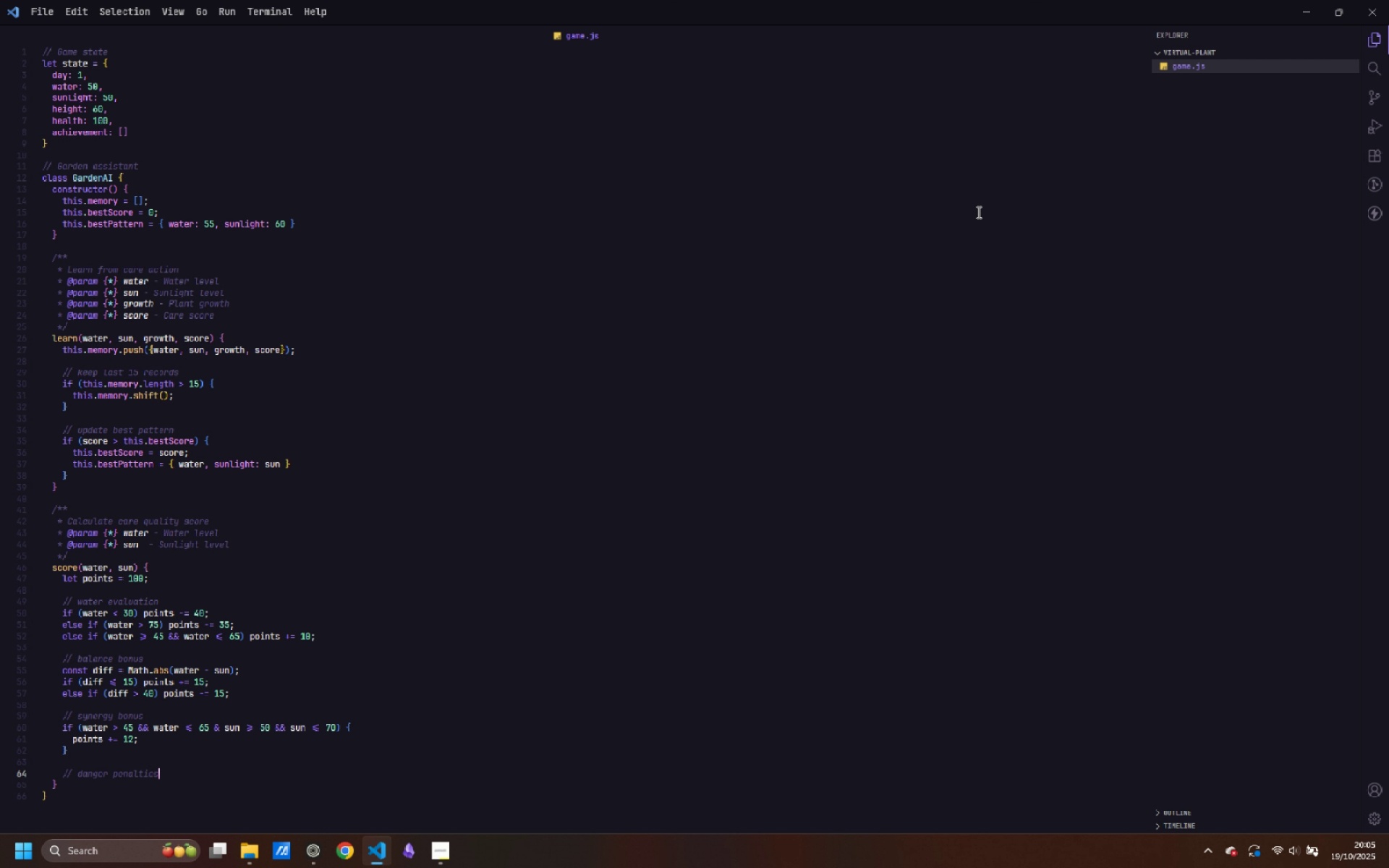 
key(Enter)
 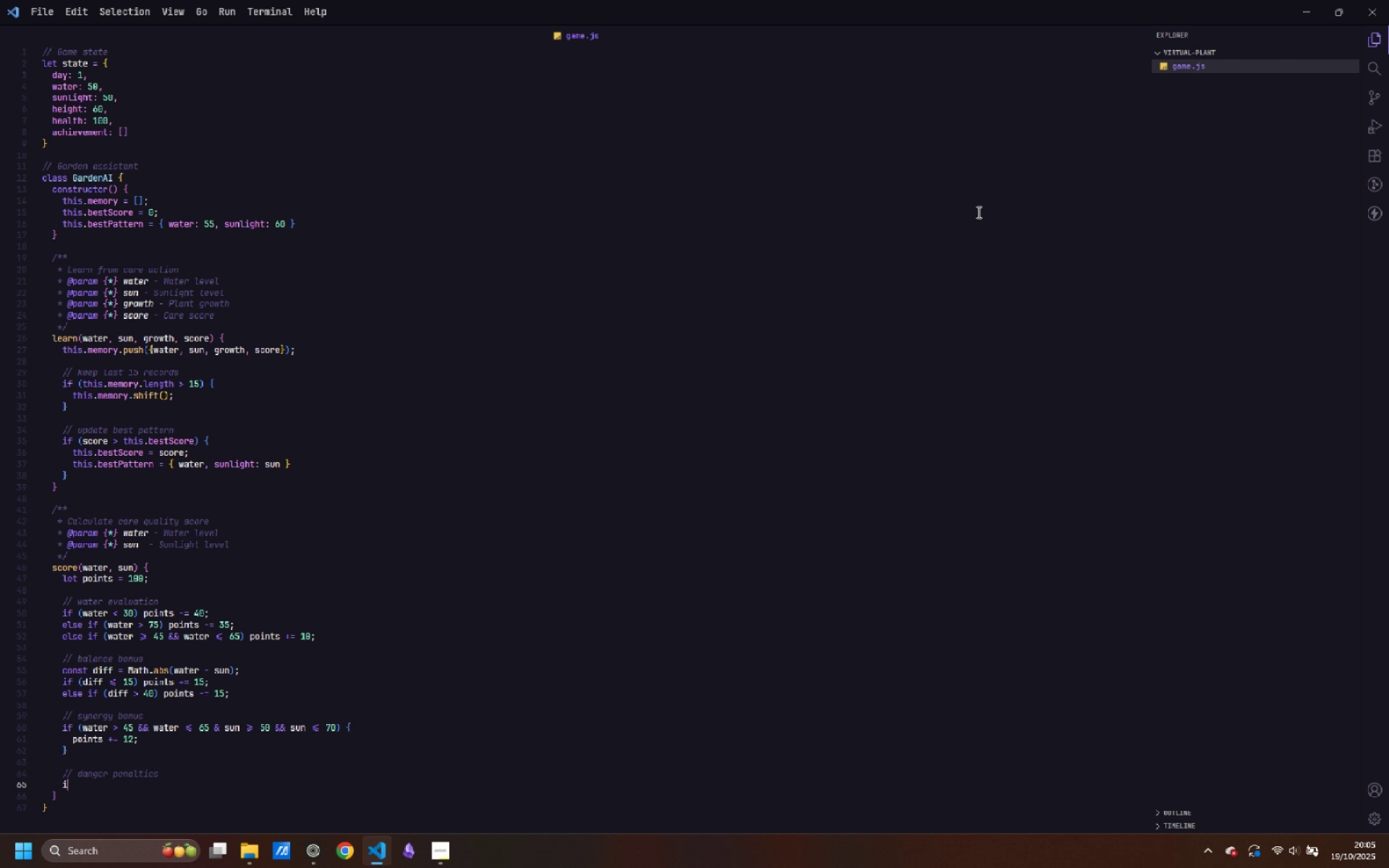 
type(if (water < 24)
key(Backspace)
type(5 )
key(Backspace)
type( && sun > 75)
 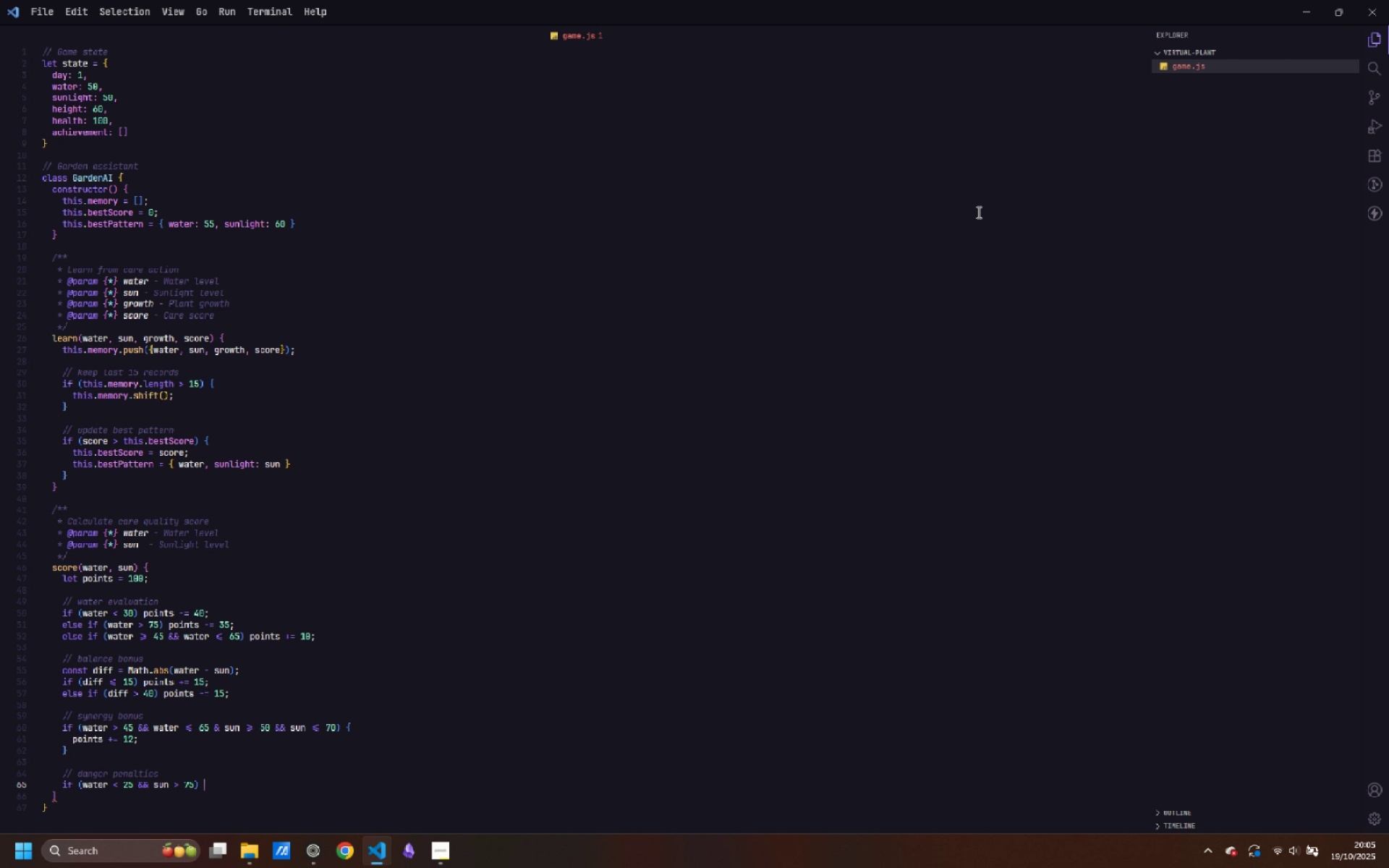 
 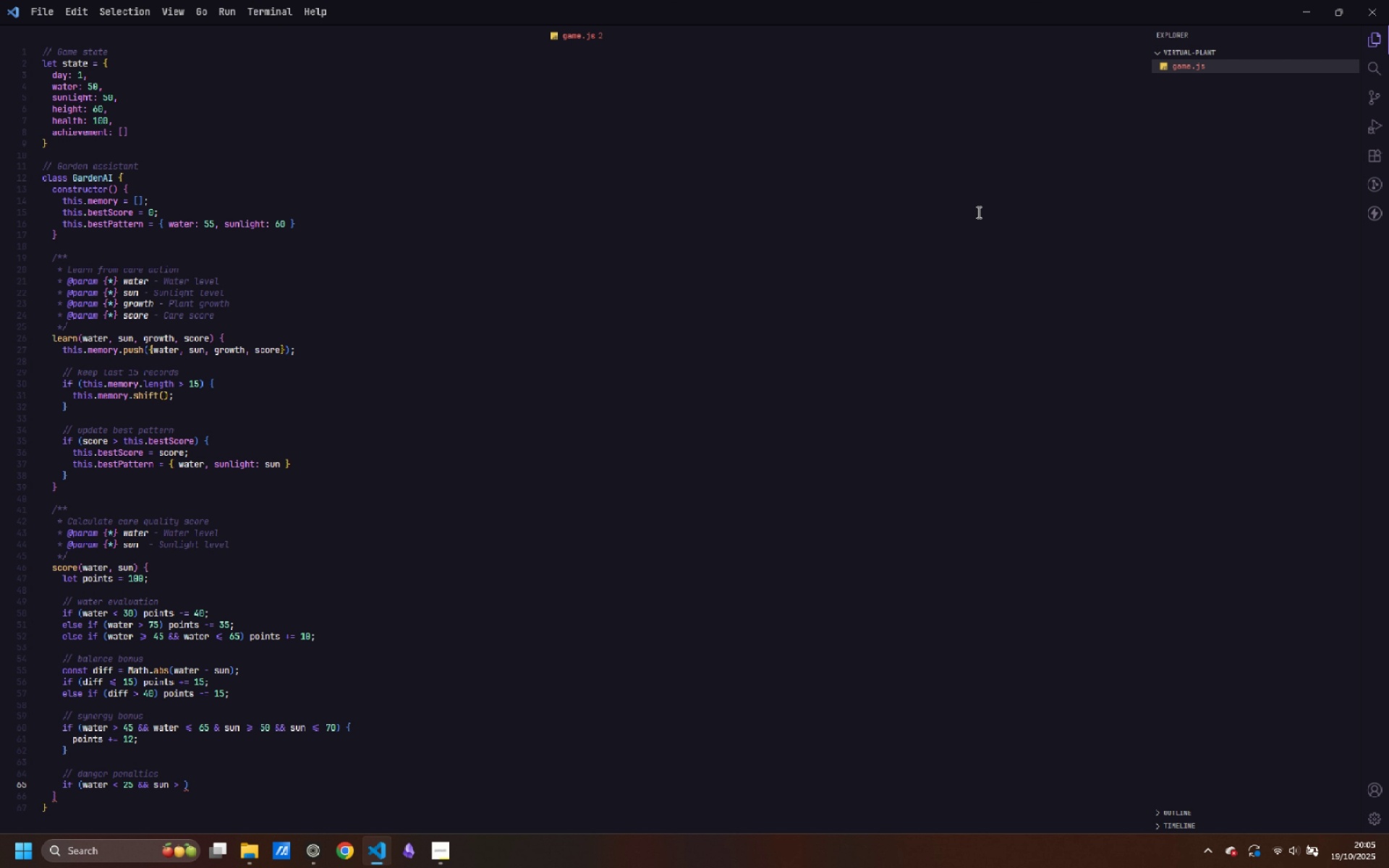 
key(ArrowRight)
 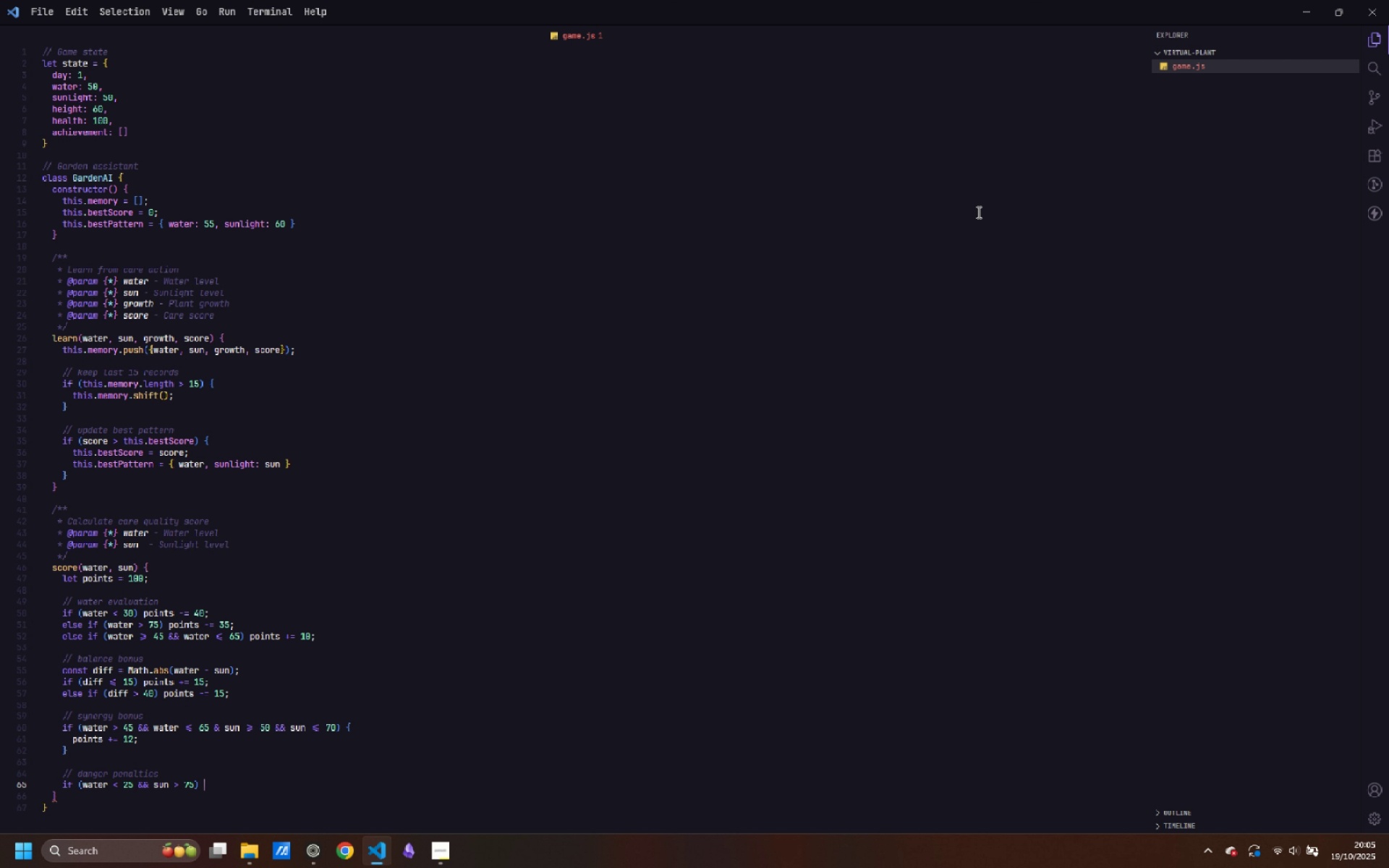 
type( points =)
key(Backspace)
type(-= 25;)
 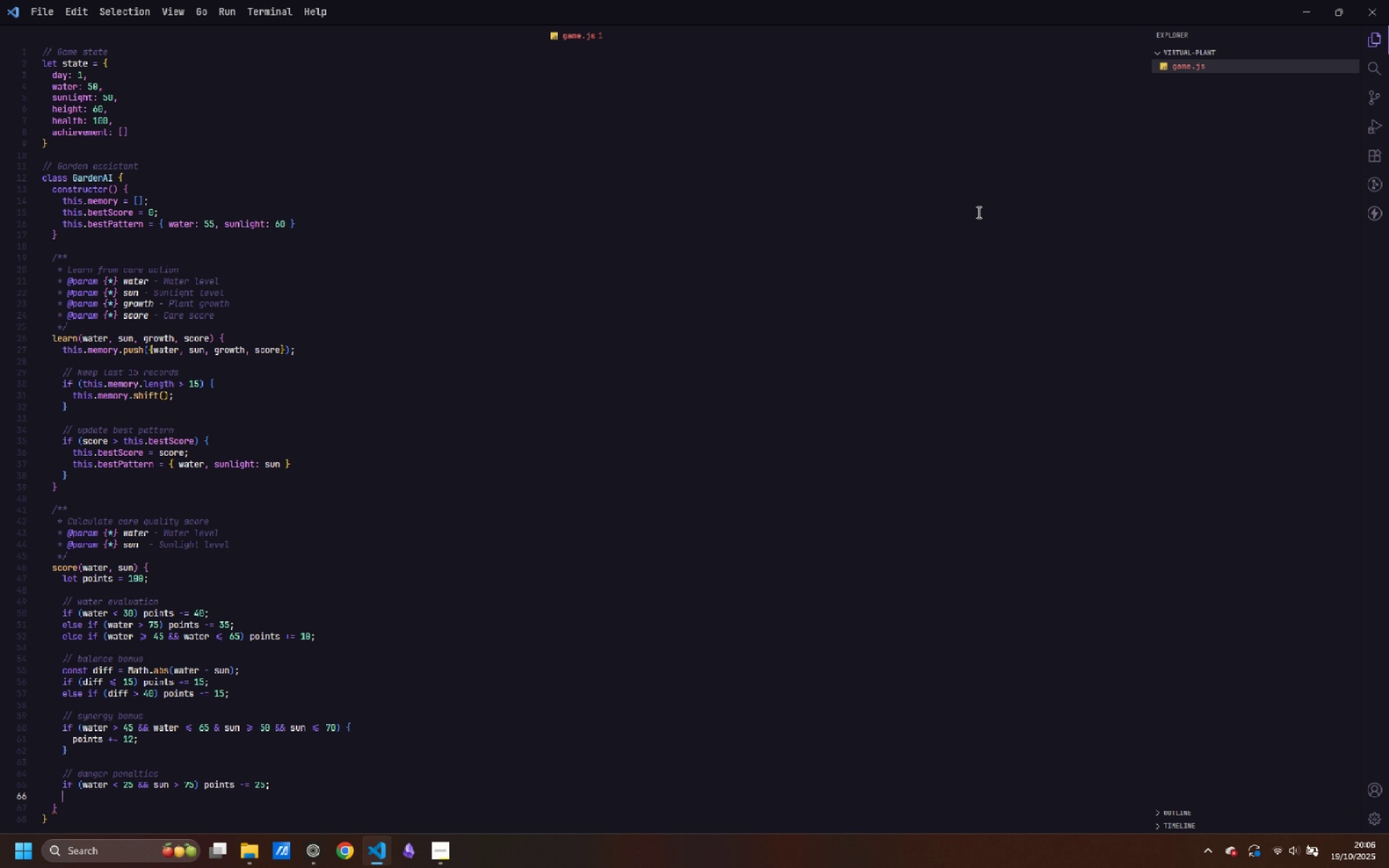 
key(Enter)
 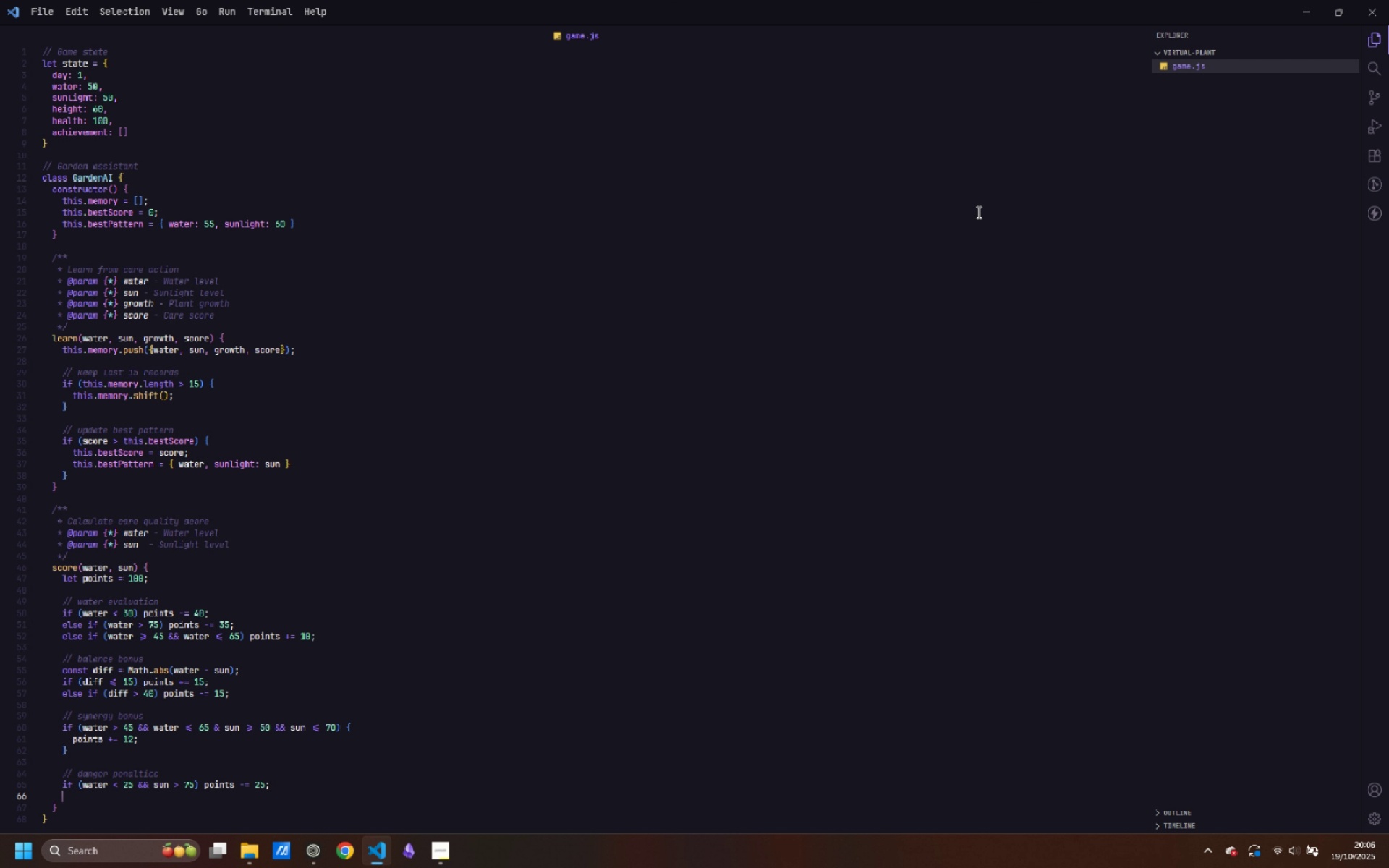 
type(if (water > 80 && sun < 30)
 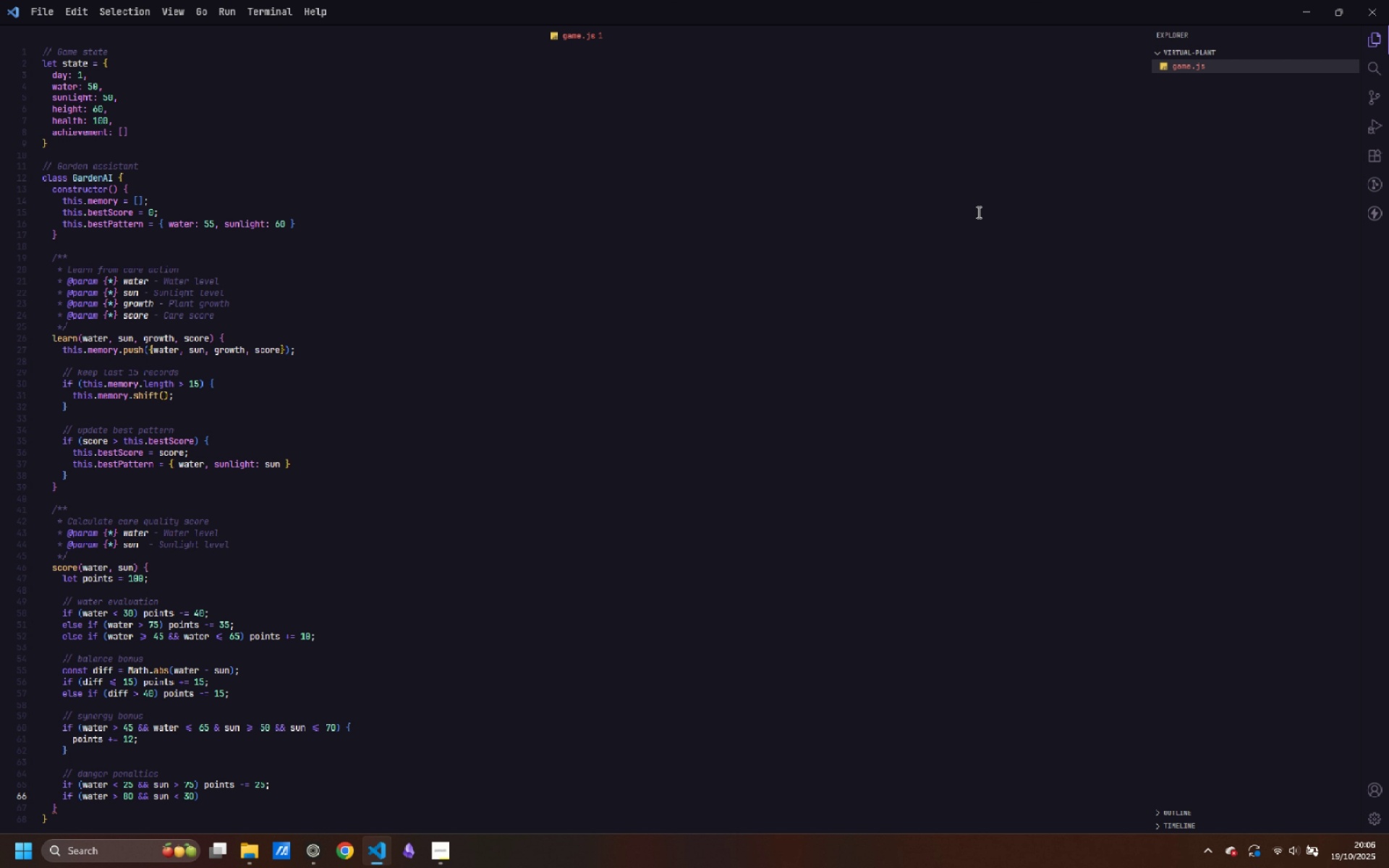 
key(ArrowRight)
 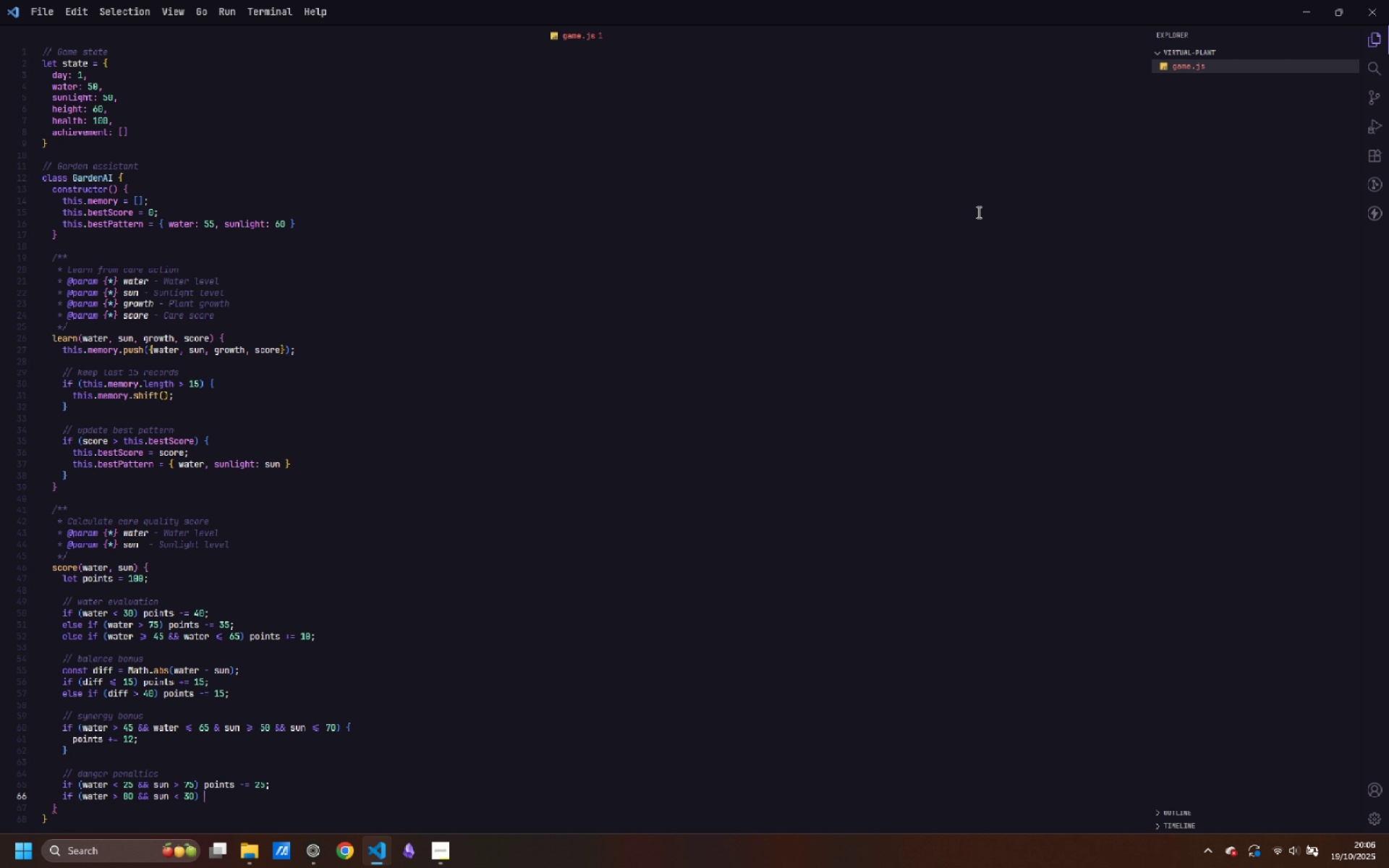 
type( point )
key(Backspace)
type(s -= 25;)
 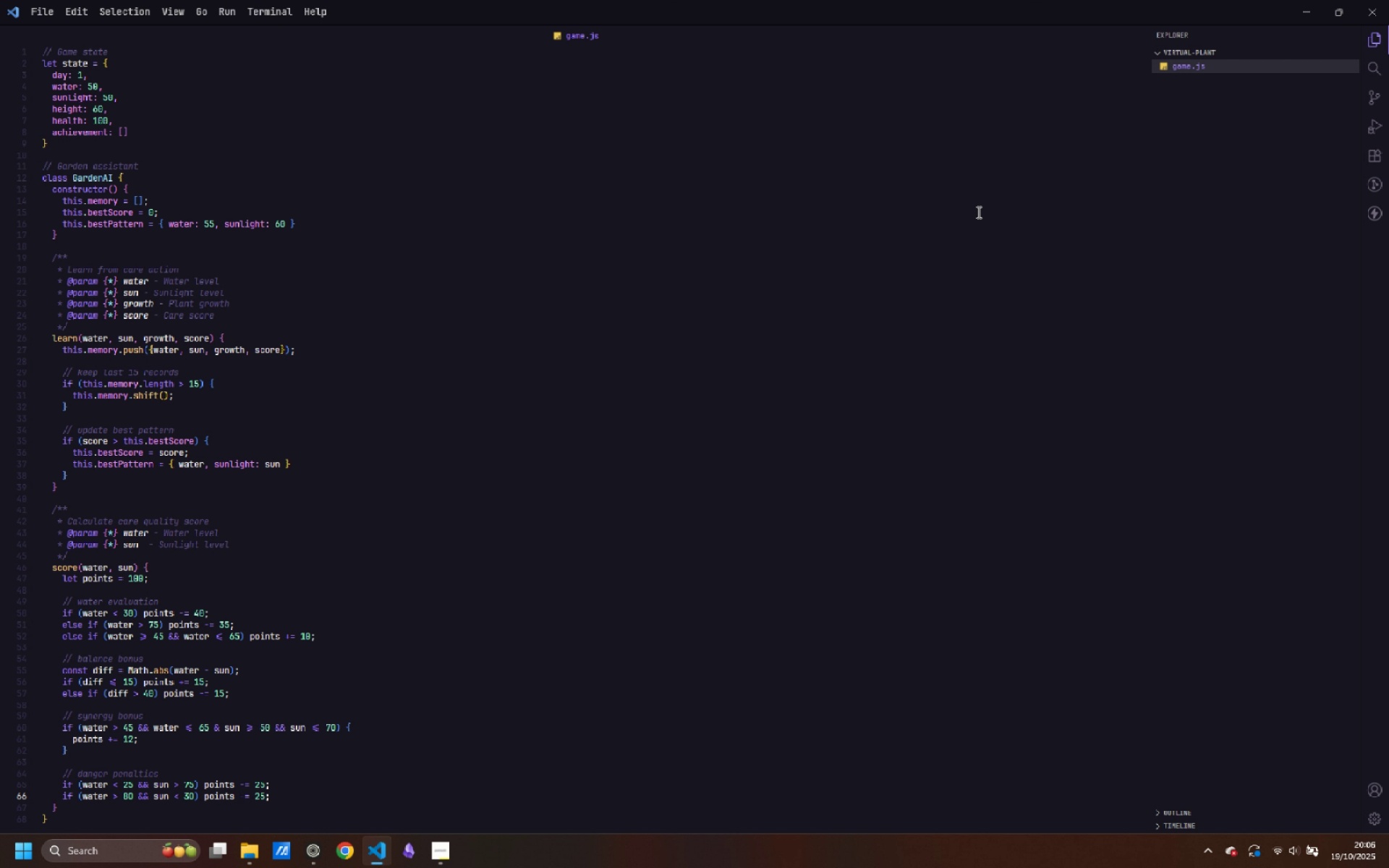 
key(Enter)
 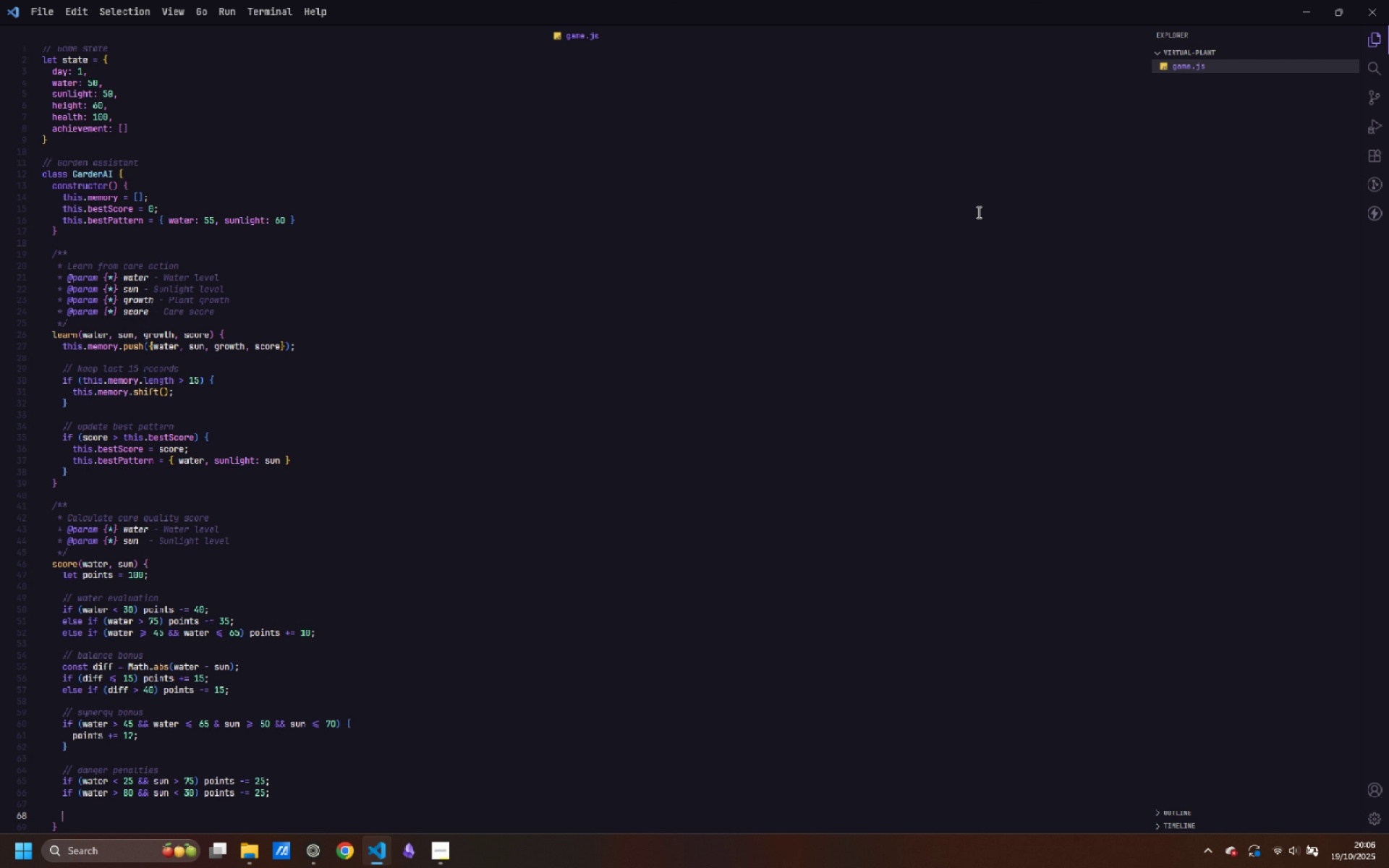 
key(Enter)
 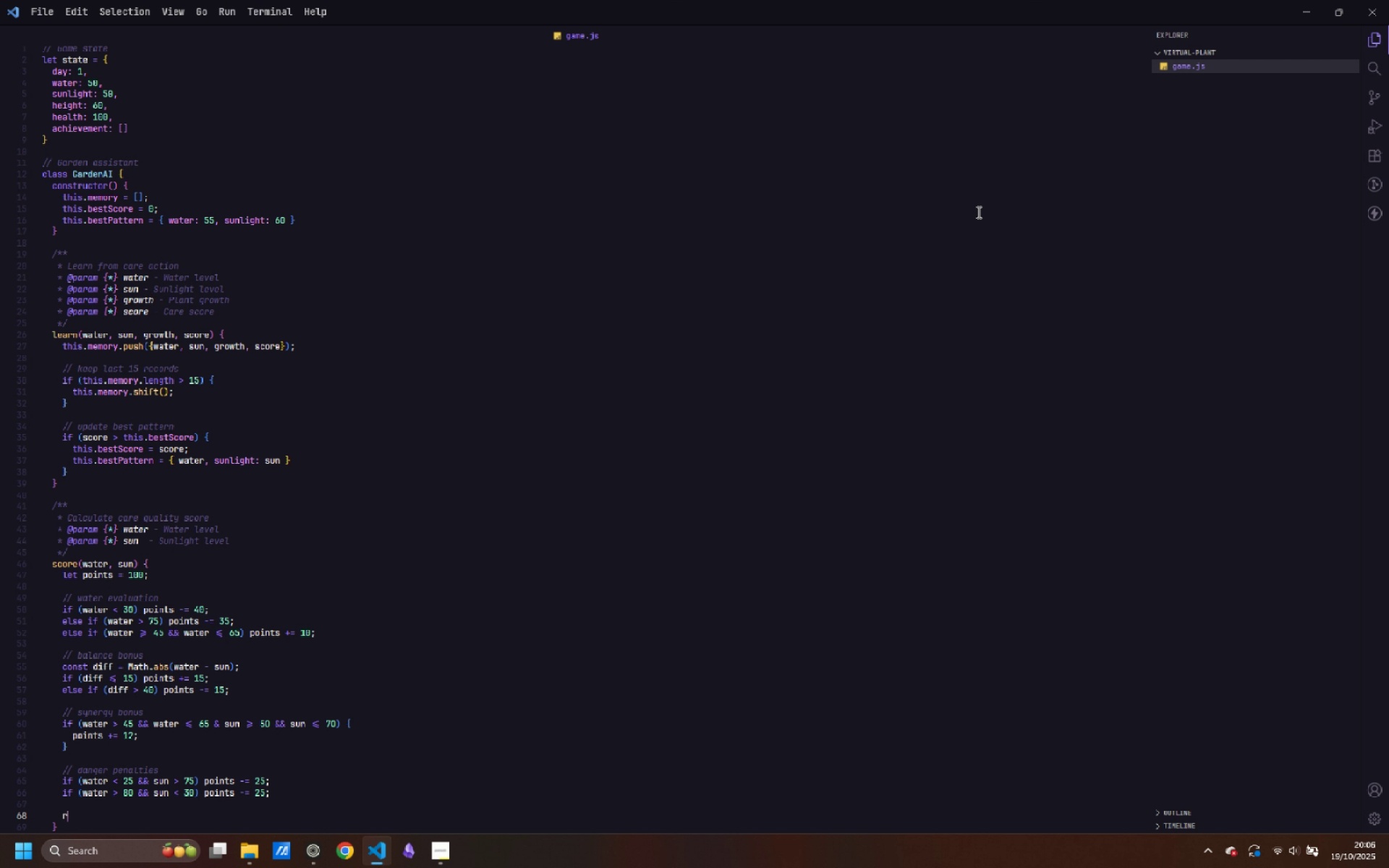 
type(return Math.ax(0, )
 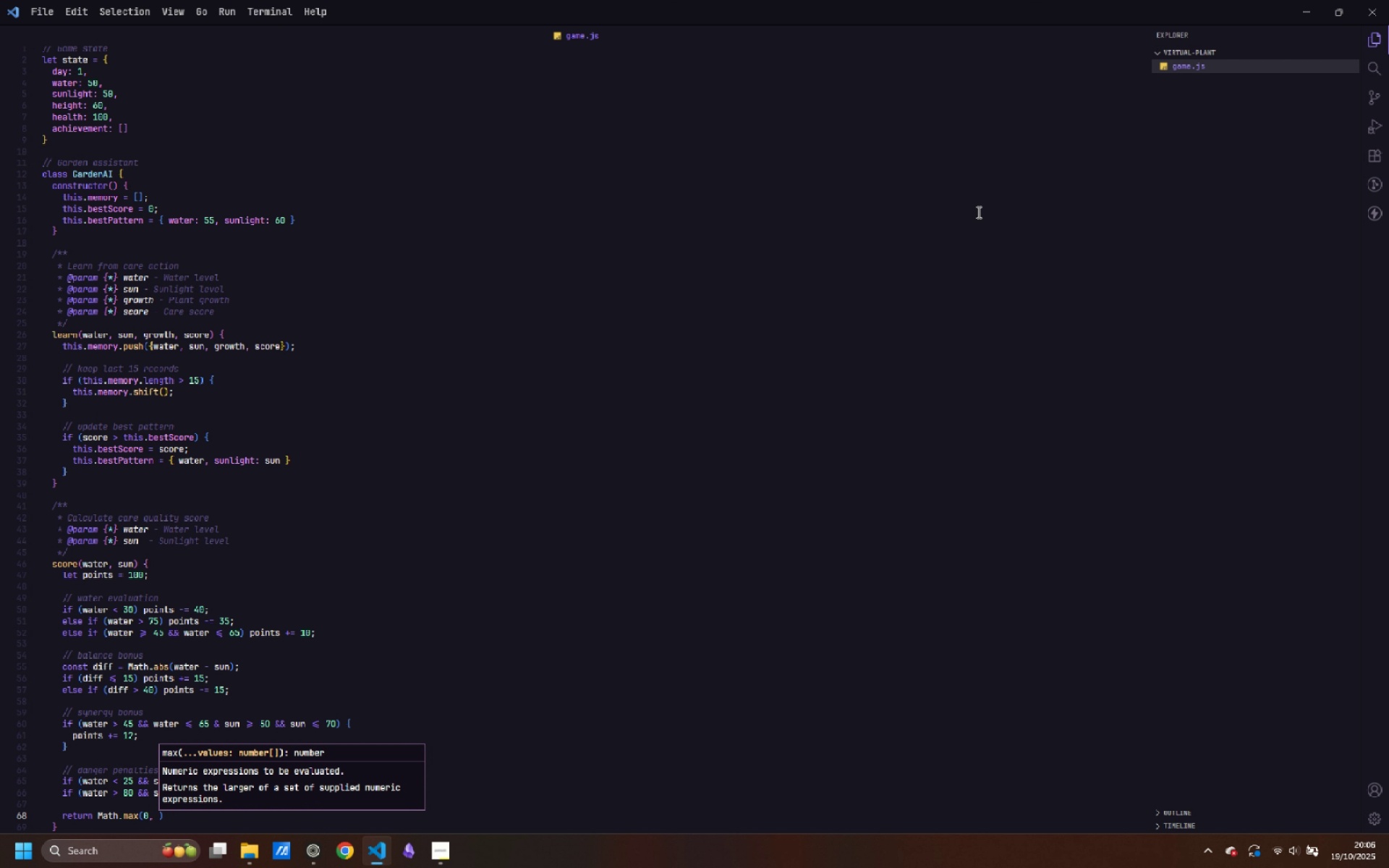 
type(Math.min(100, points)
 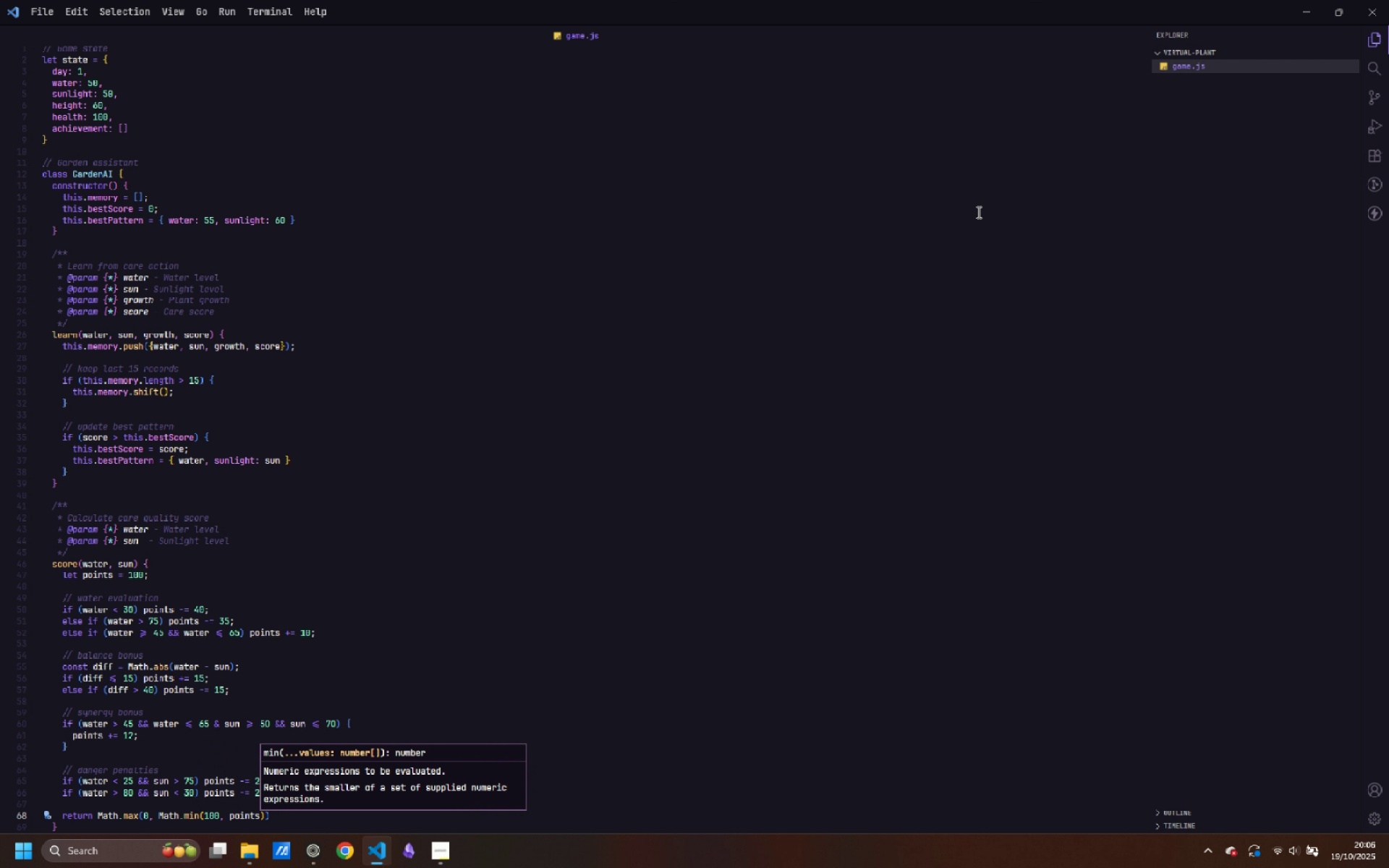 
key(ArrowRight)
 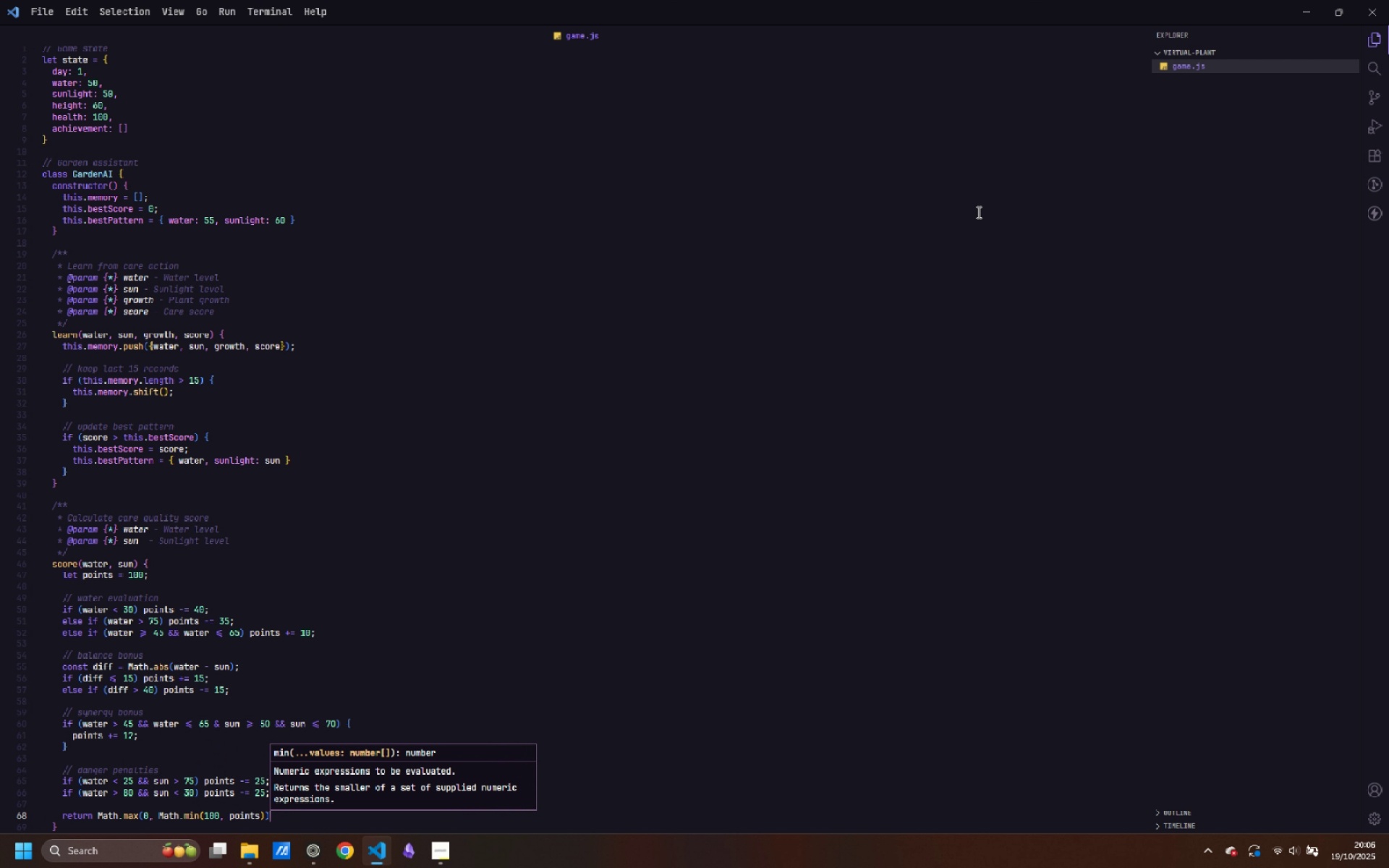 
key(ArrowRight)
 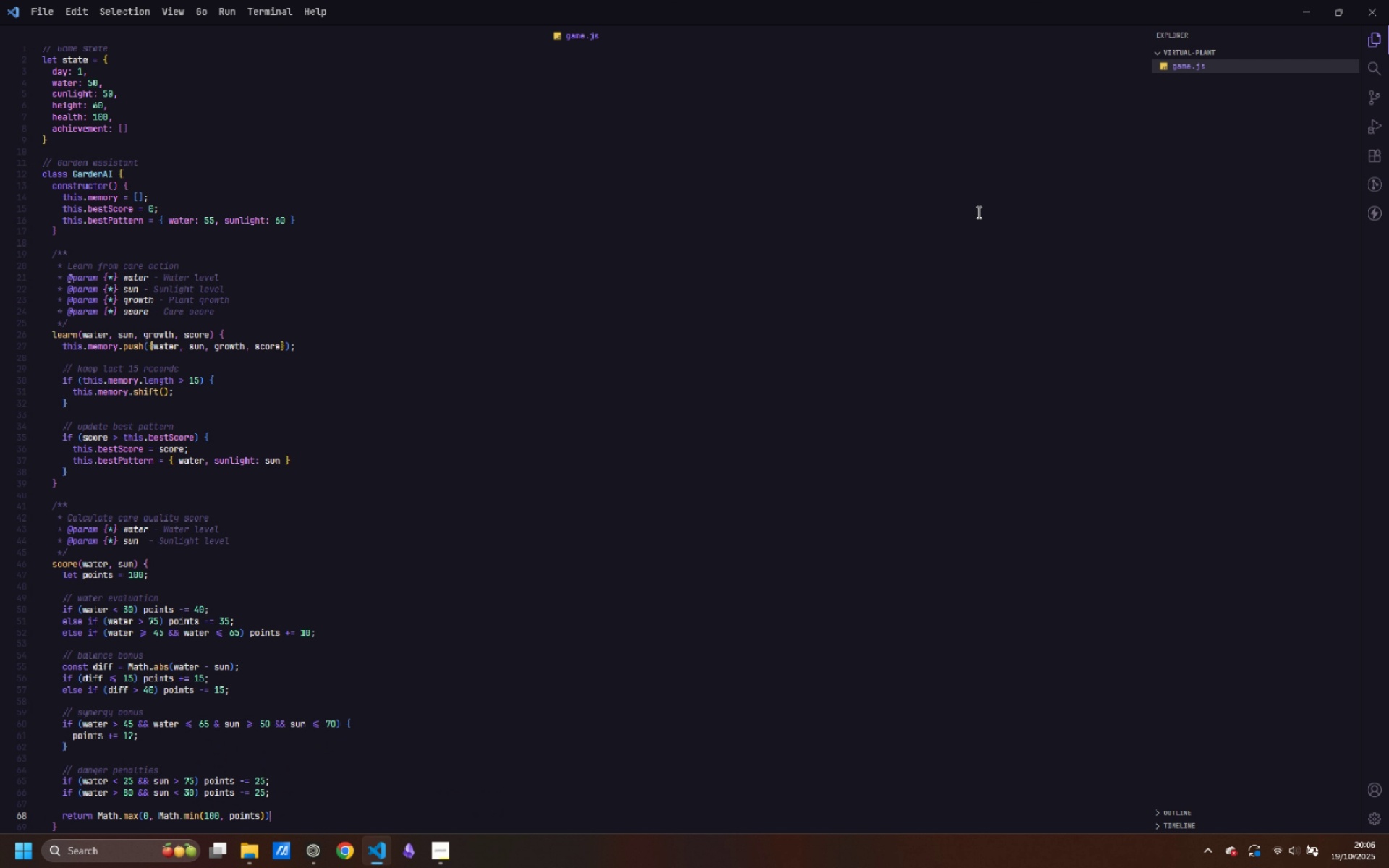 
key(Semicolon)
 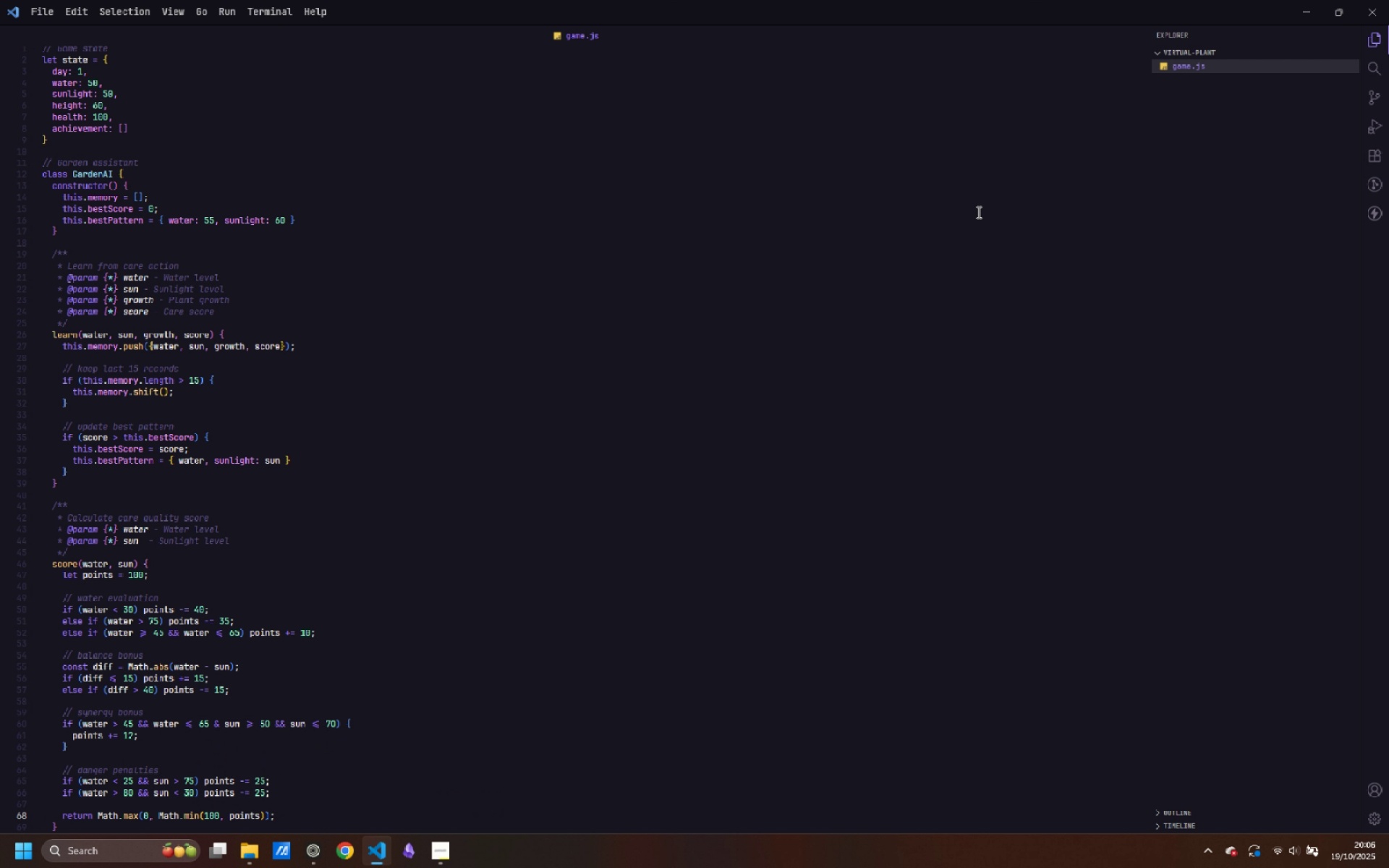 
key(ArrowDown)
 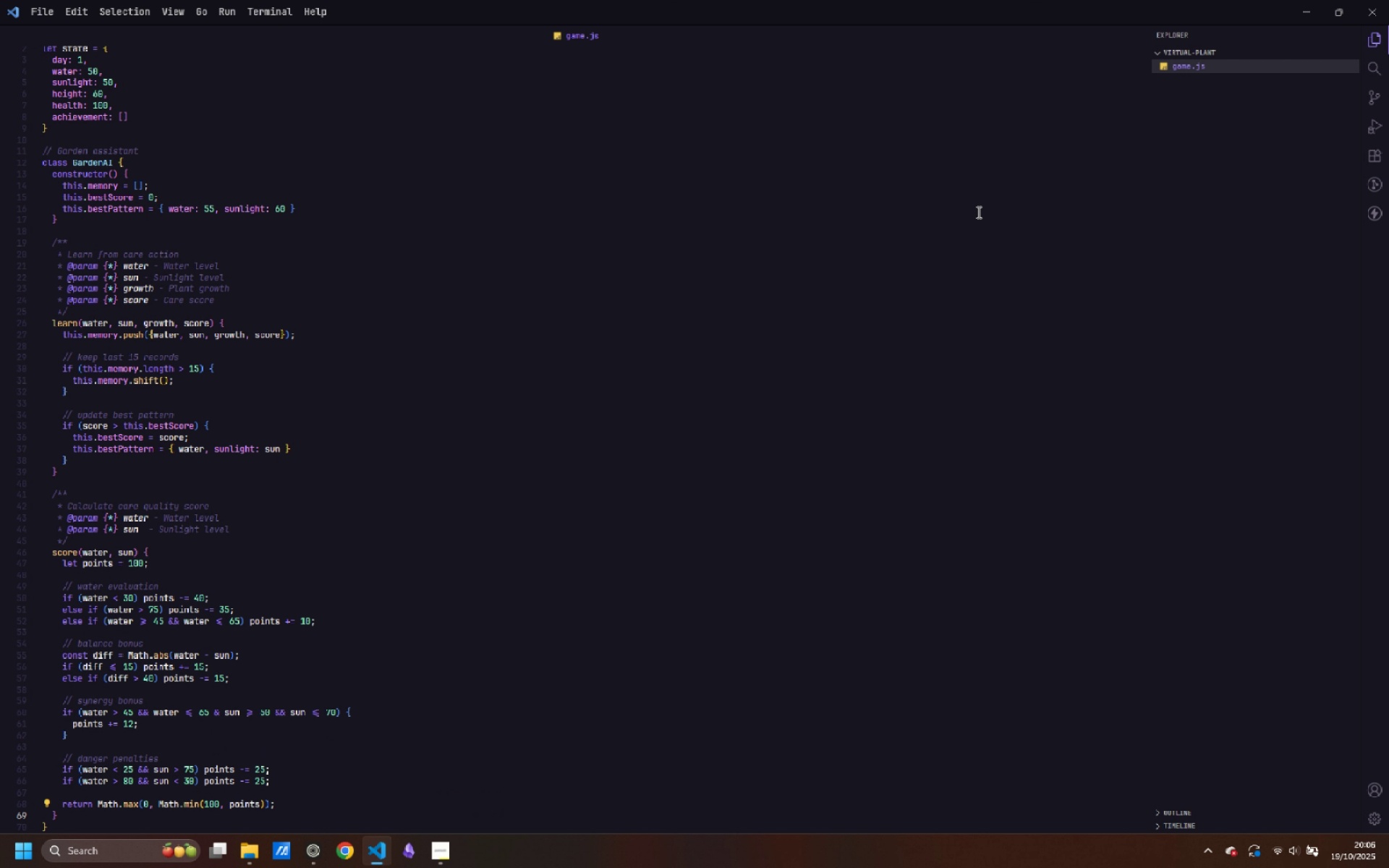 
key(Enter)
 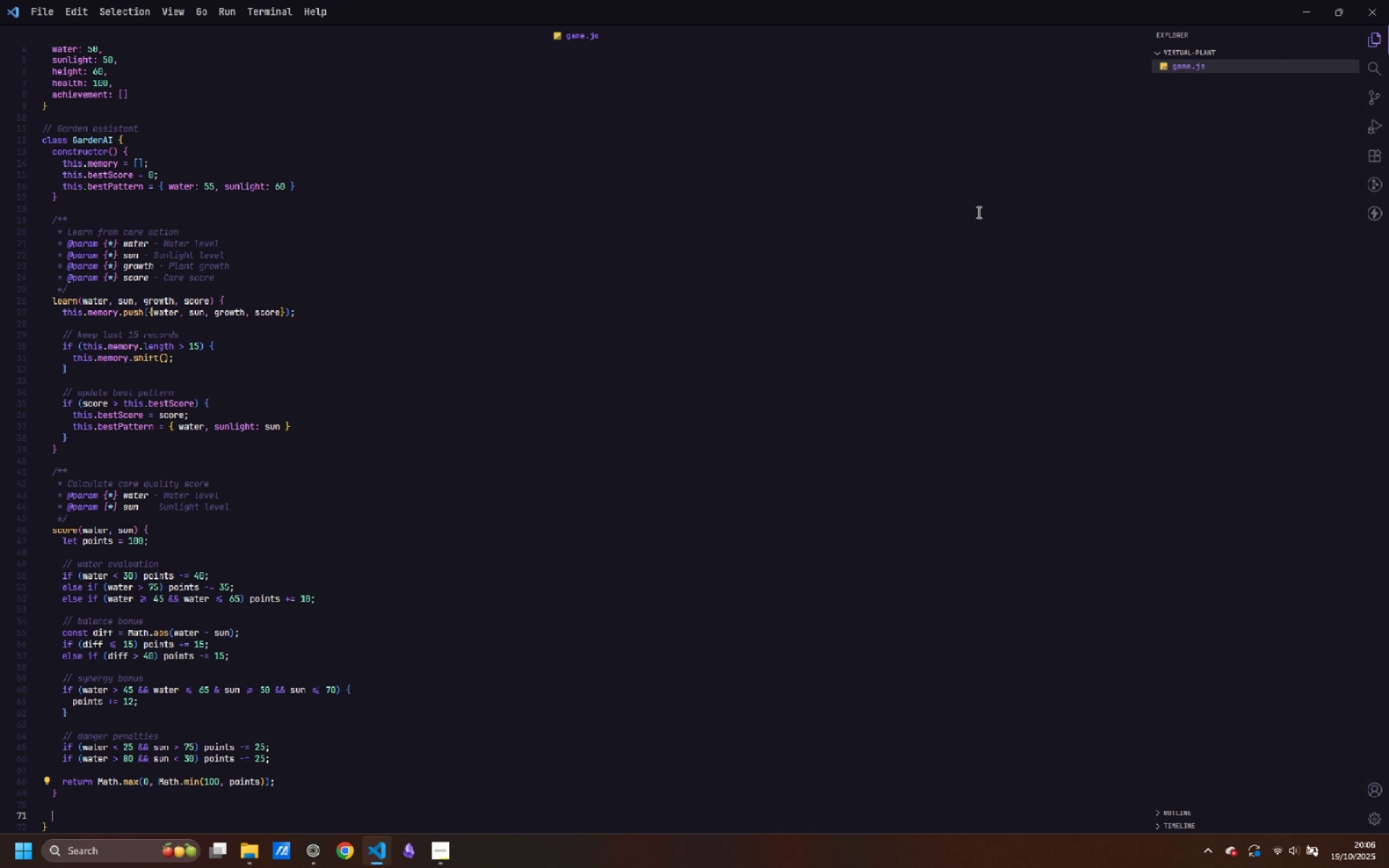 
key(Enter)
 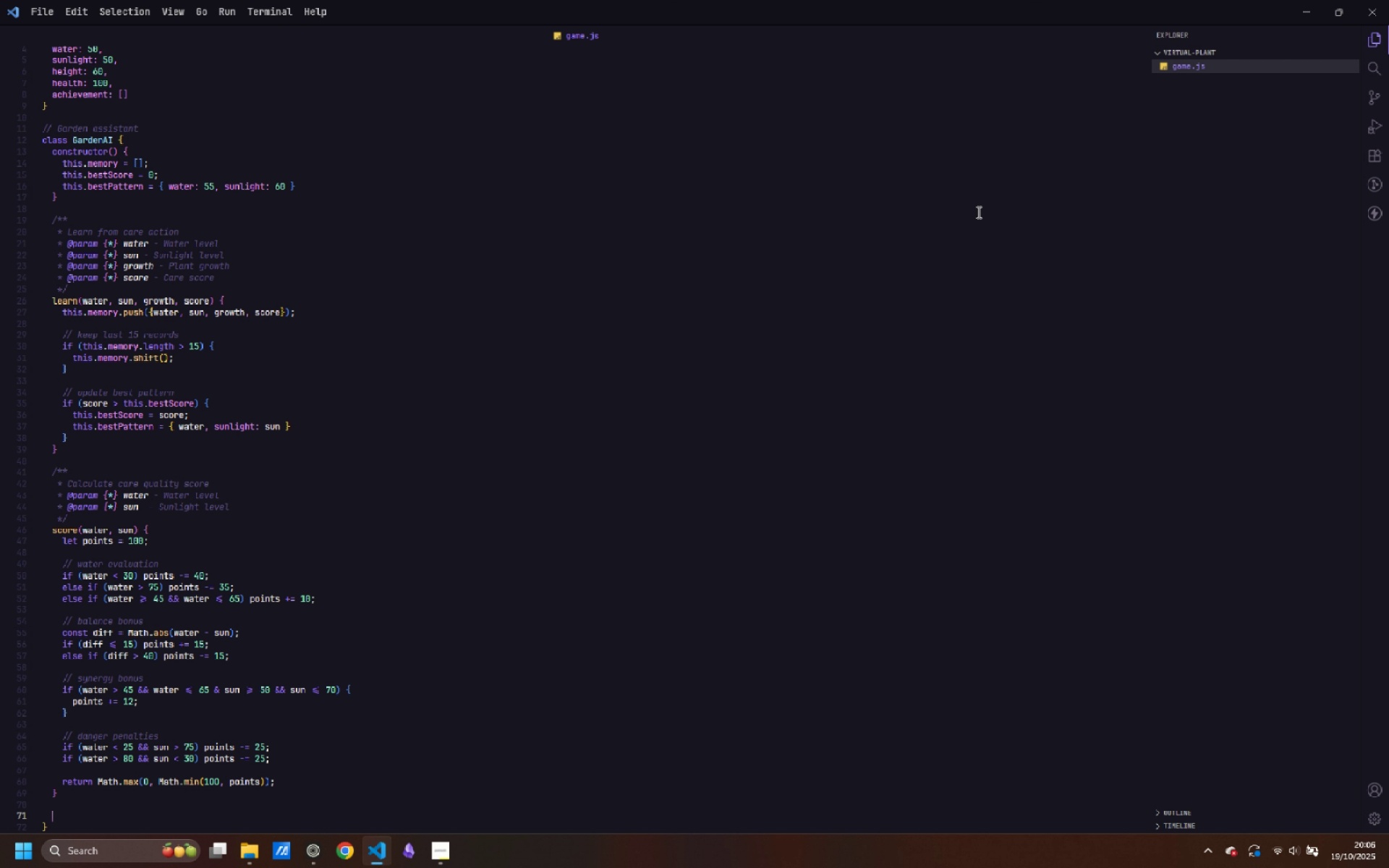 
type(getTips()
 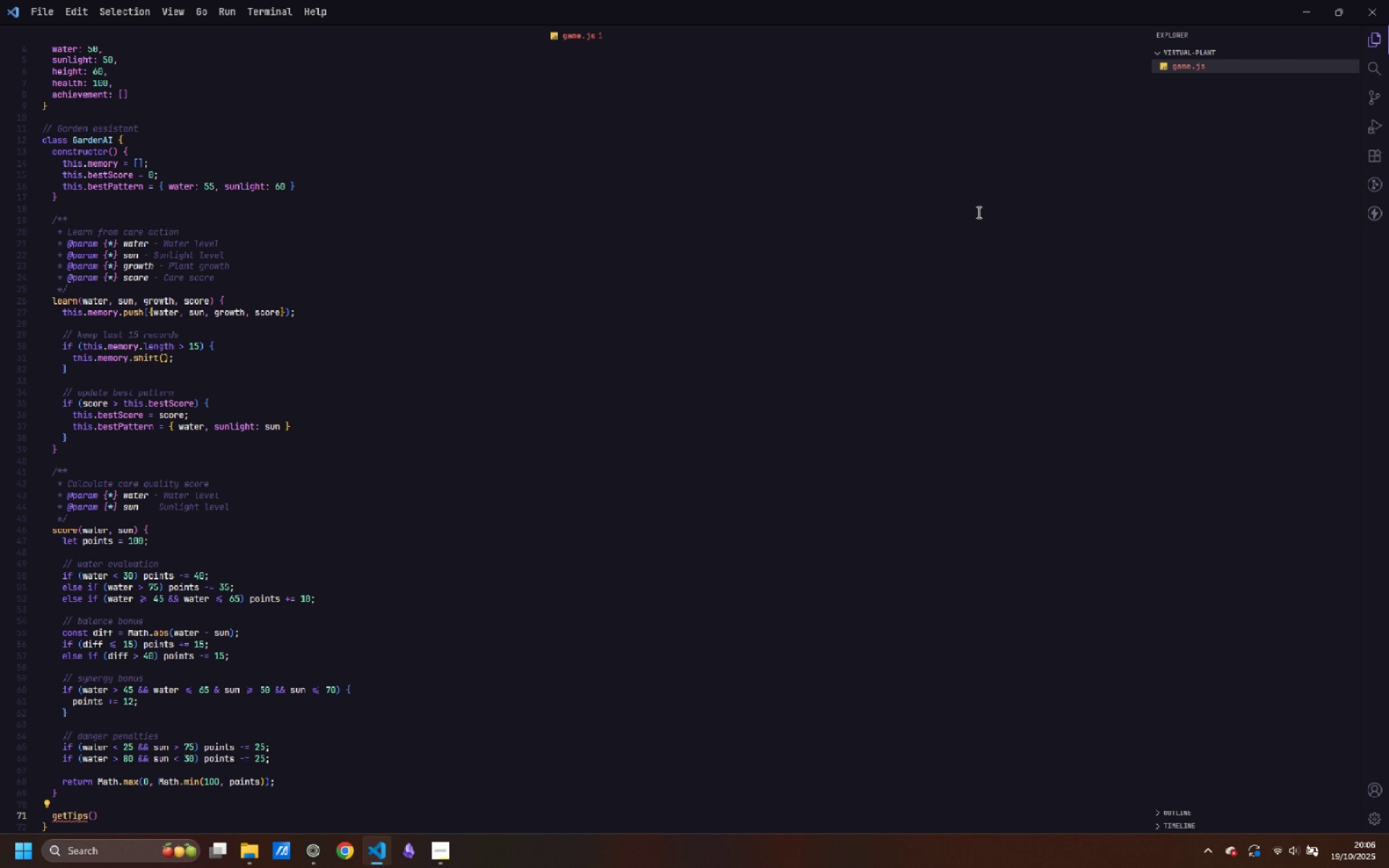 
key(ArrowUp)
 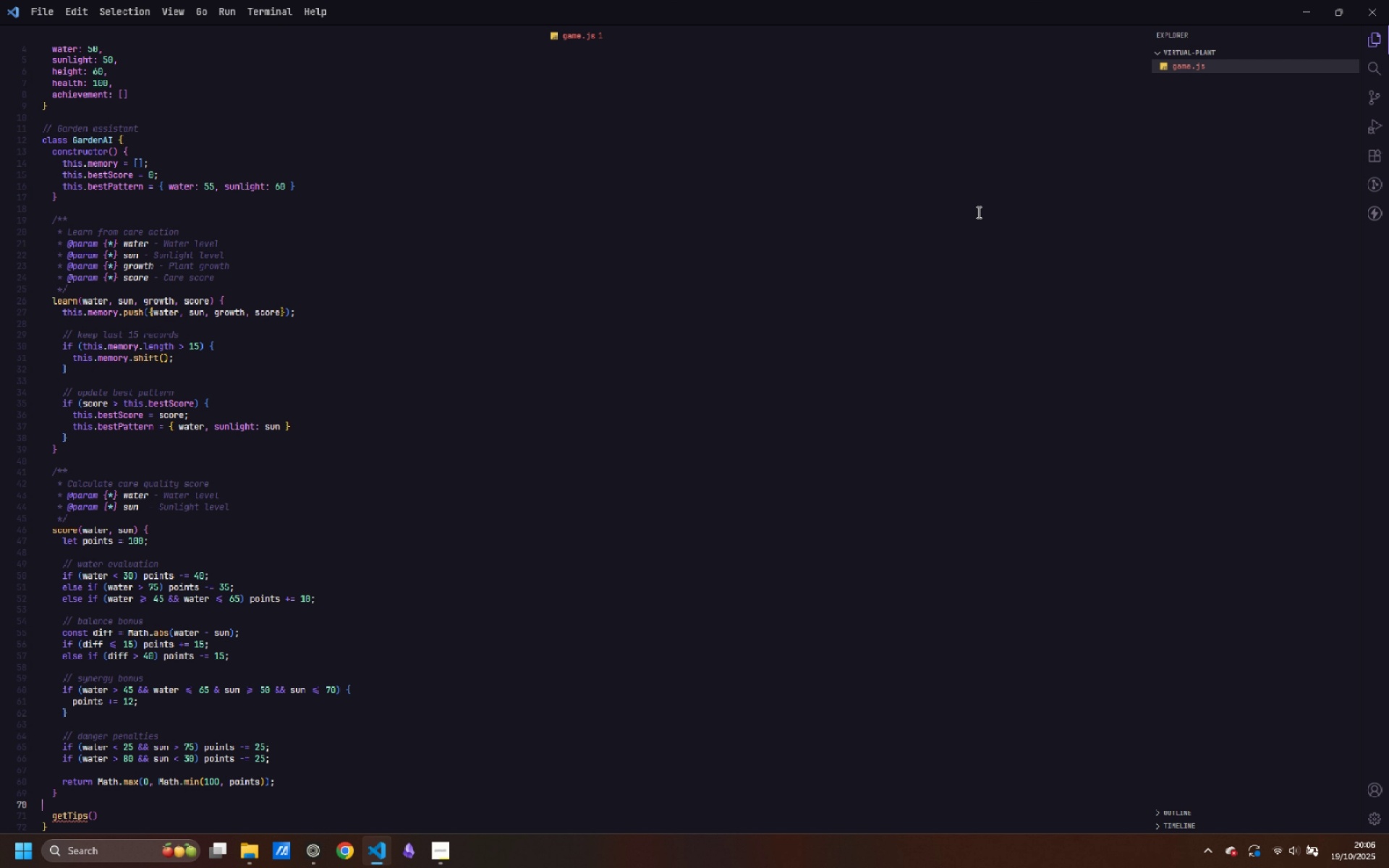 
key(Enter)
 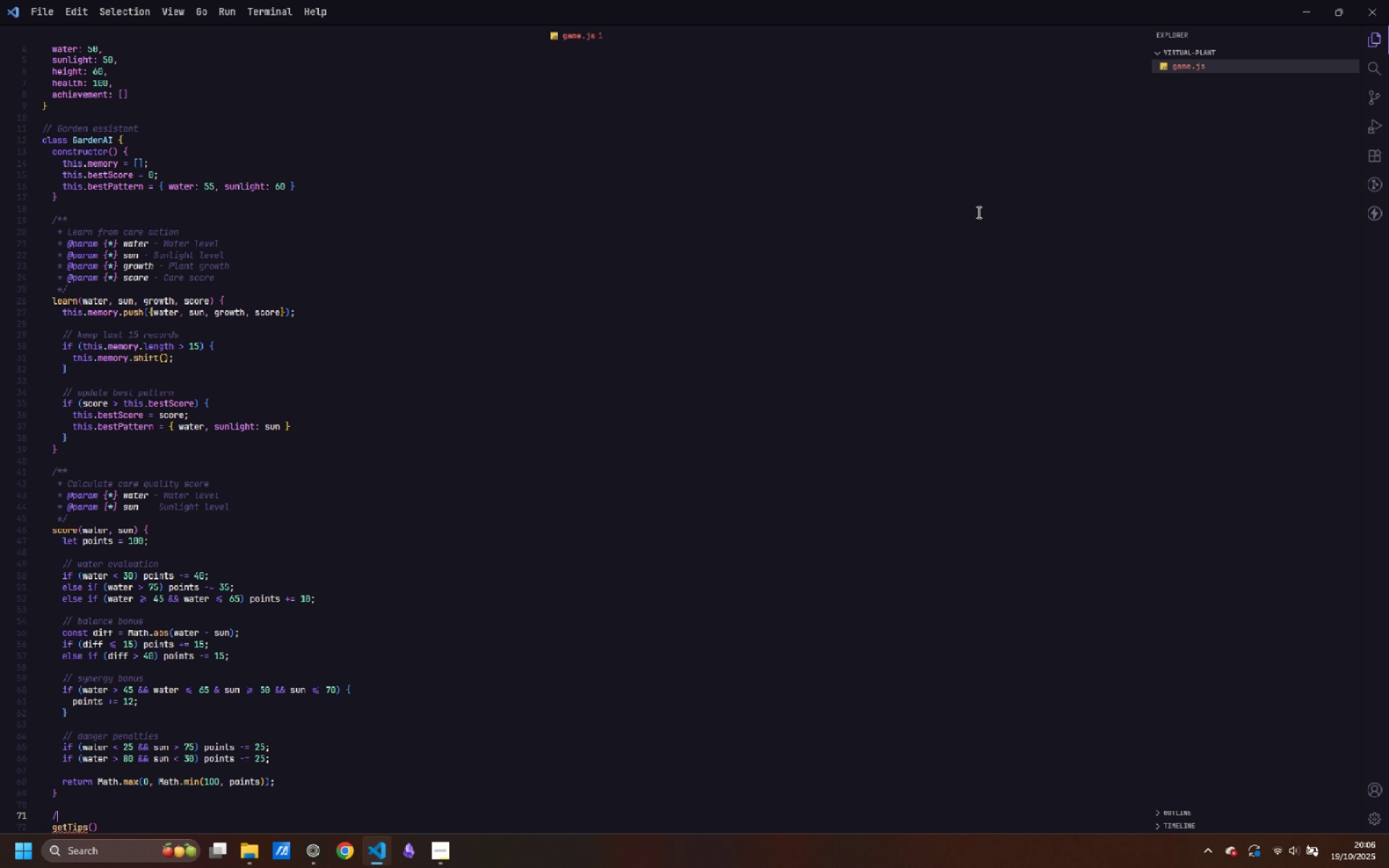 
type(/**)
 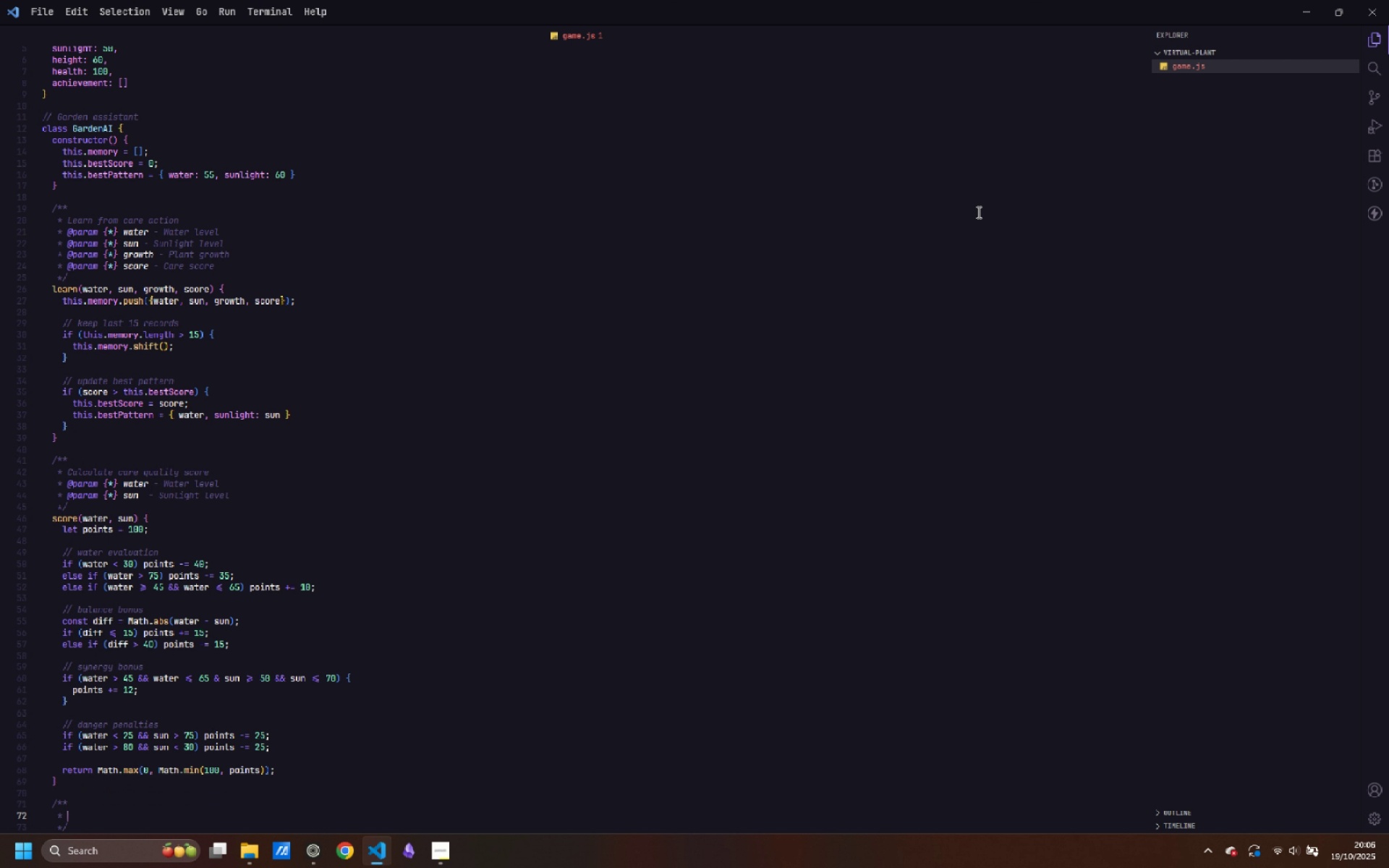 
 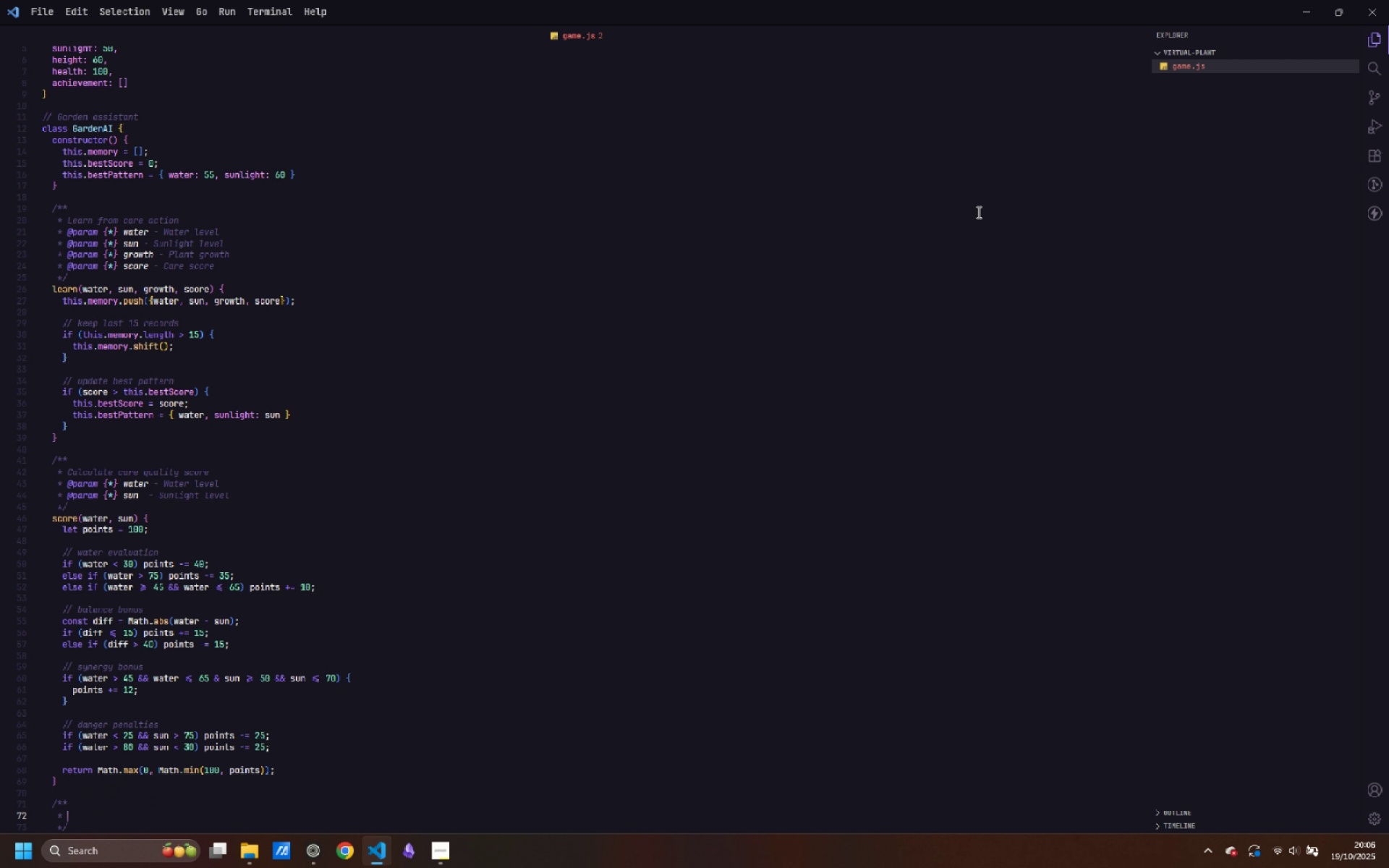 
key(Enter)
 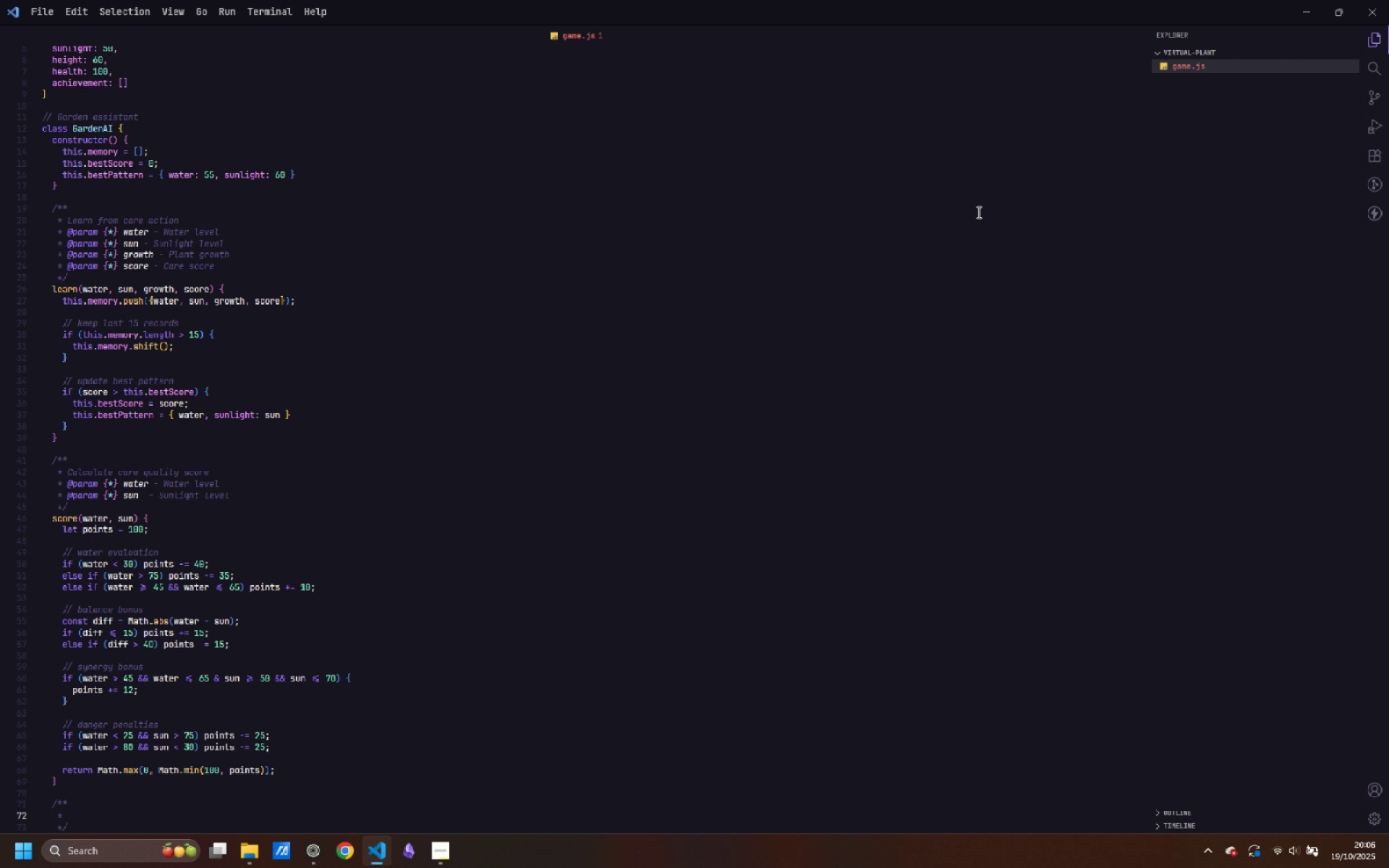 
hold_key(key=ShiftLeft, duration=0.58)
 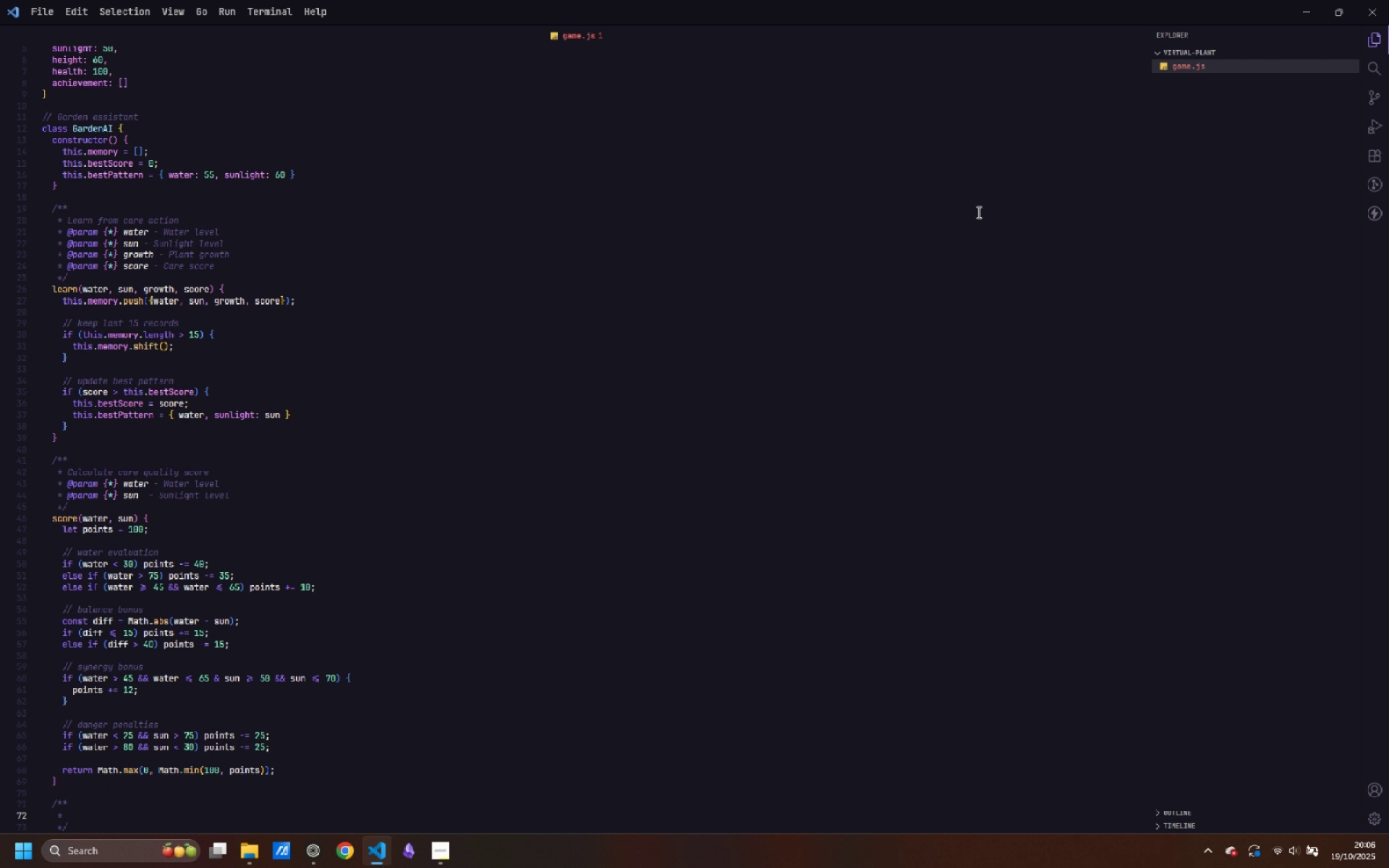 
type(Get AI tips)
 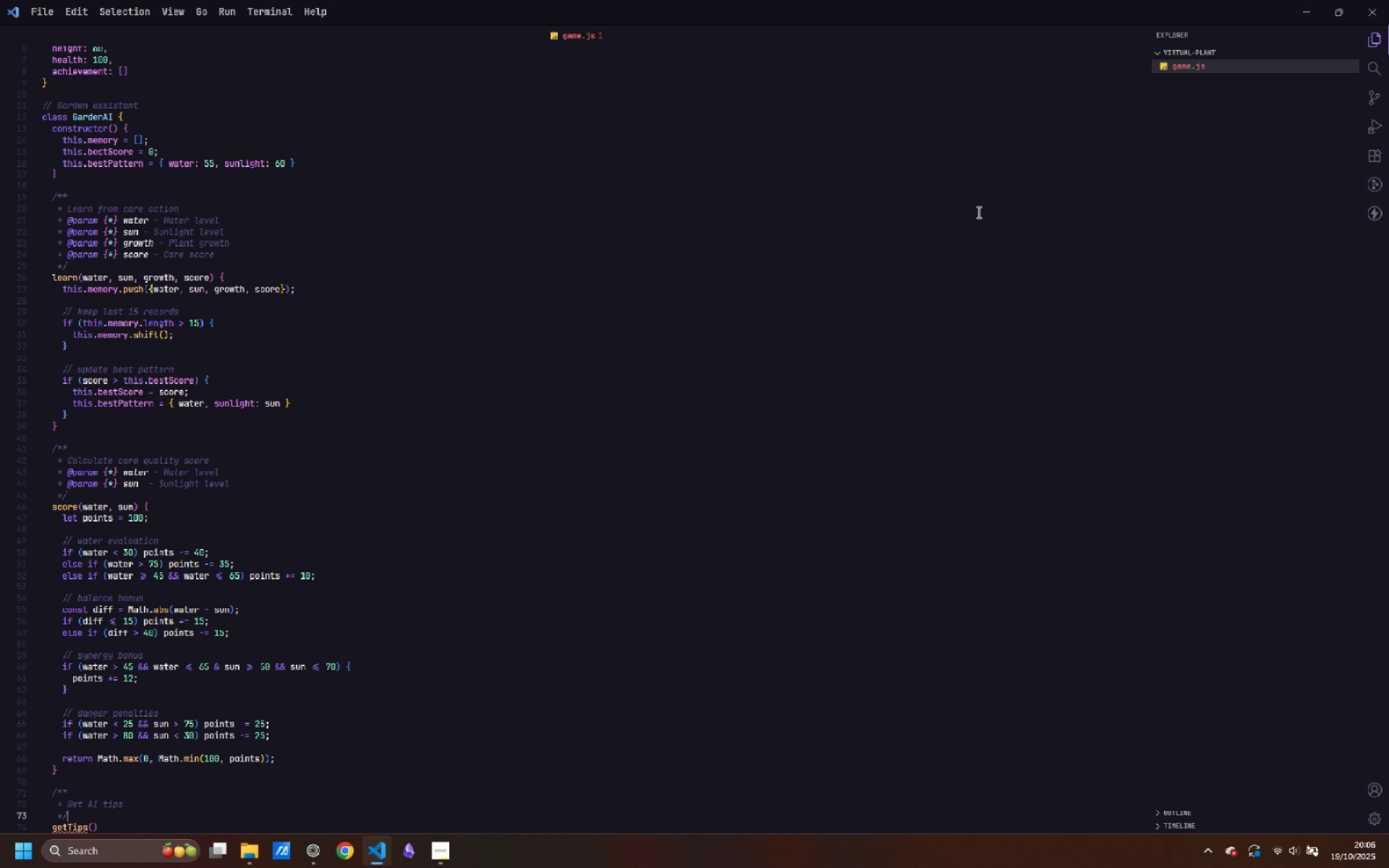 
 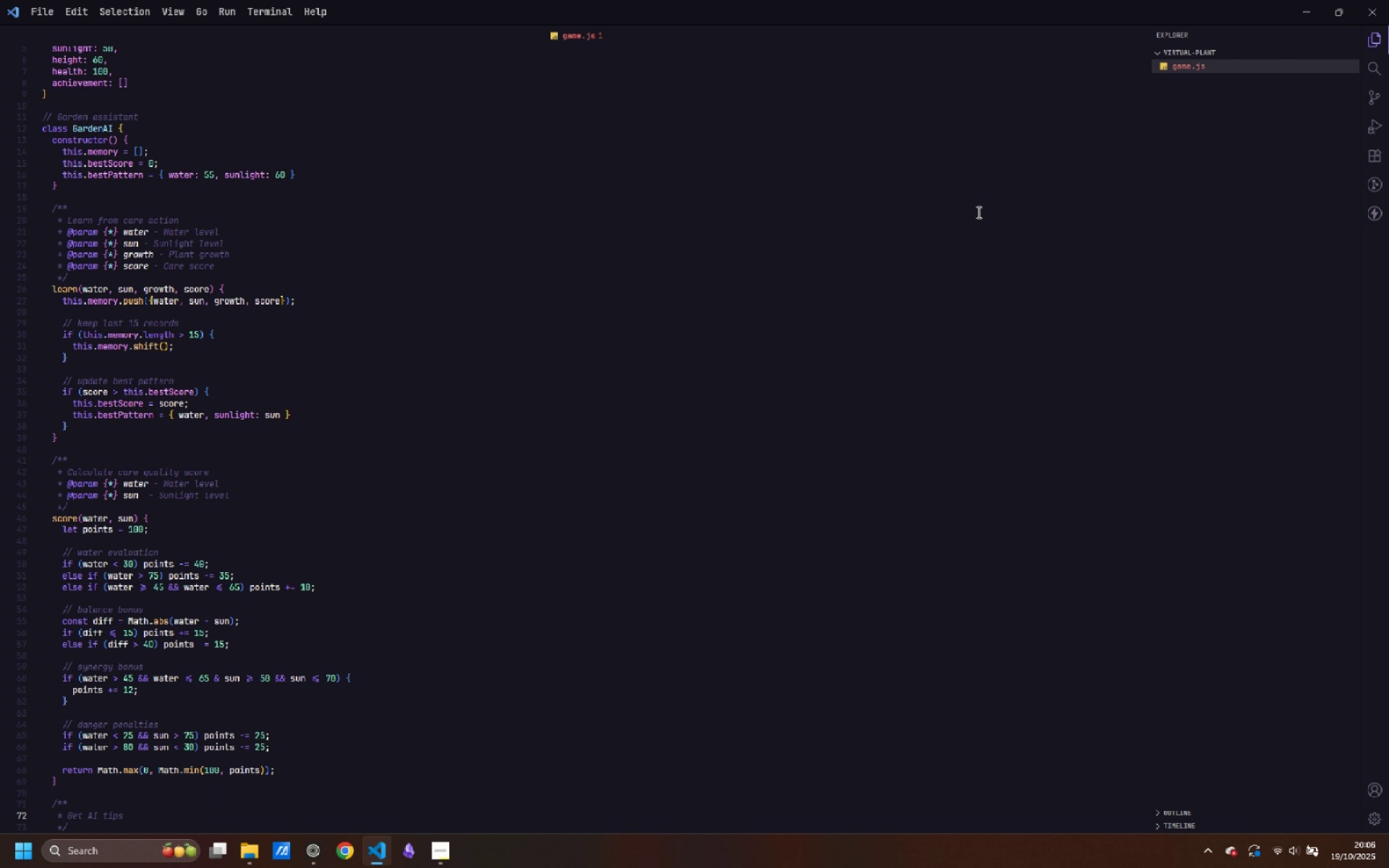 
key(ArrowDown)
 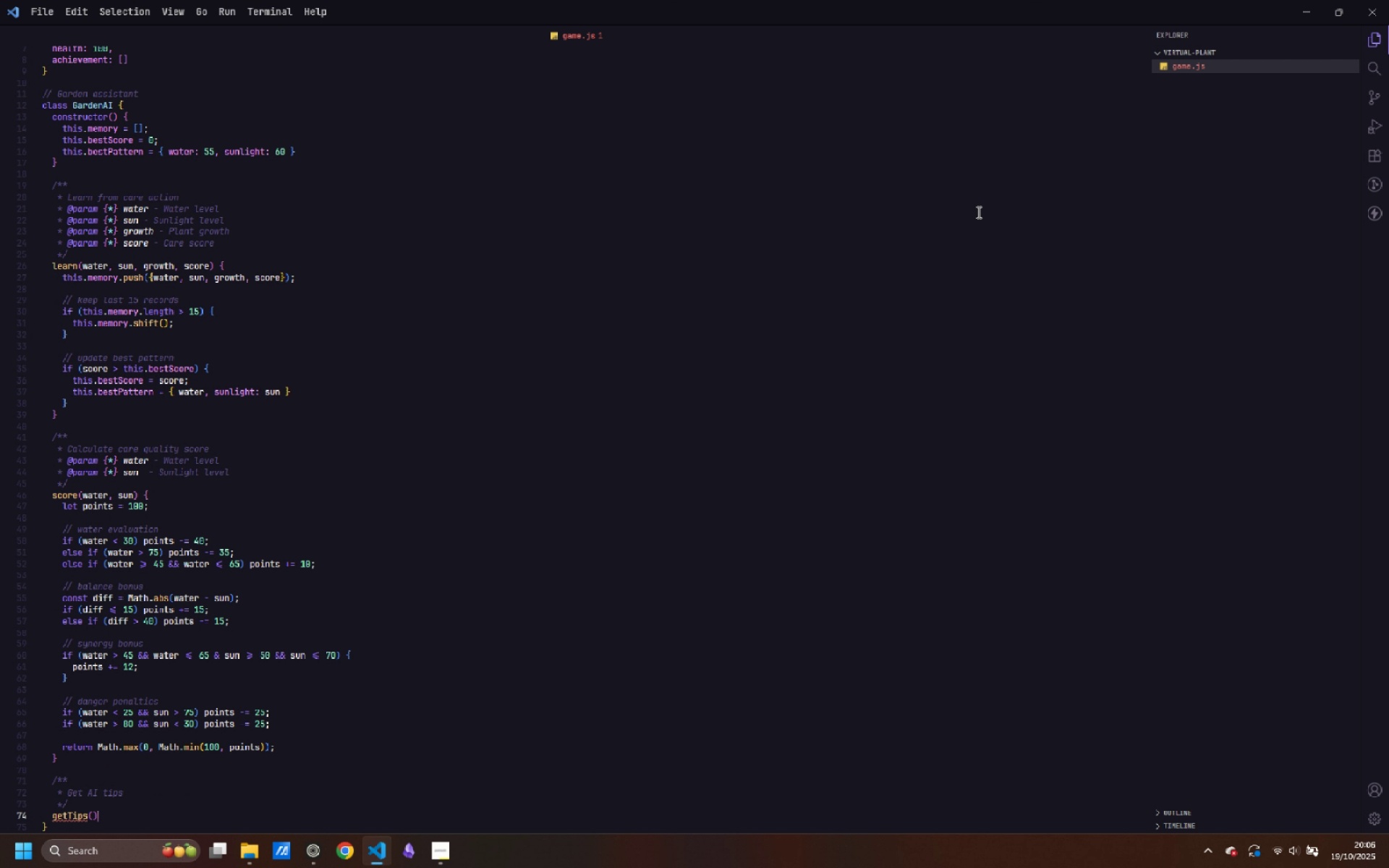 
key(ArrowDown)
 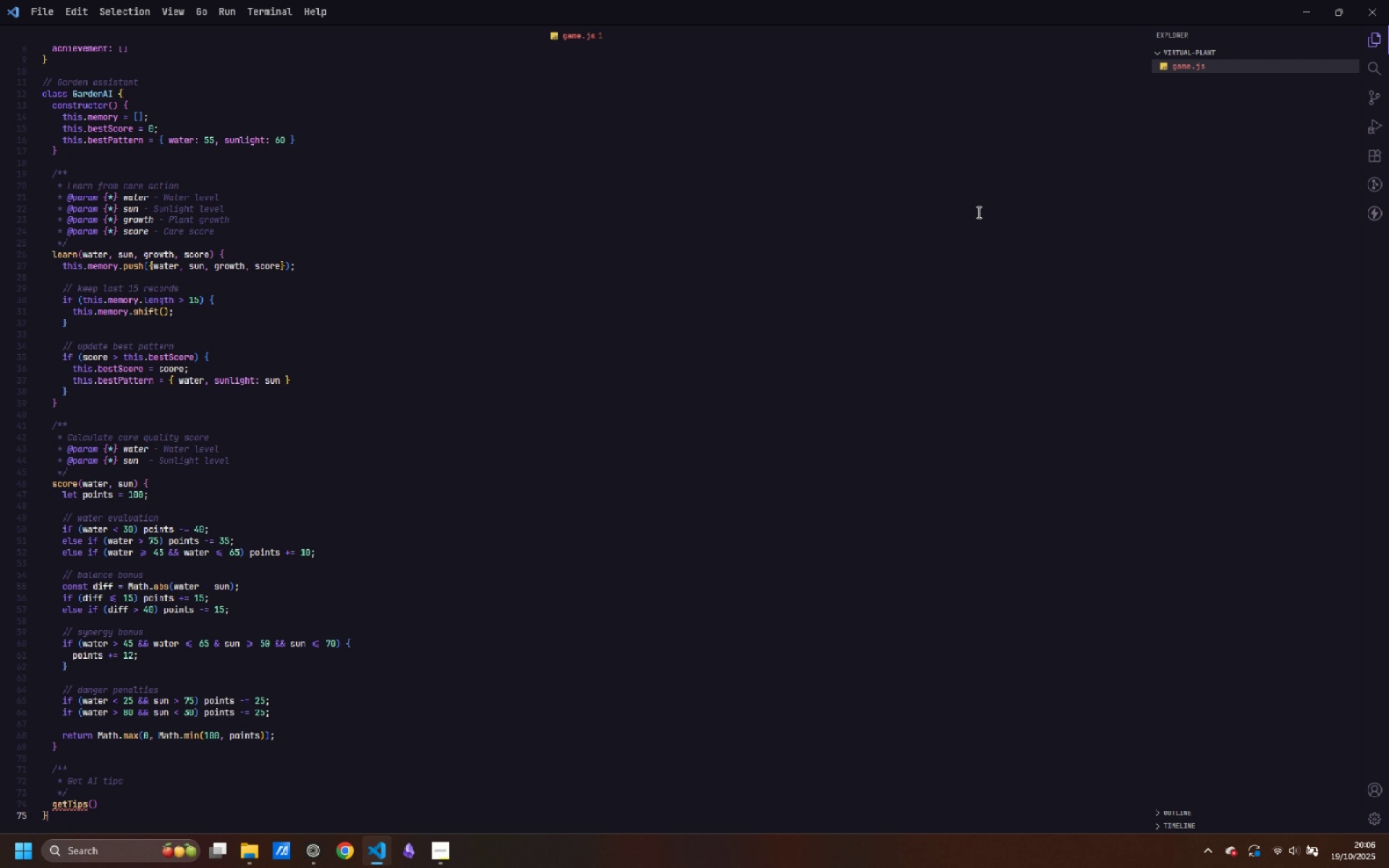 
key(ArrowDown)
 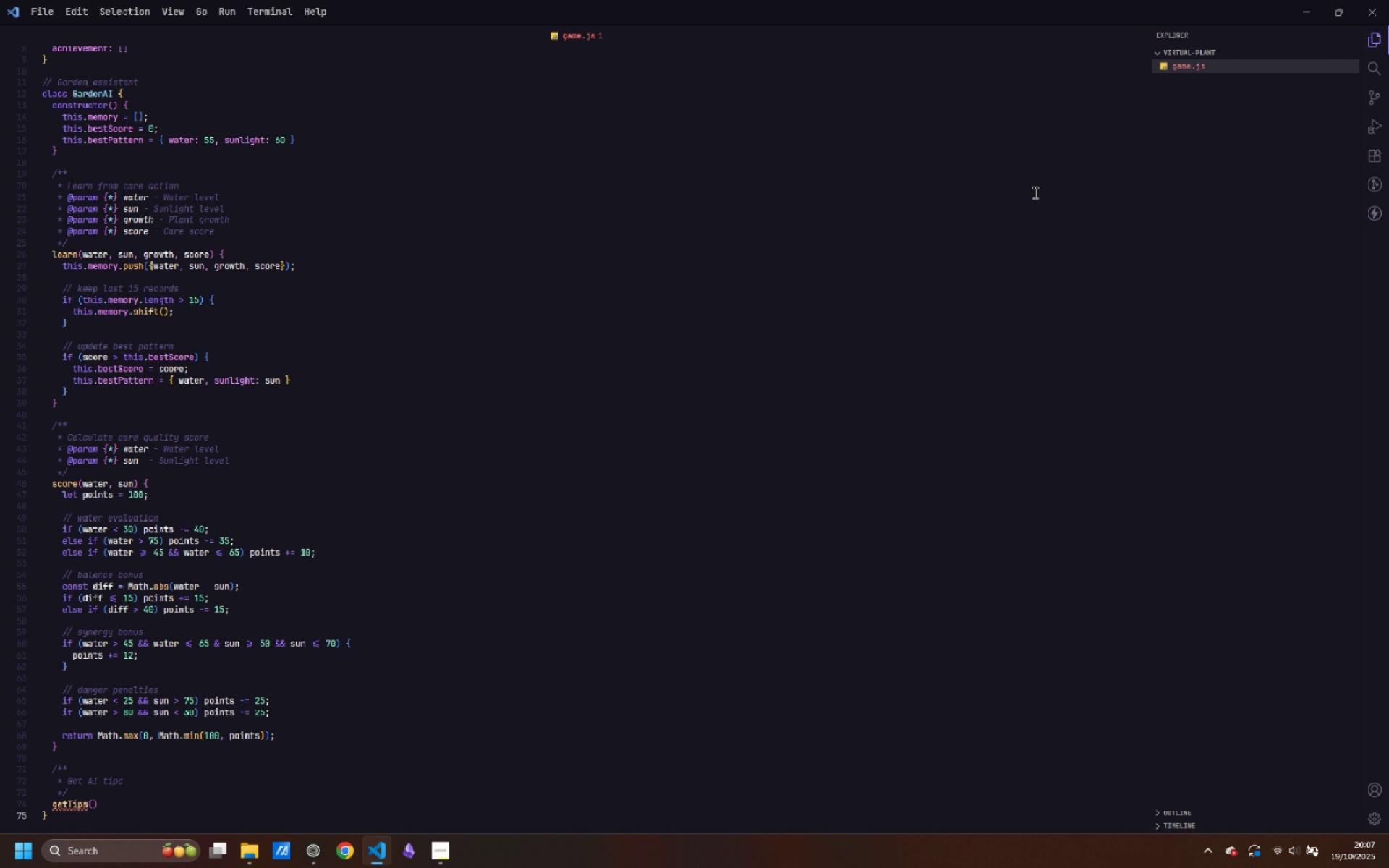 
scroll: coordinate [807, 375], scroll_direction: down, amount: 10.0
 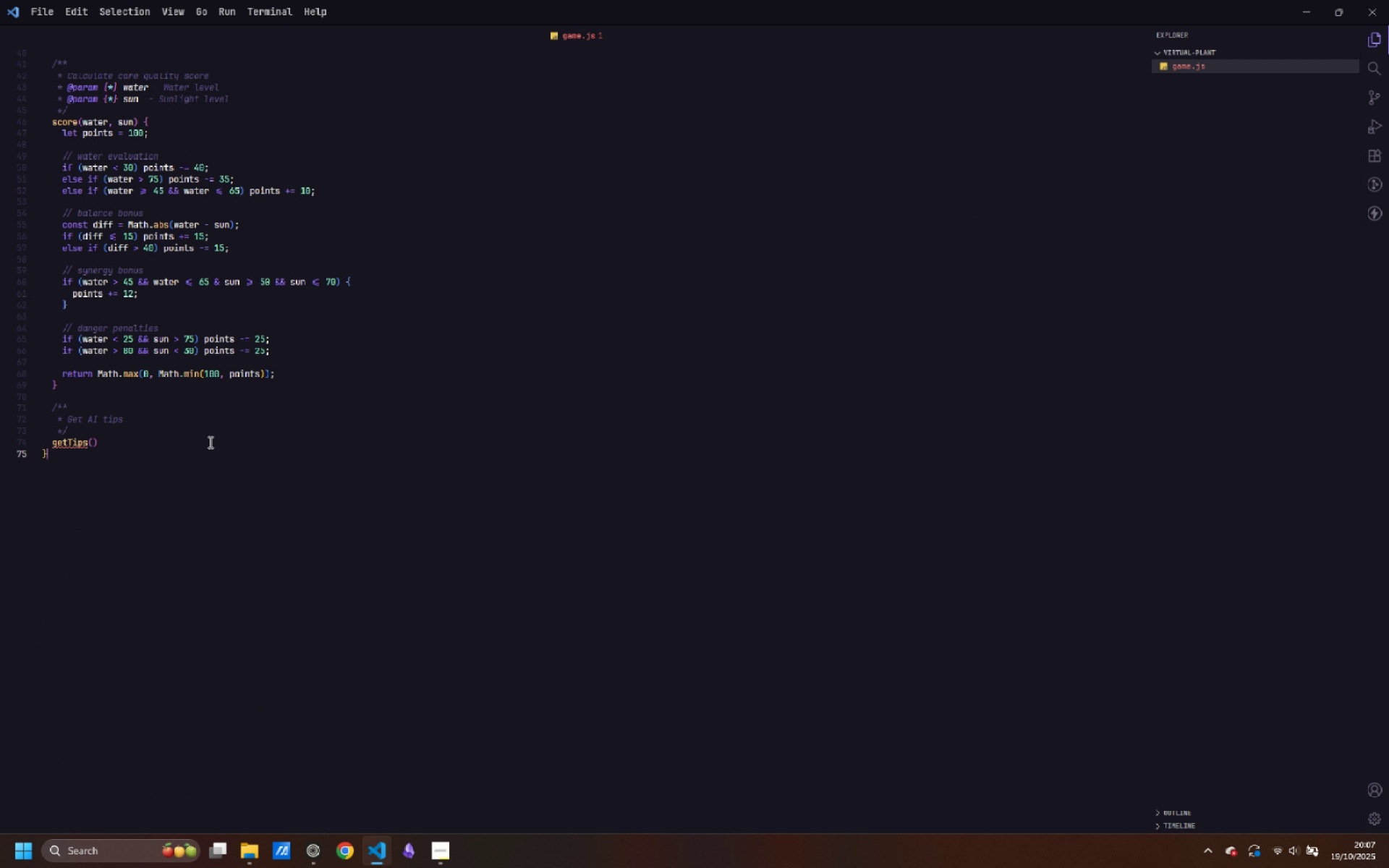 
left_click([209, 442])
 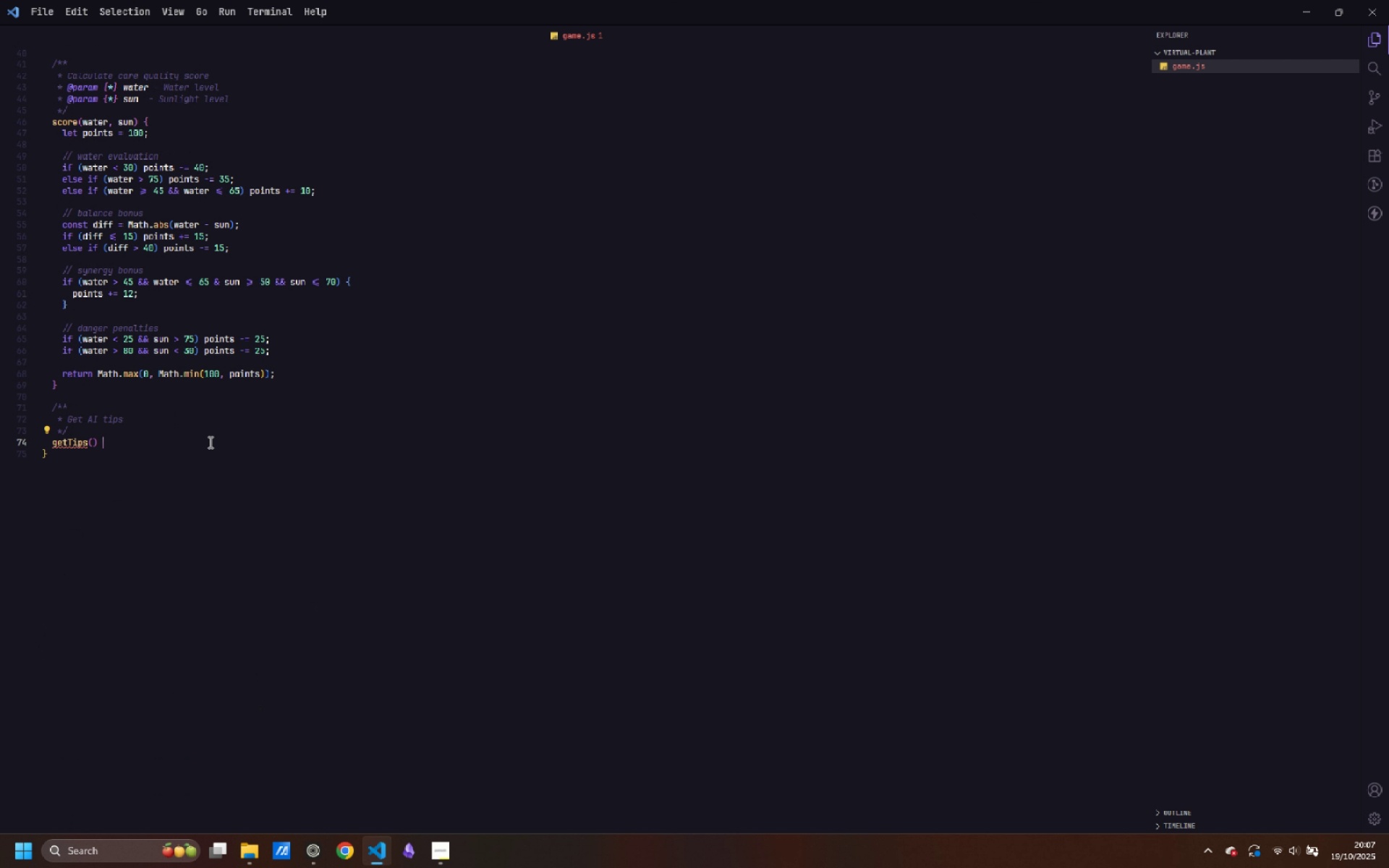 
key(Space)
 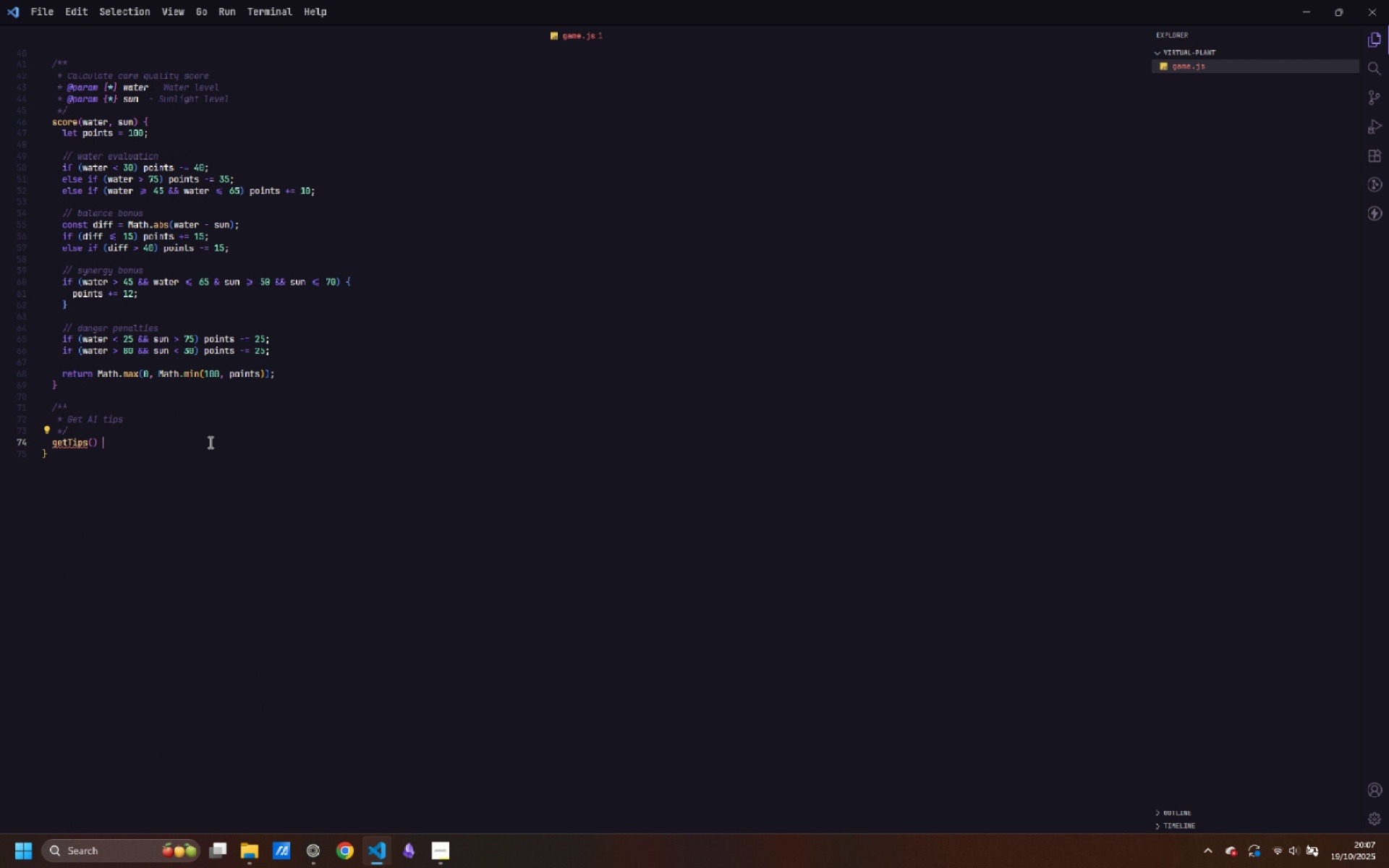 
key(Shift+ShiftLeft)
 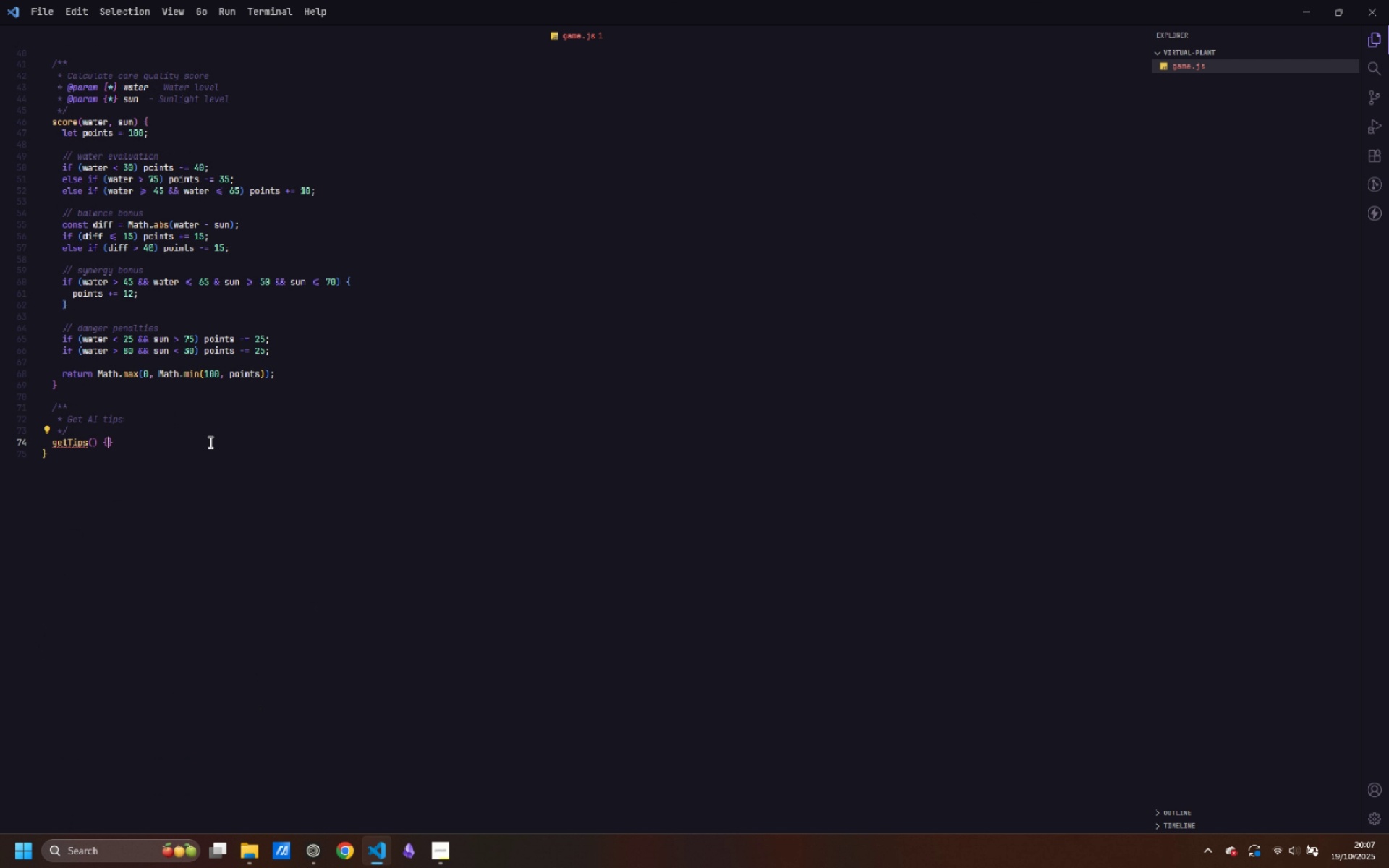 
key(Shift+BracketLeft)
 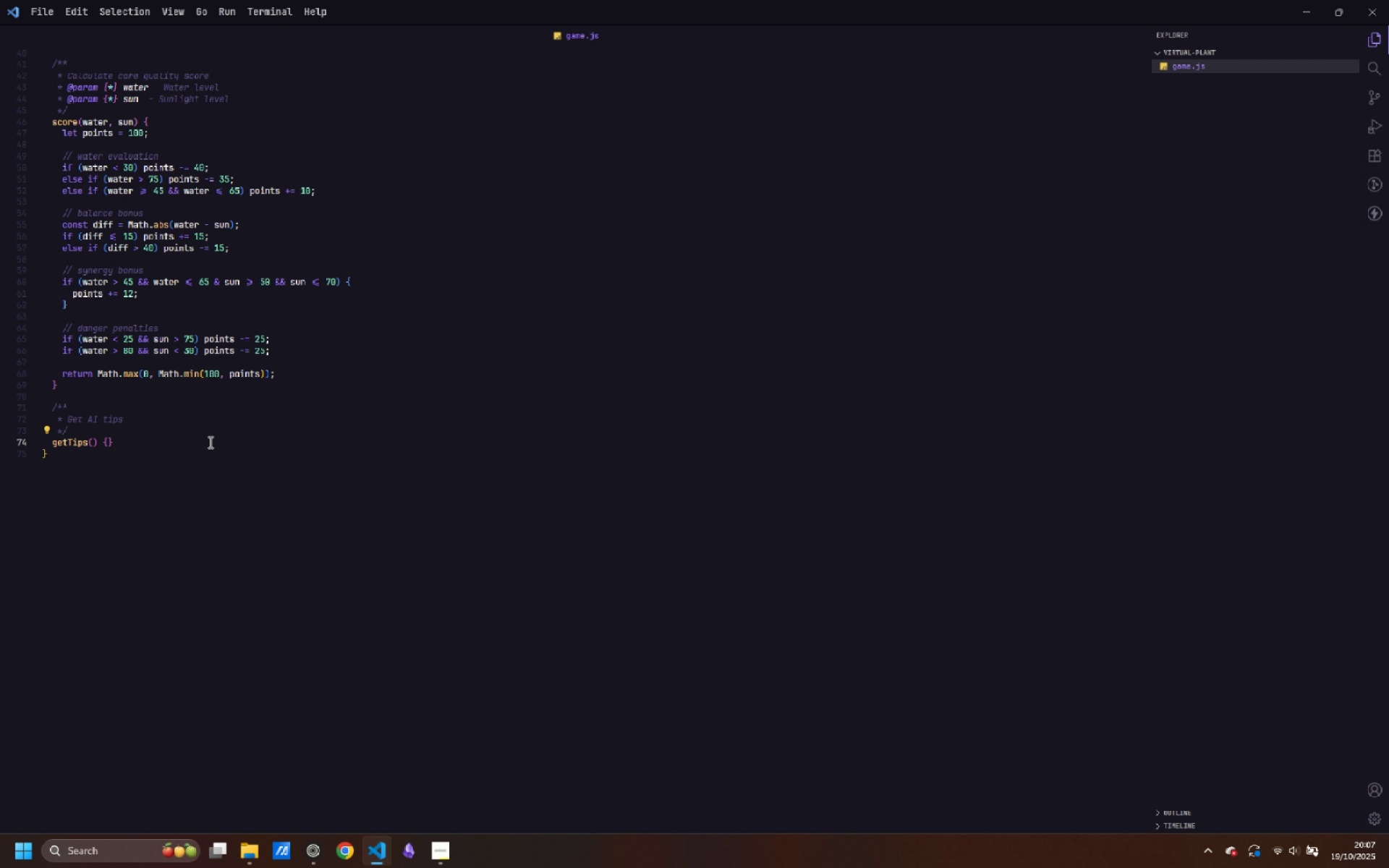 
key(Enter)
 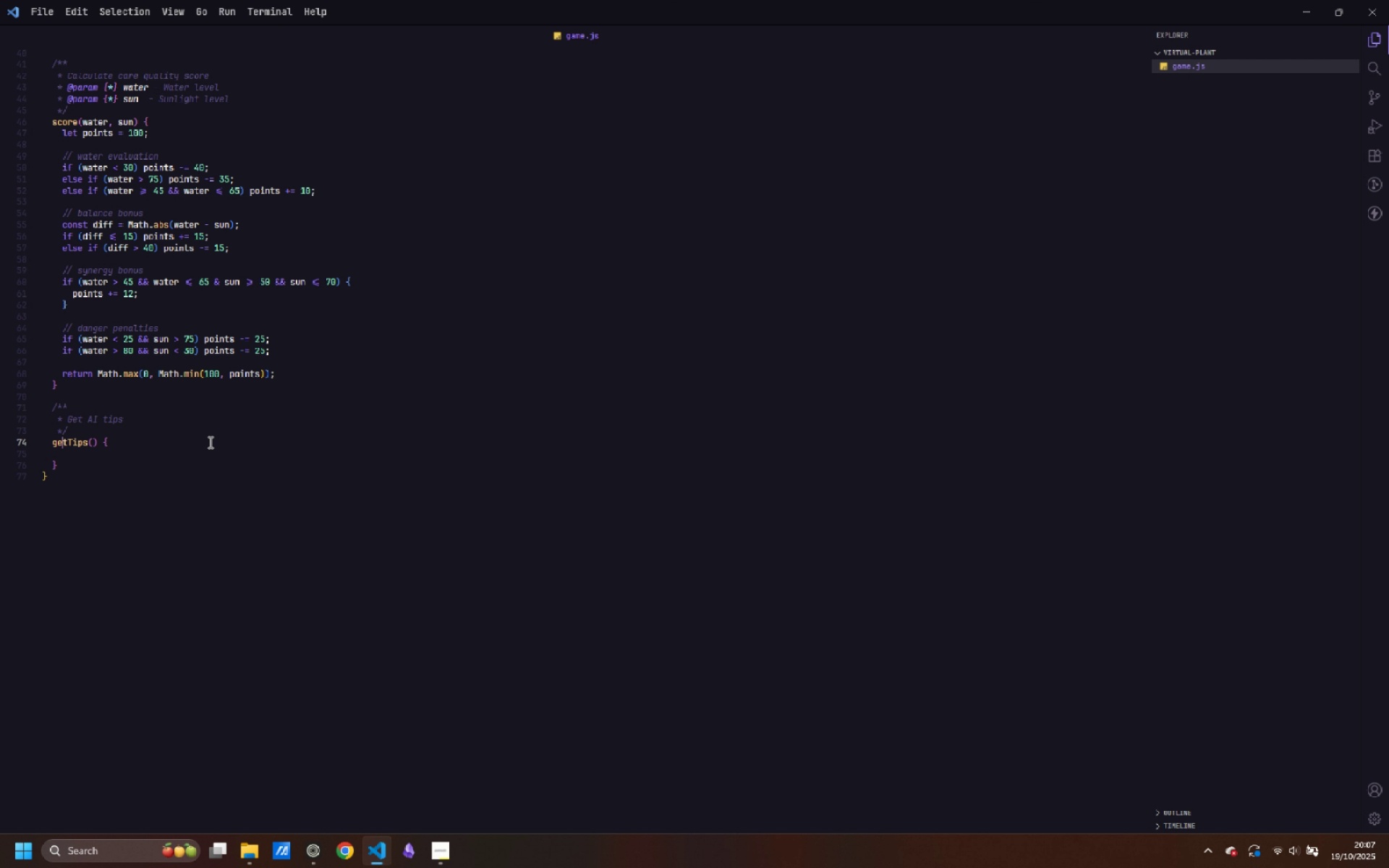 
key(ArrowUp)
 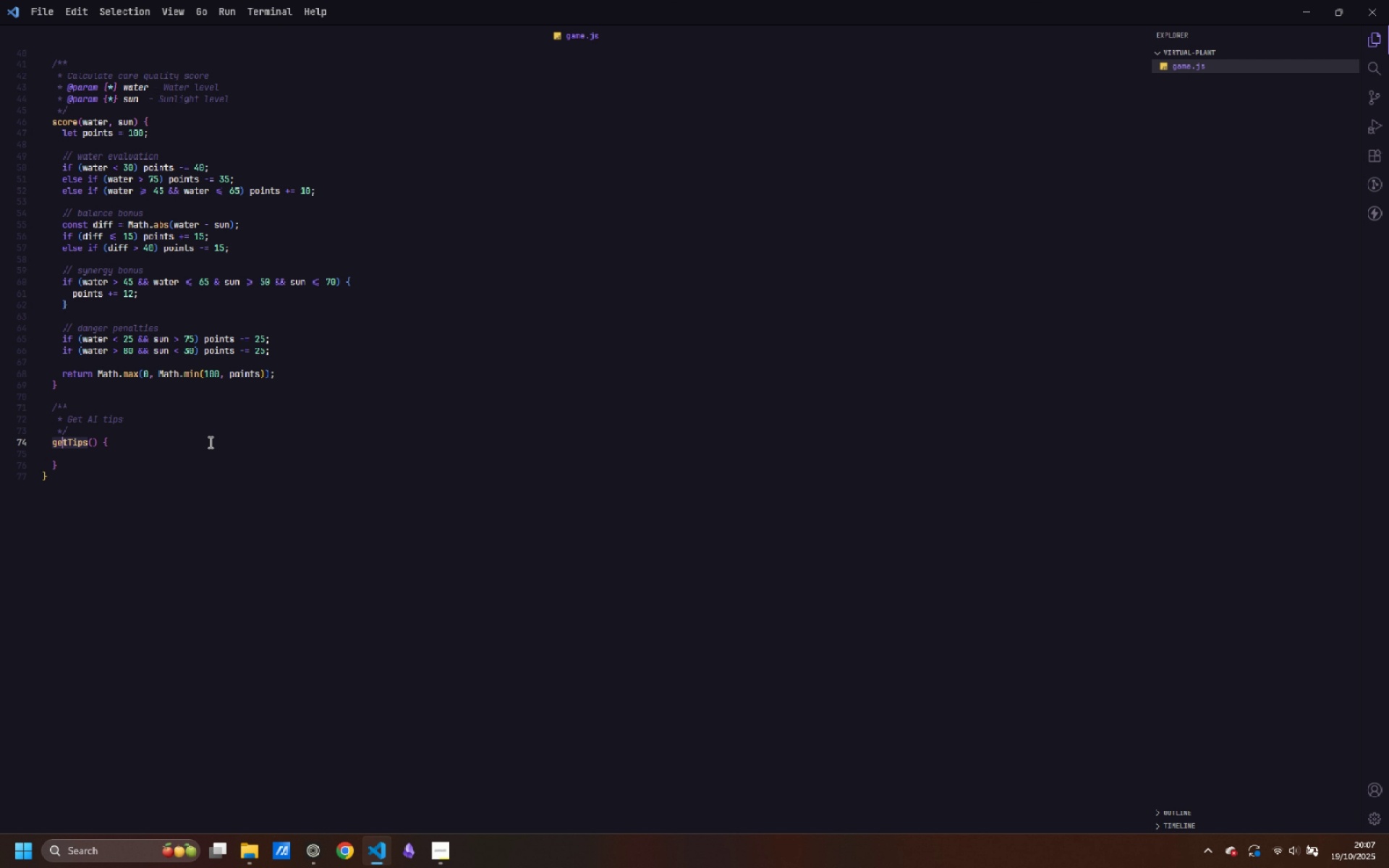 
key(Control+ArrowRight)
 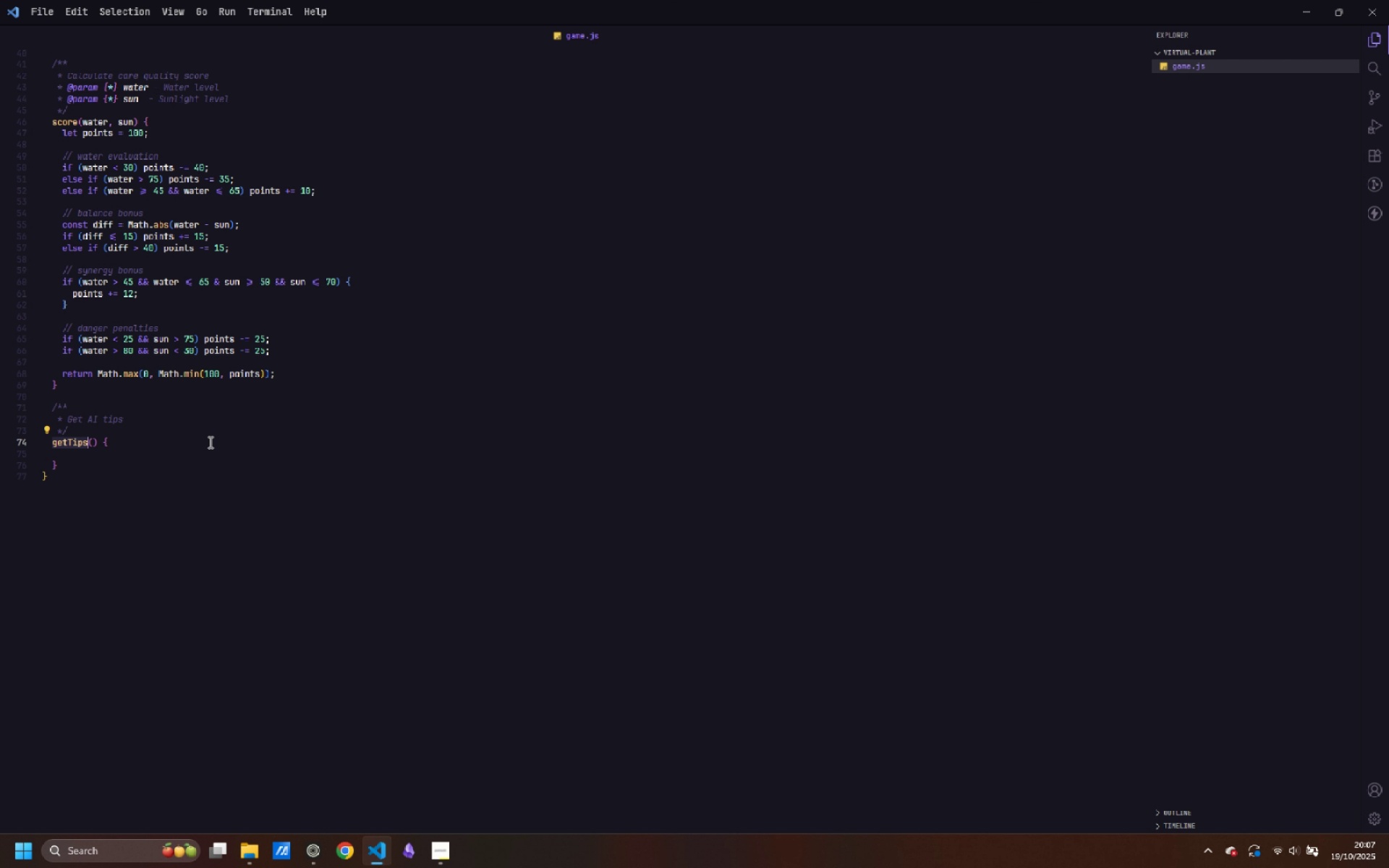 
key(ArrowRight)
 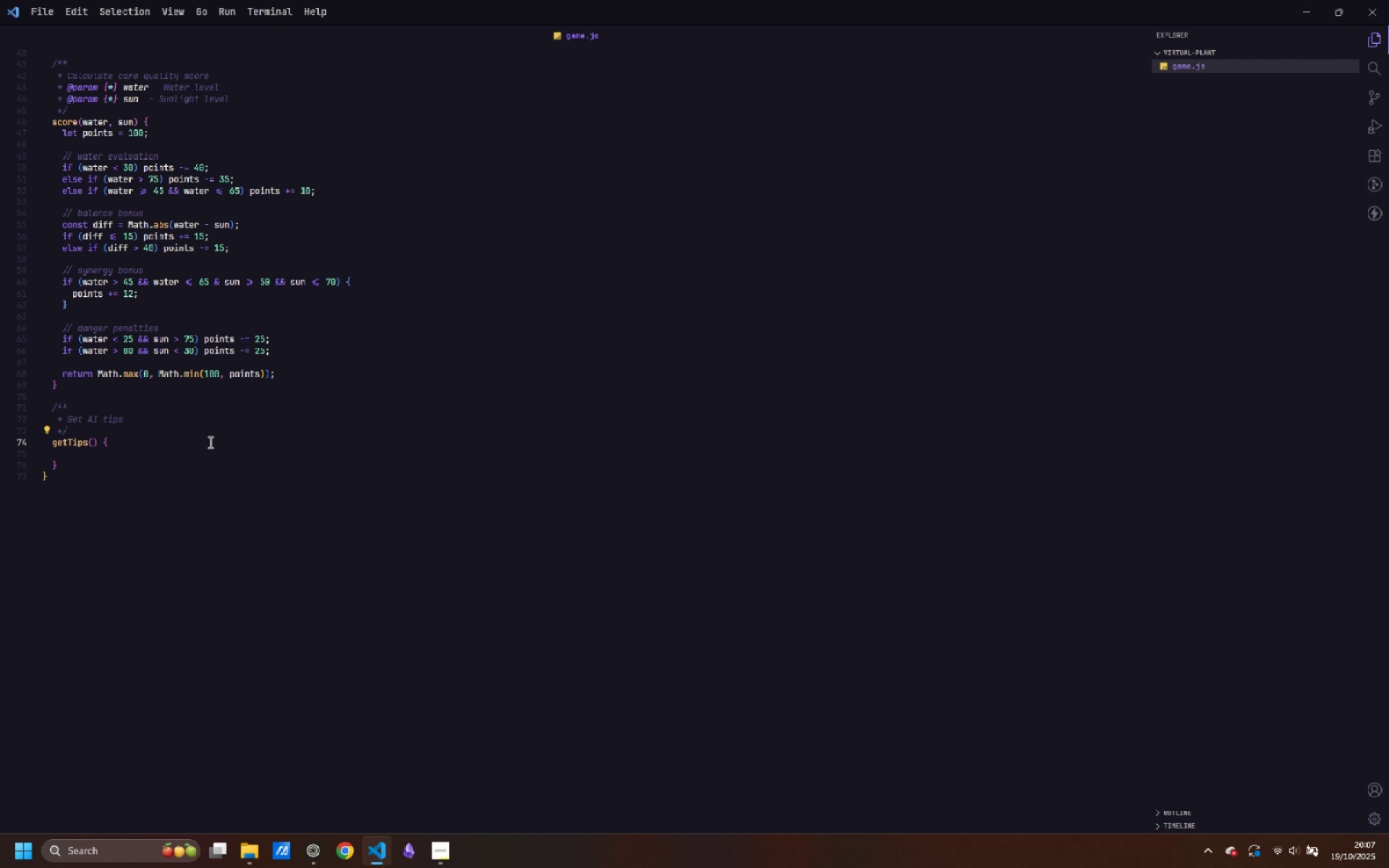 
type(water, sun, currentScore)
 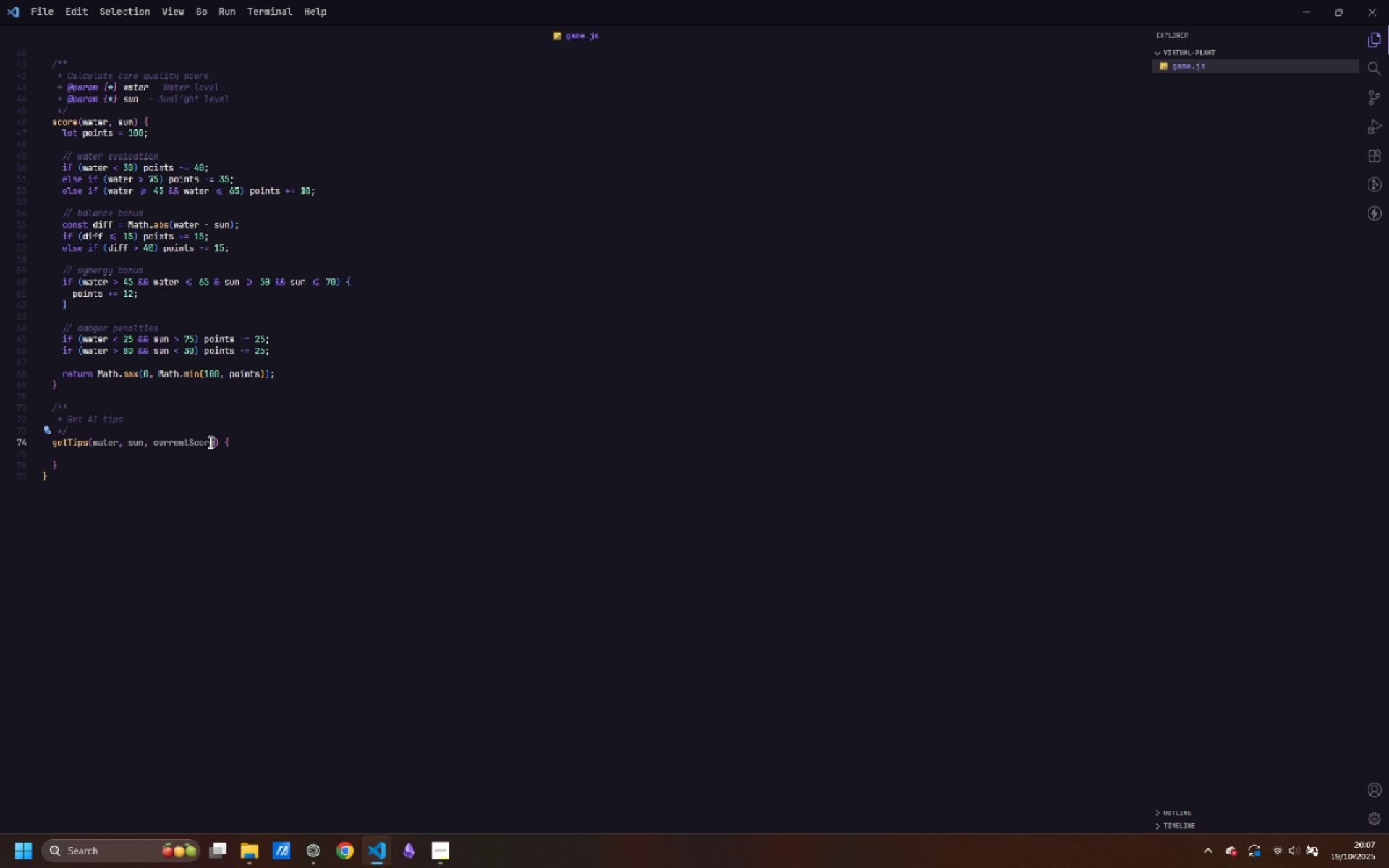 
key(ArrowDown)
 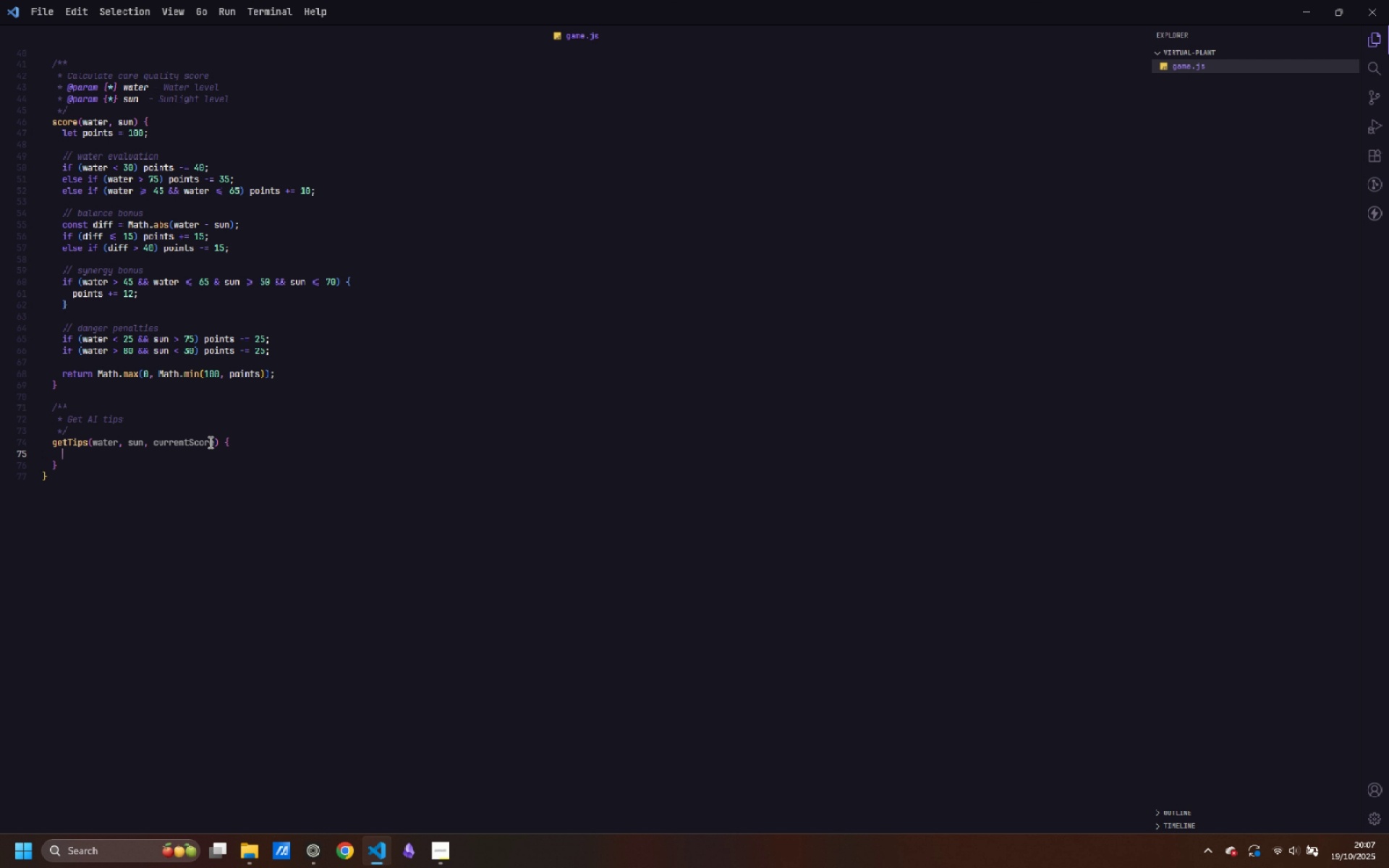 
key(Tab)
type(const tips = [];)
 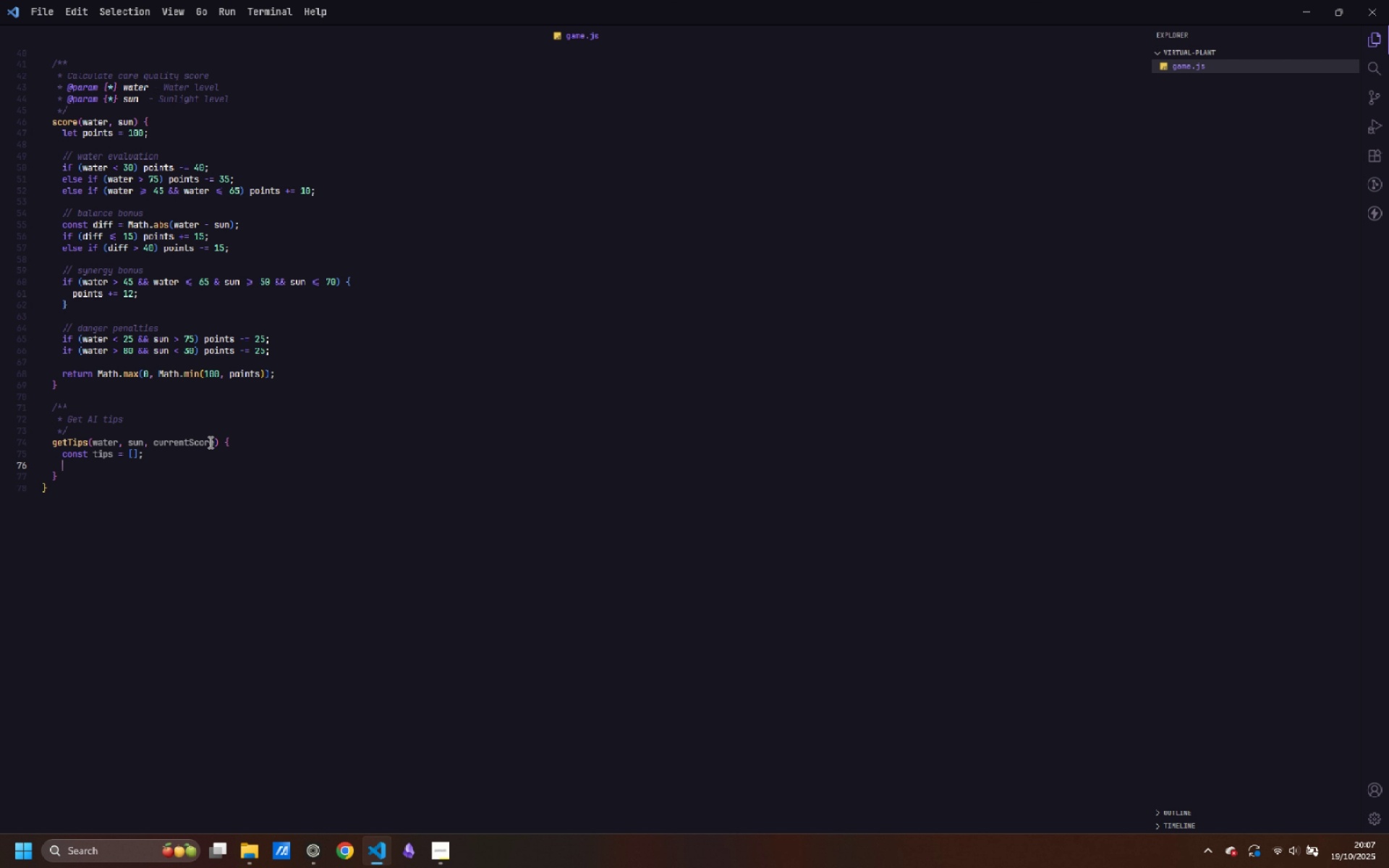 
key(Enter)
 